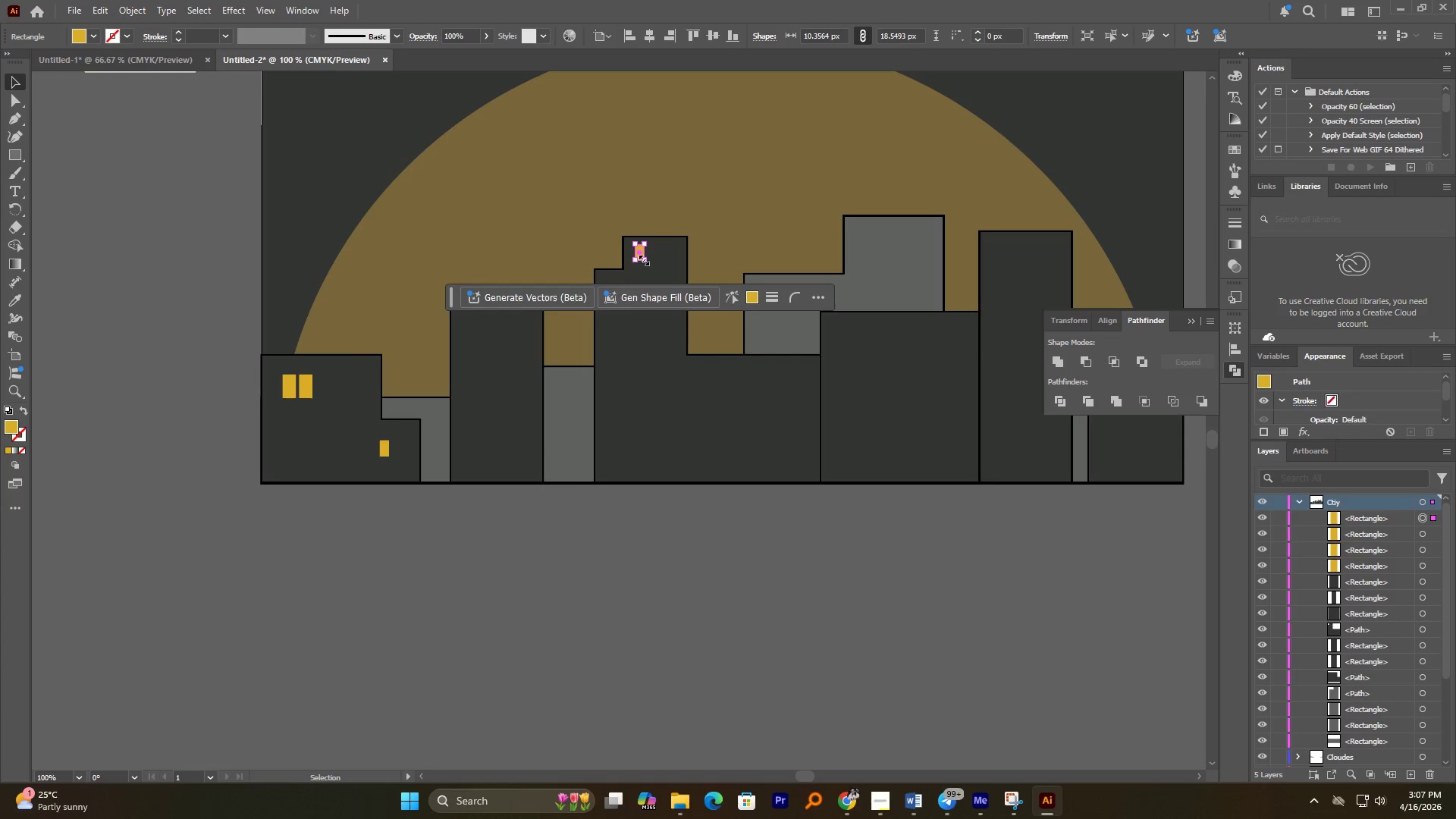 
hold_key(key=AltLeft, duration=2.86)
 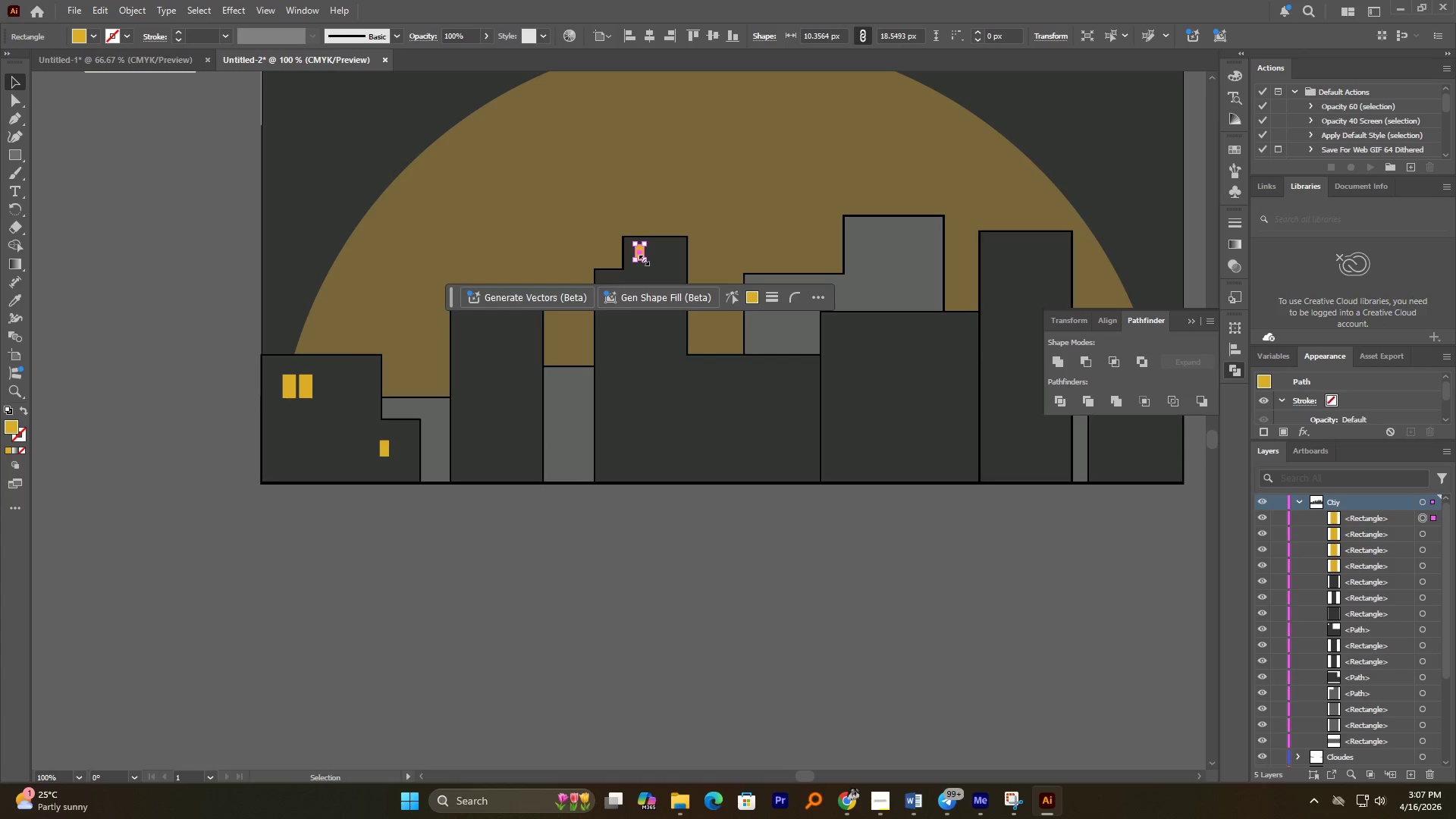 
left_click([642, 259])
 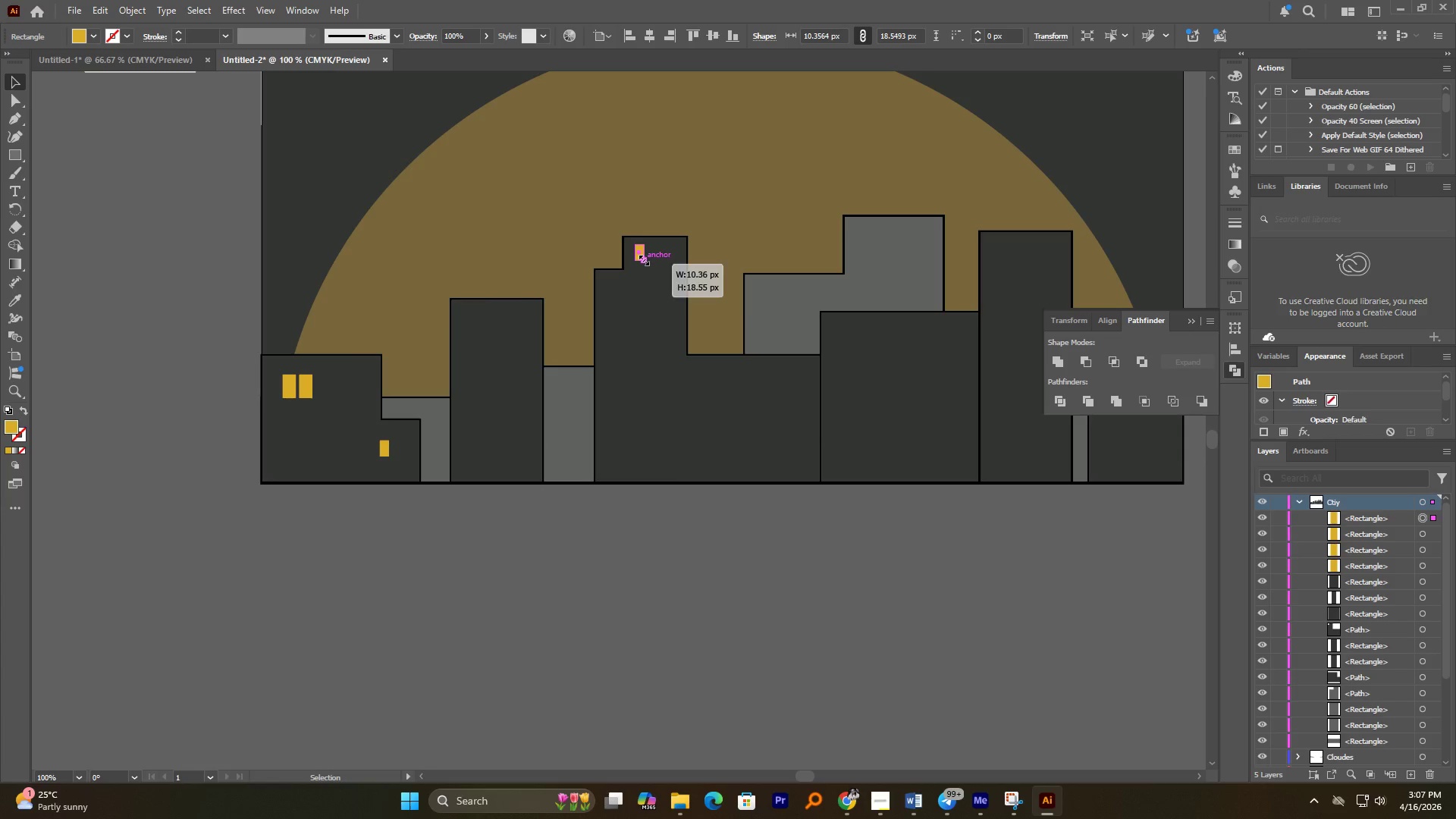 
key(Alt+AltLeft)
 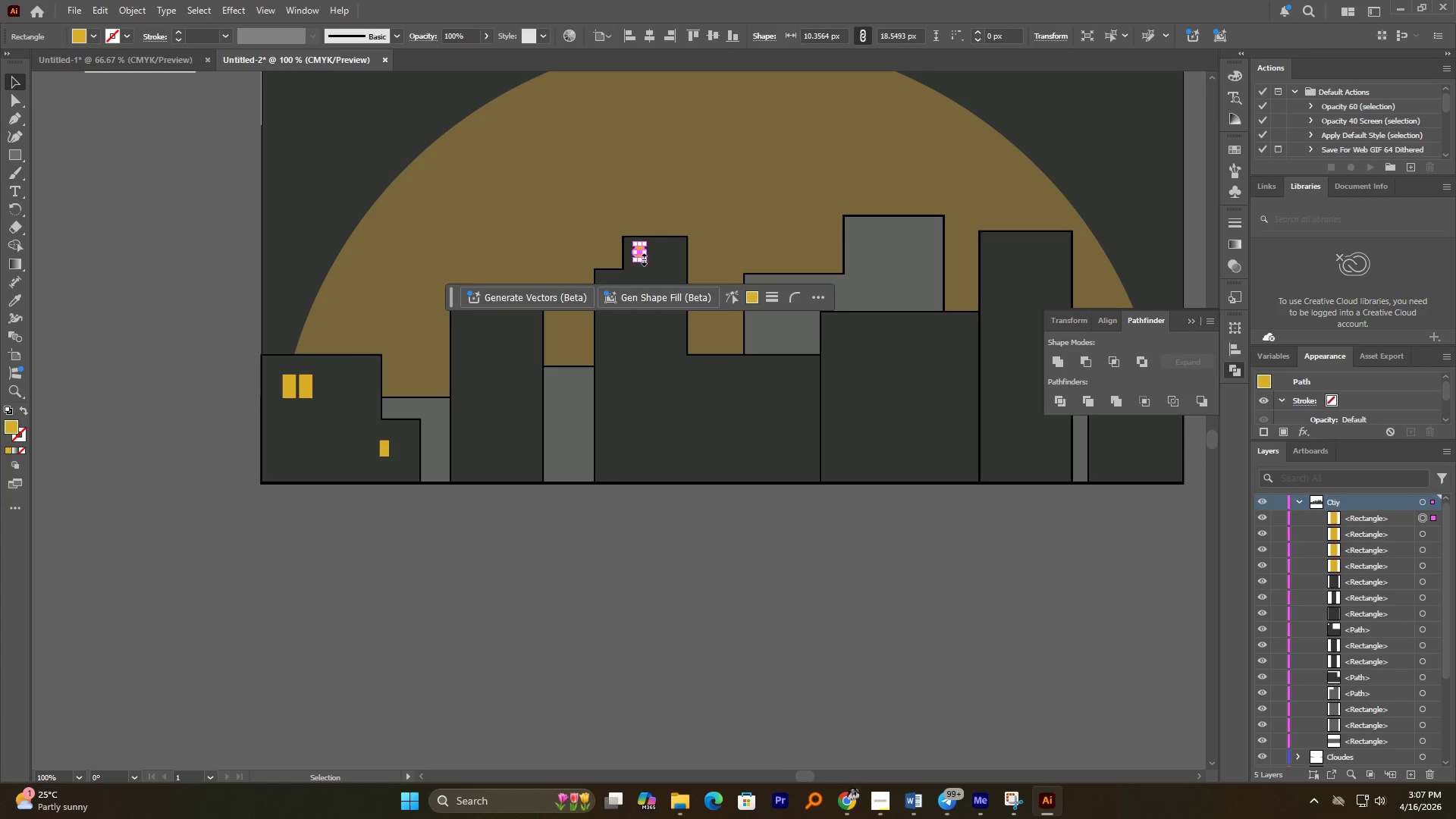 
left_click([655, 286])
 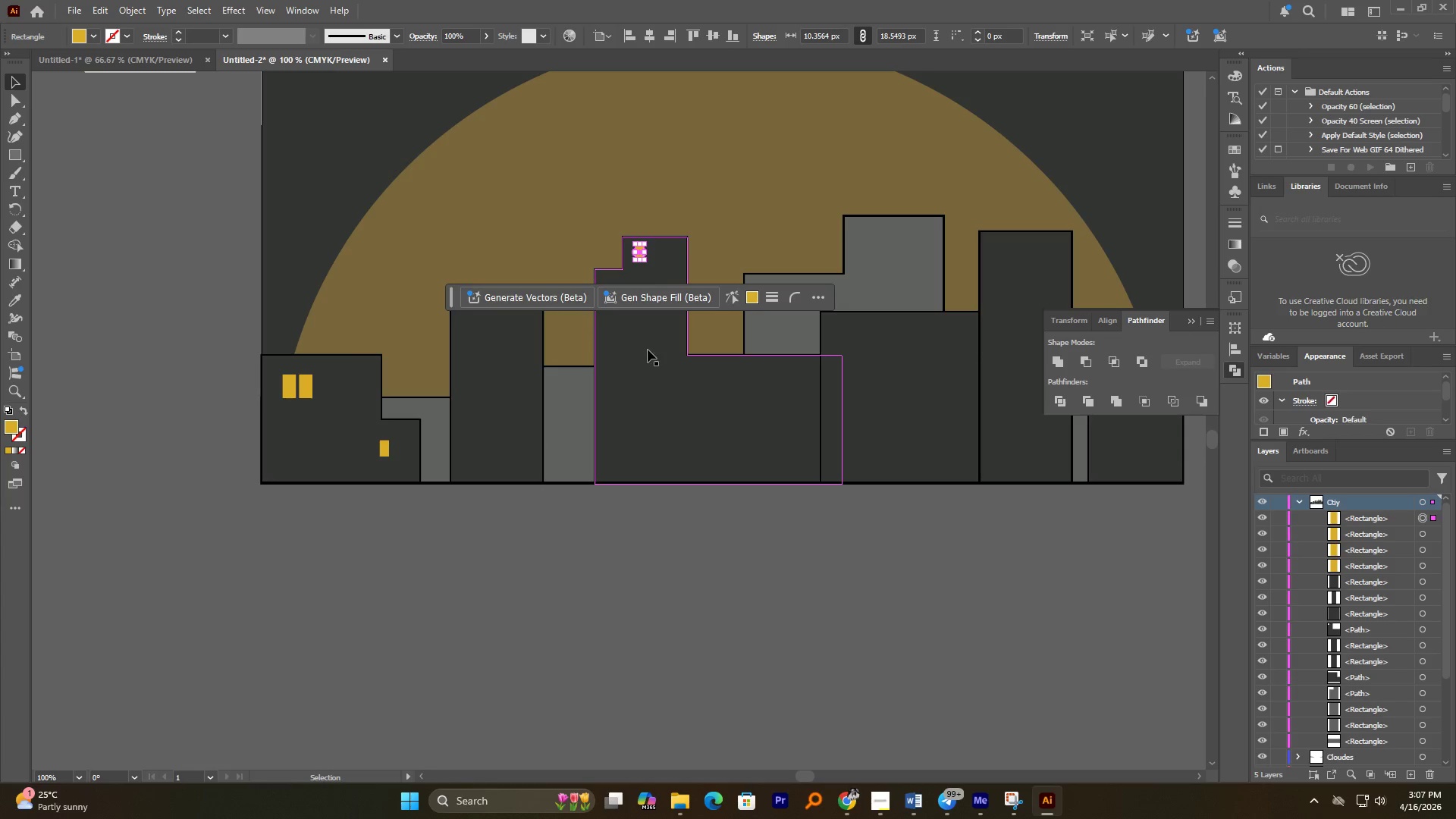 
left_click([646, 349])
 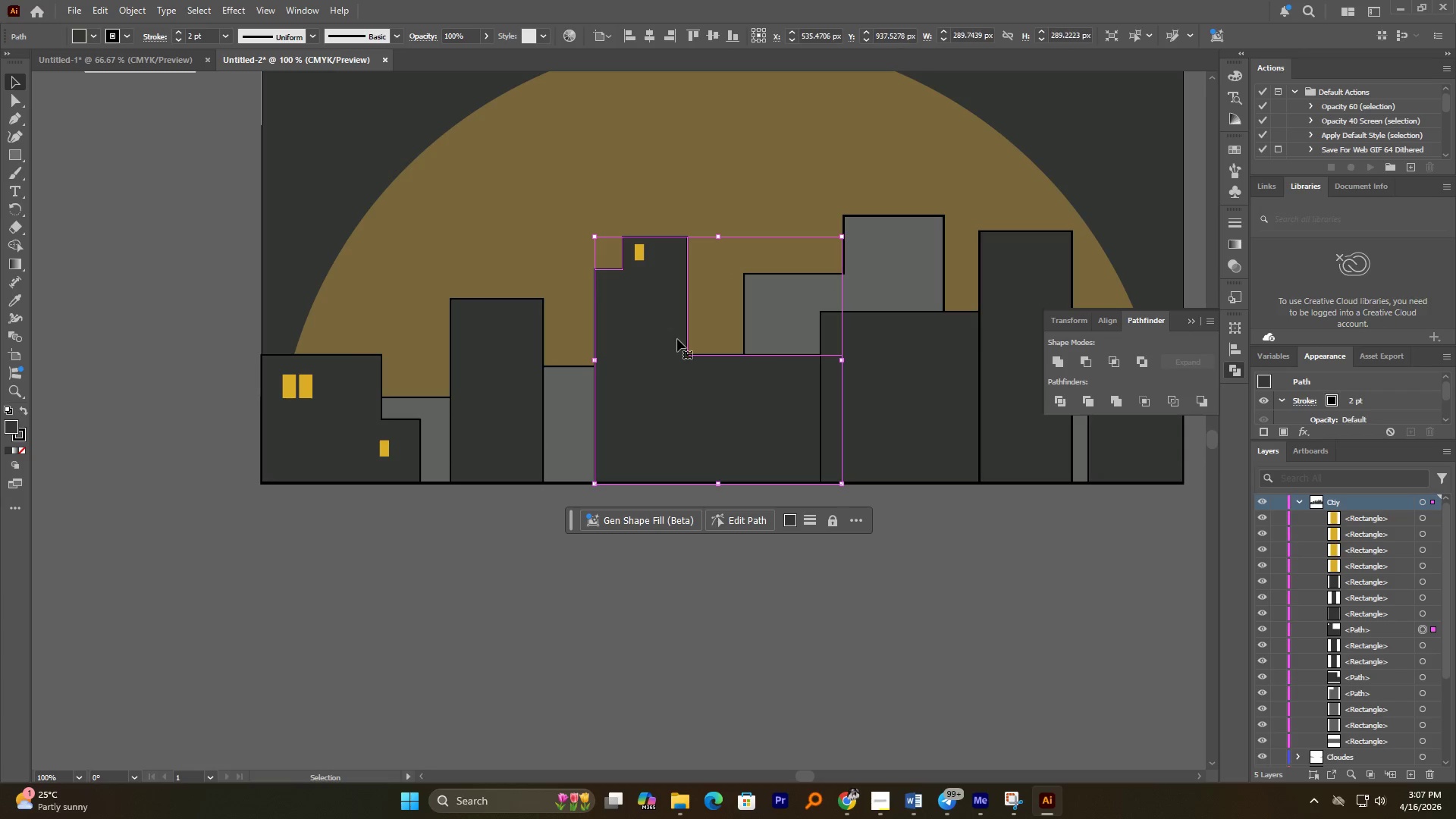 
key(Control+ControlLeft)
 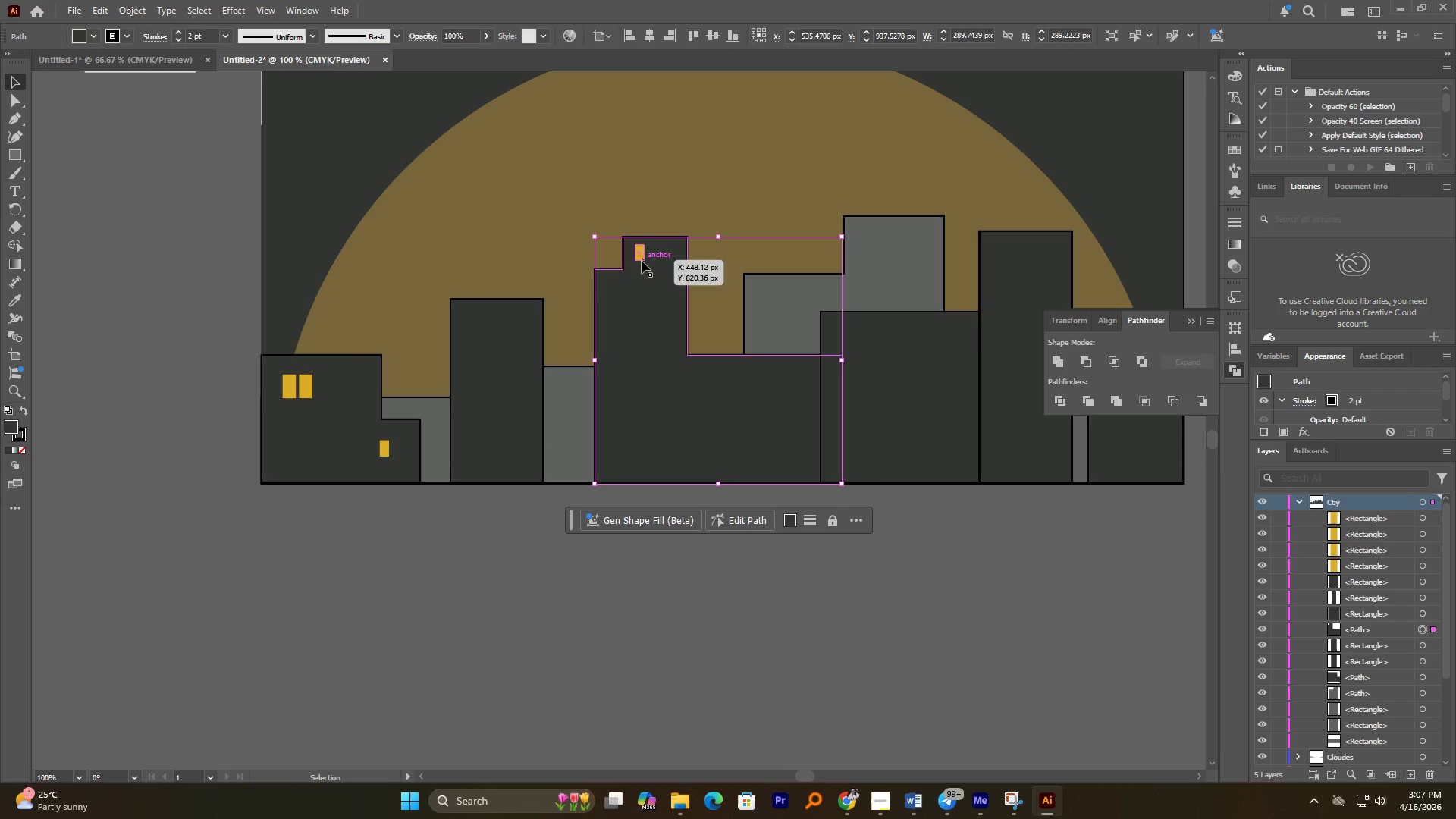 
hold_key(key=AltLeft, duration=3.19)
left_click_drag(start_coordinate=[641, 261], to_coordinate=[674, 285])
 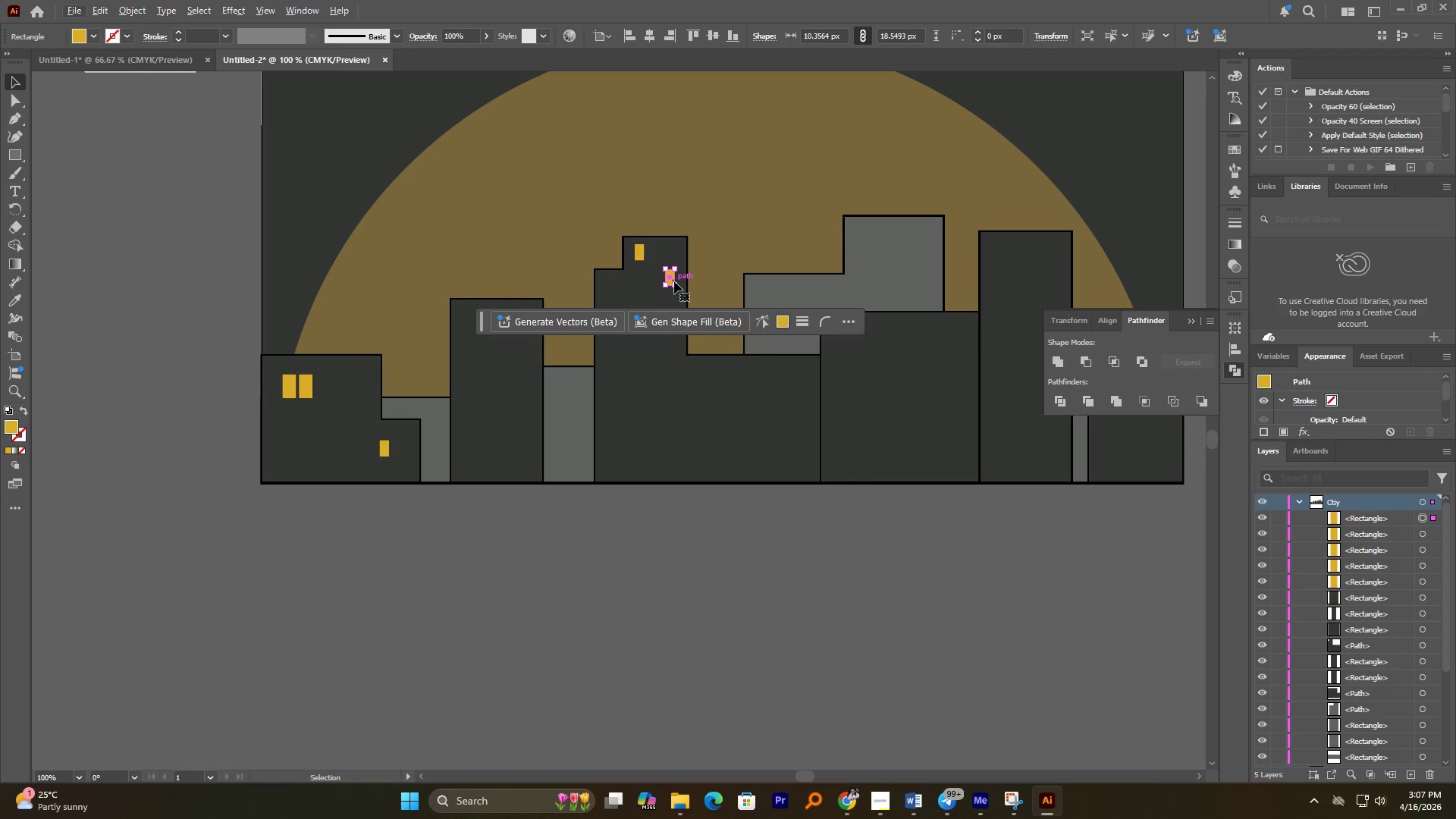 
left_click_drag(start_coordinate=[674, 281], to_coordinate=[616, 312])
 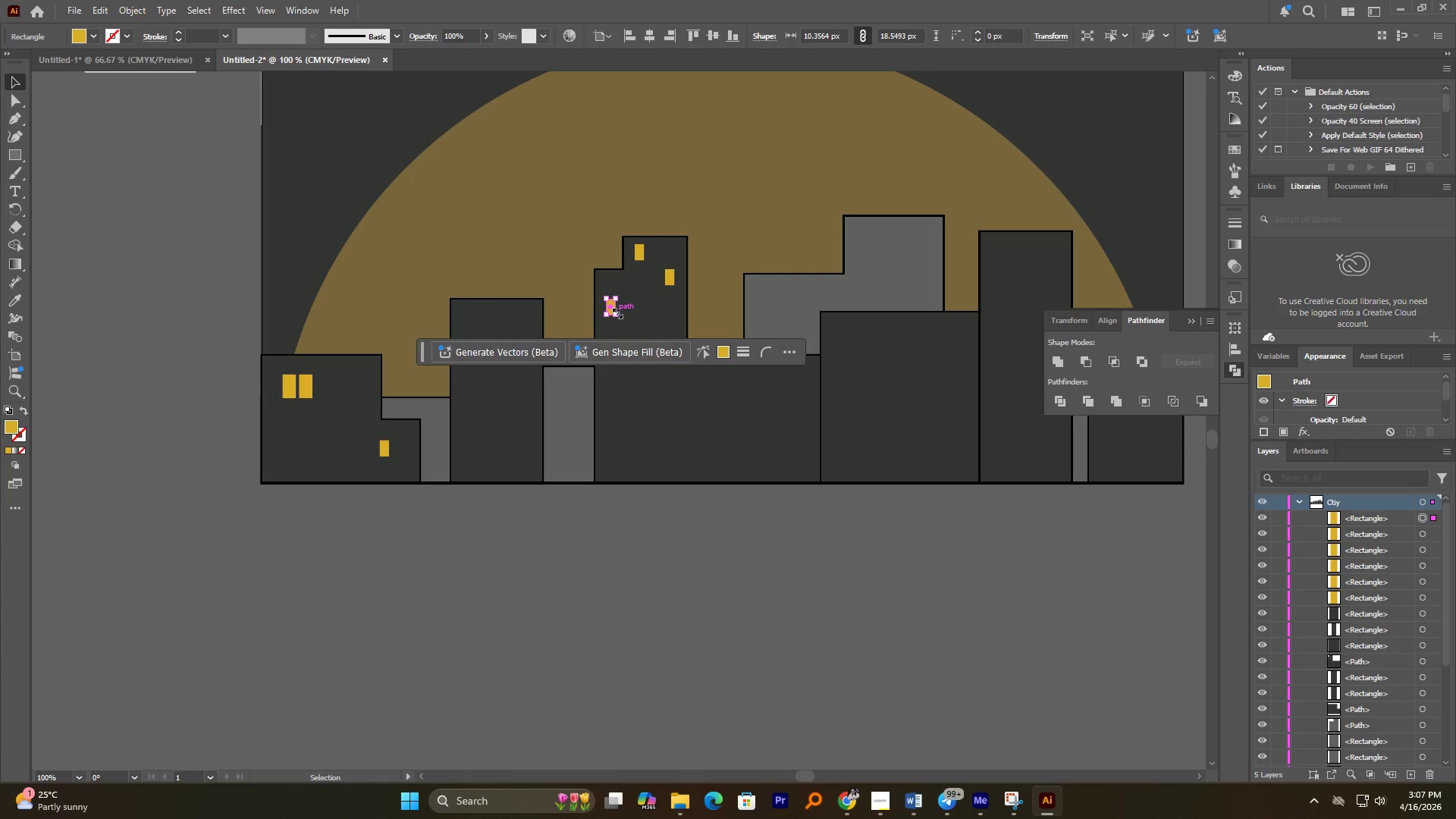 
hold_key(key=AltLeft, duration=1.94)
 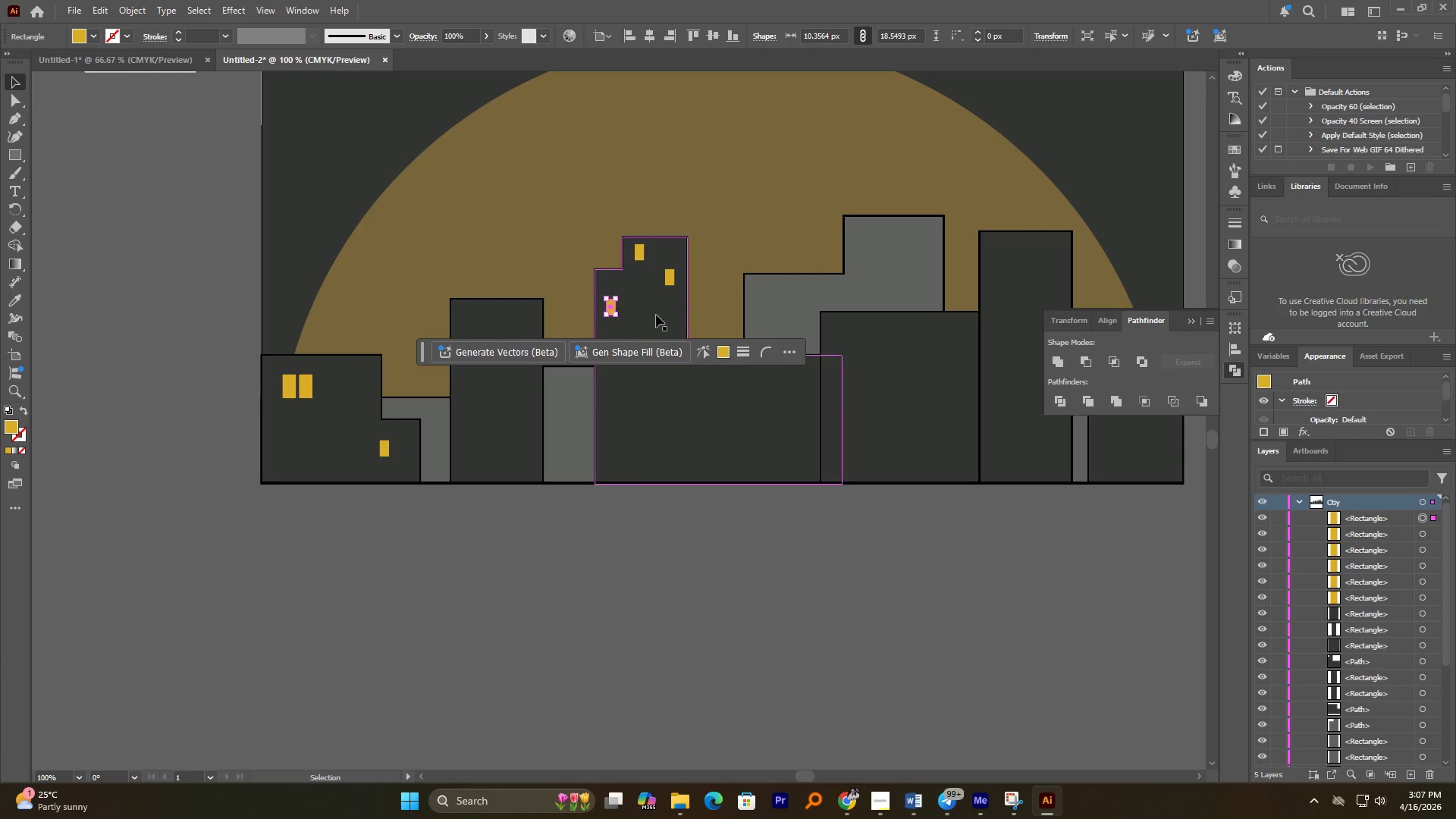 
hold_key(key=AltLeft, duration=0.36)
 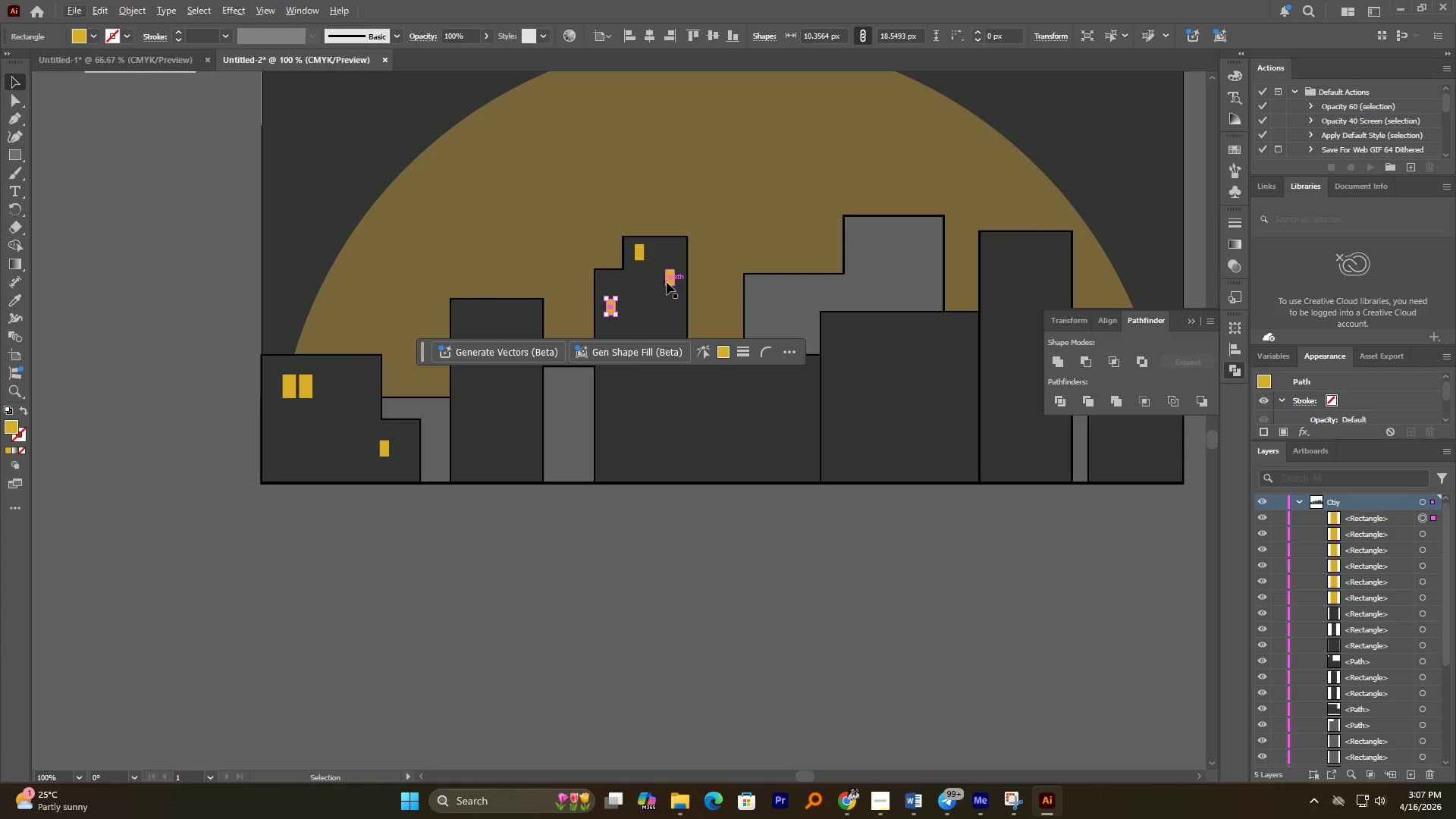 
hold_key(key=AltLeft, duration=3.0)
left_click_drag(start_coordinate=[670, 280], to_coordinate=[842, 344])
 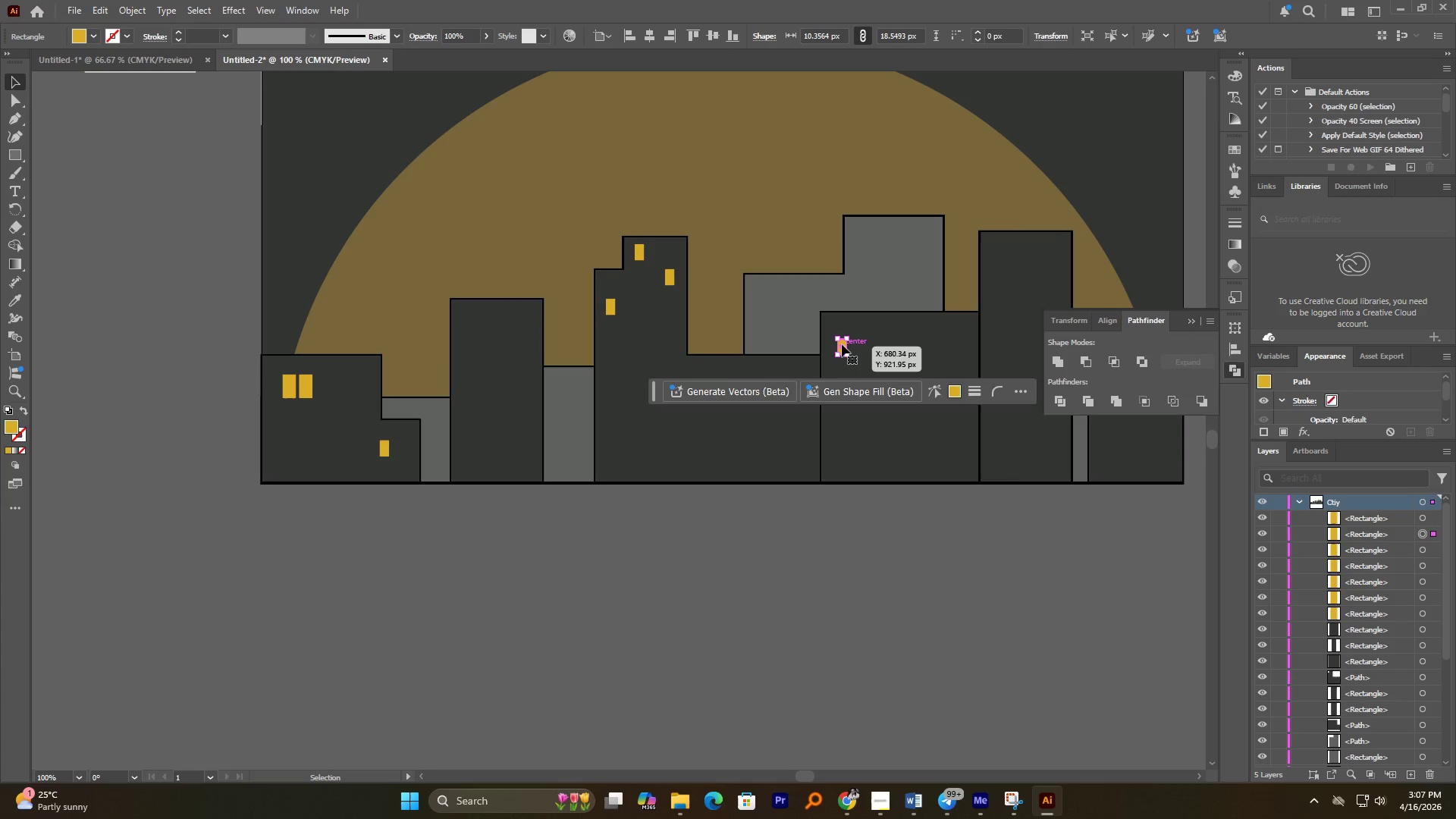 
left_click_drag(start_coordinate=[843, 344], to_coordinate=[948, 357])
 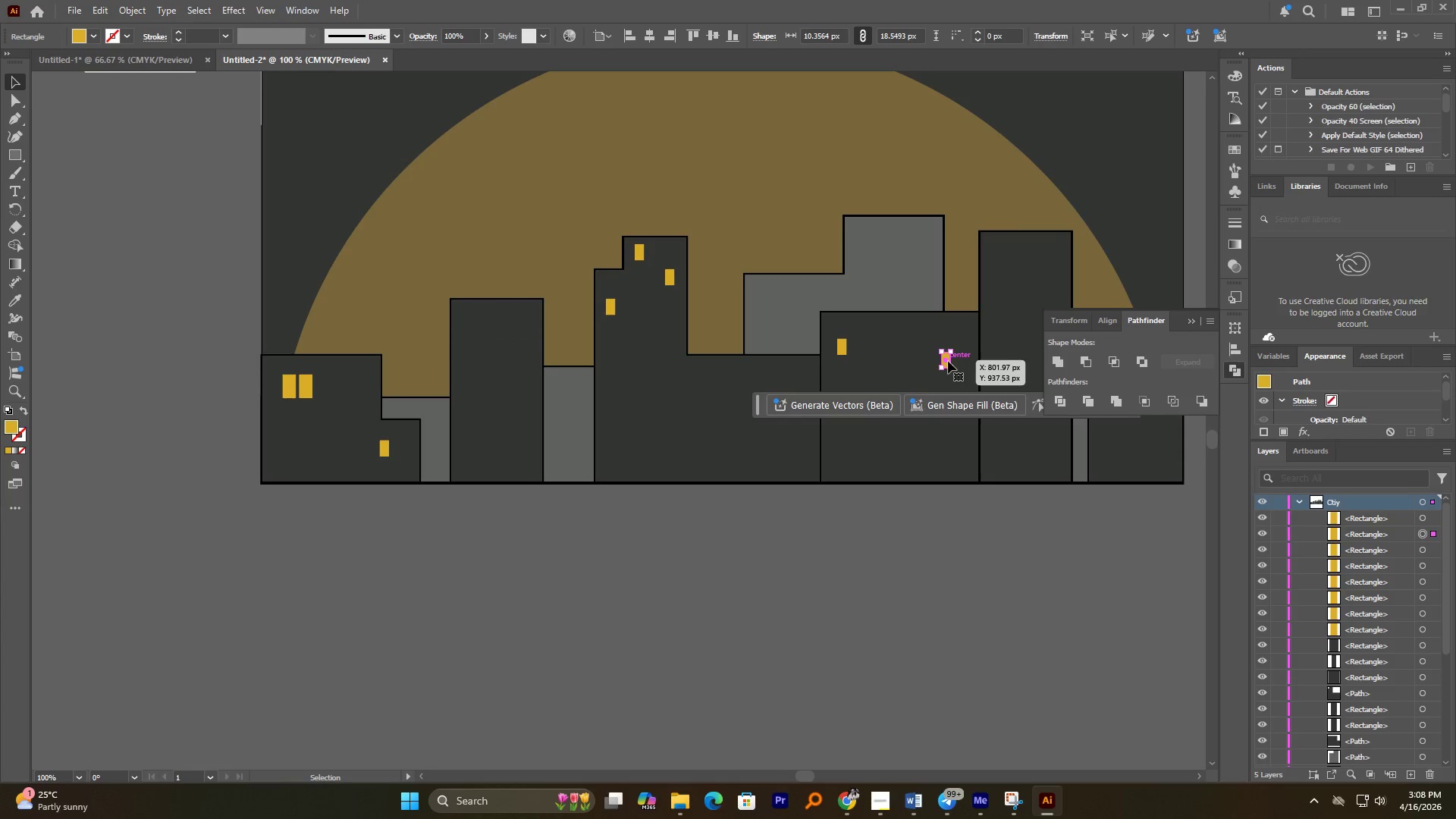 
hold_key(key=AltLeft, duration=0.97)
 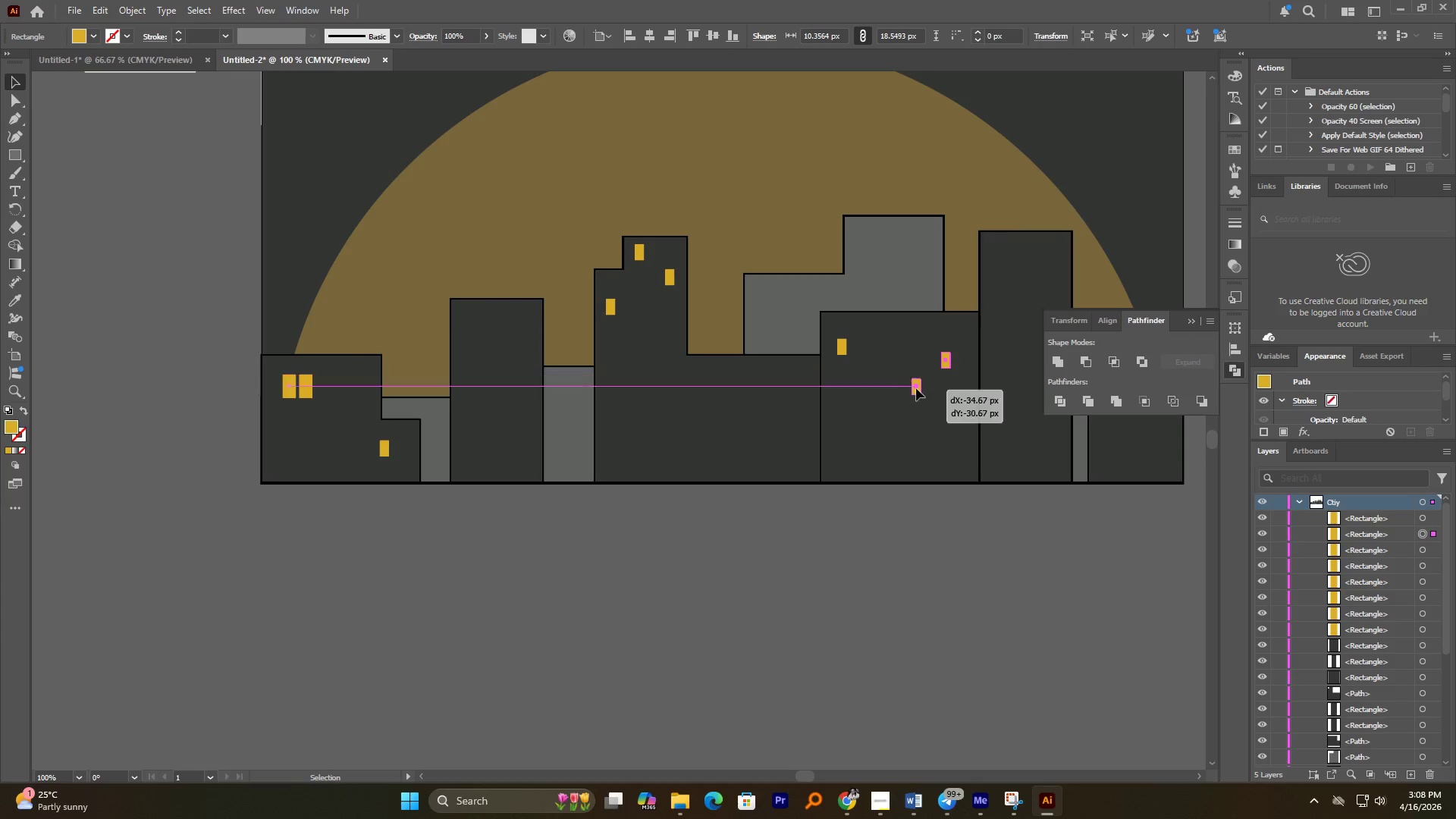 
left_click_drag(start_coordinate=[948, 361], to_coordinate=[914, 398])
 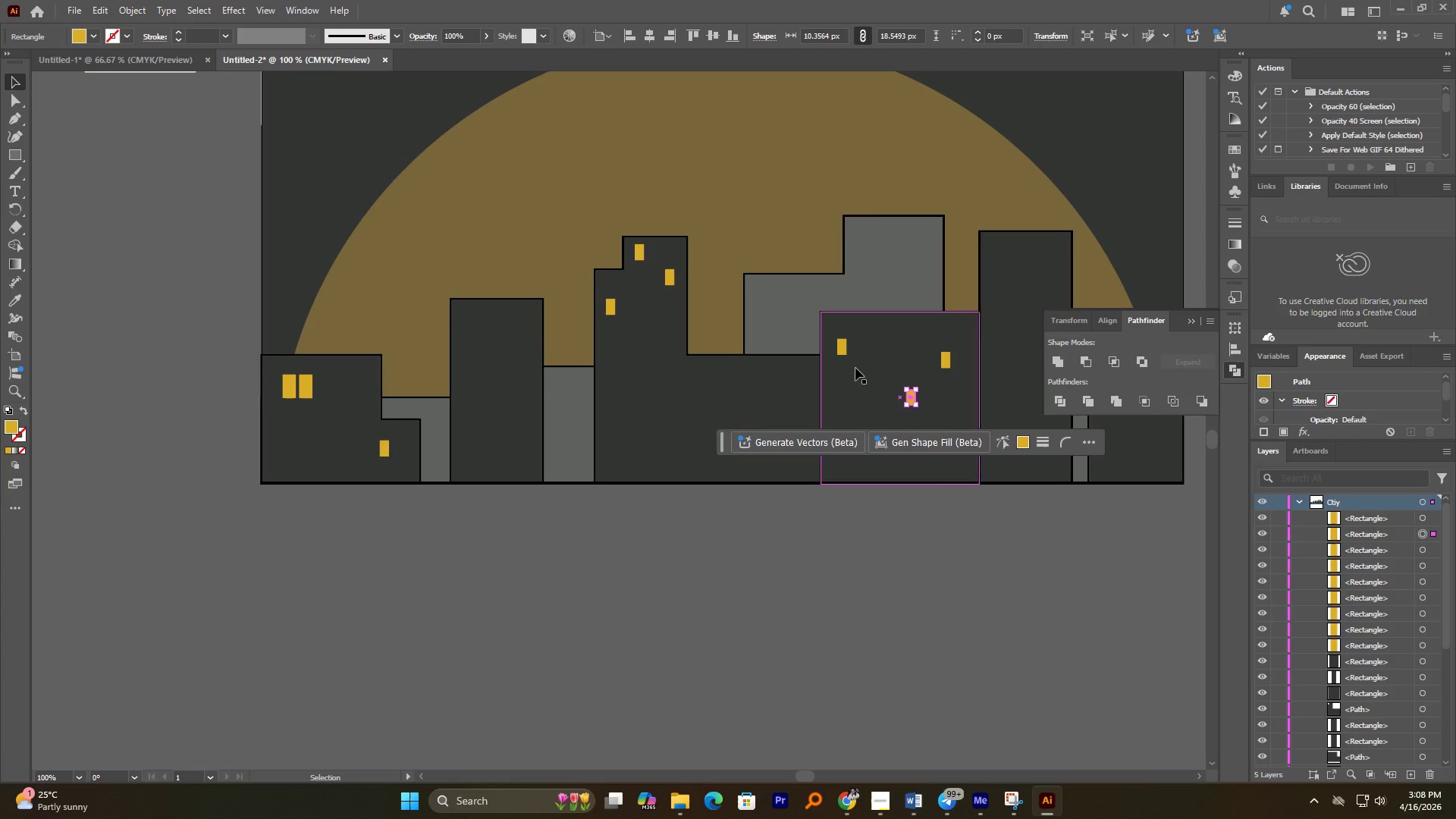 
hold_key(key=AltLeft, duration=2.83)
 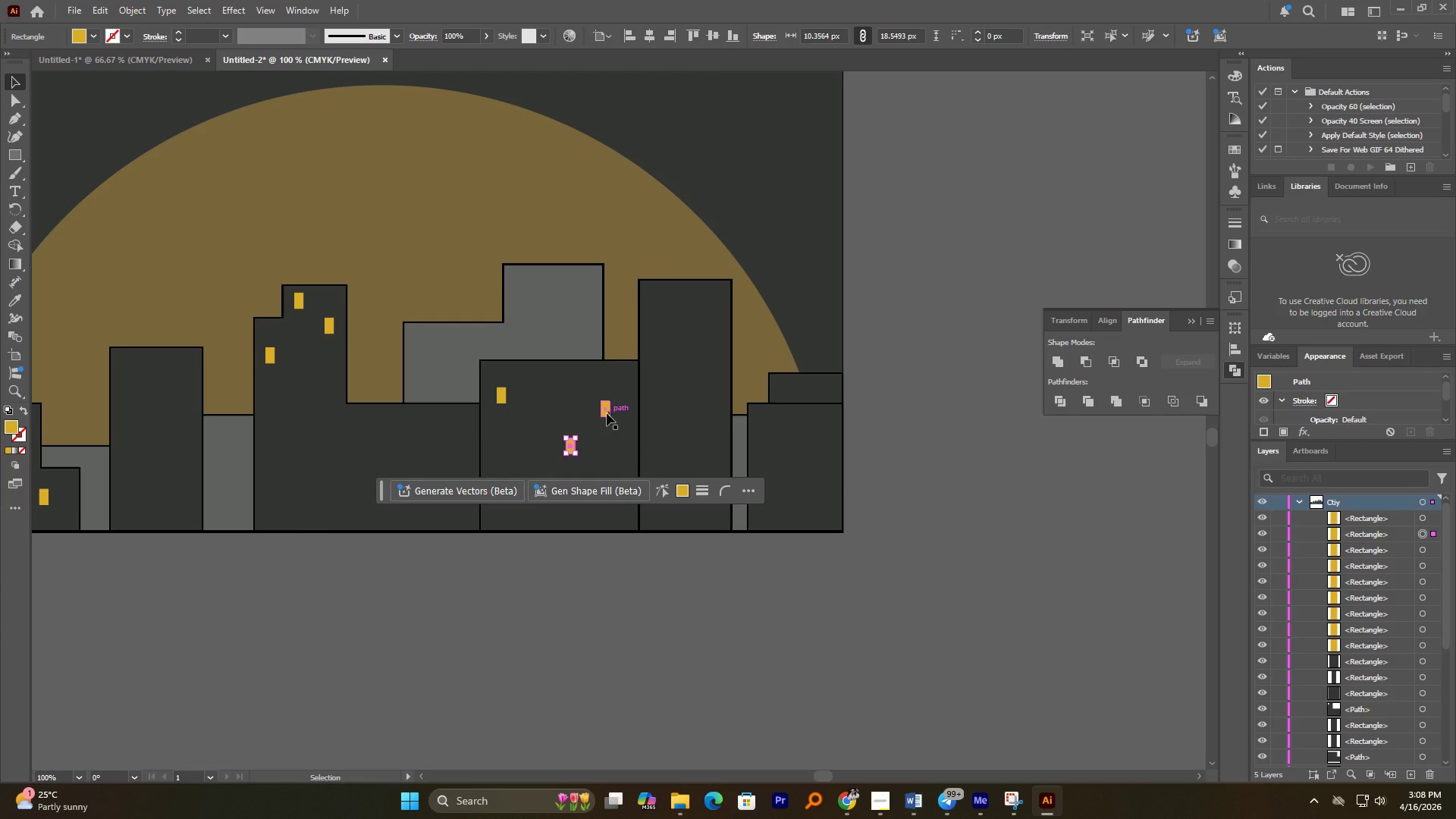 
left_click_drag(start_coordinate=[607, 413], to_coordinate=[775, 443])
 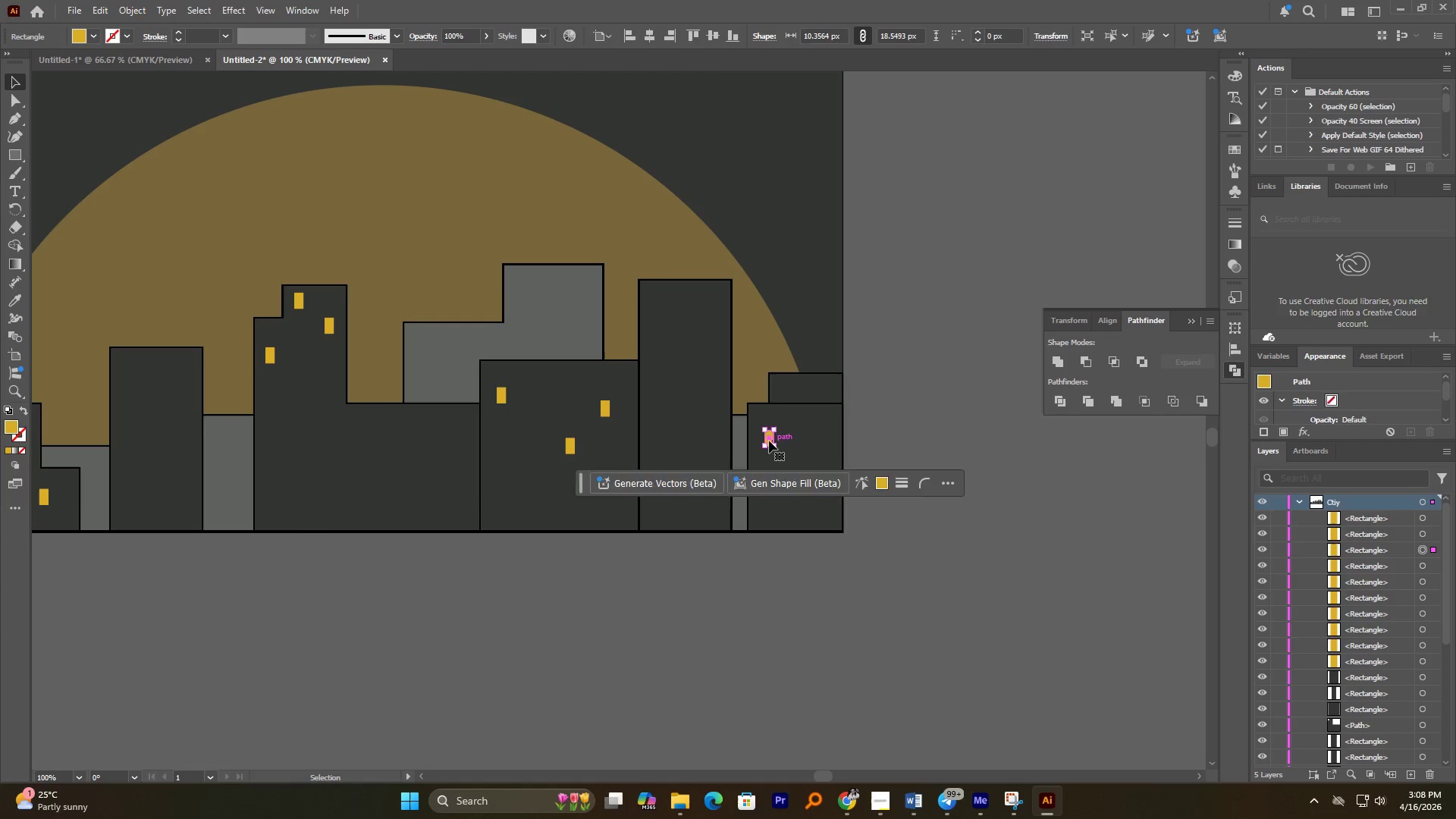 
hold_key(key=AltLeft, duration=1.47)
 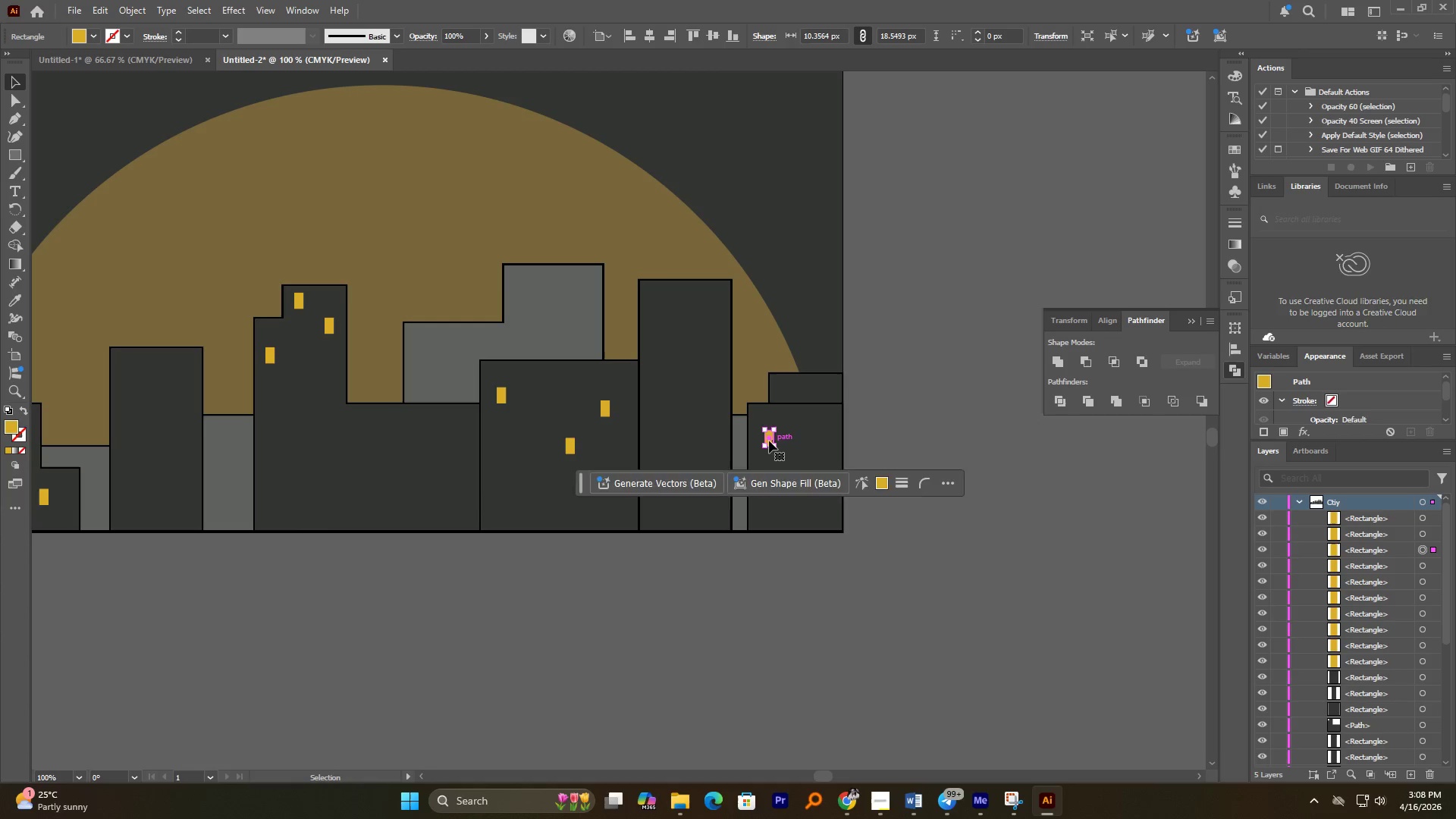 
left_click_drag(start_coordinate=[769, 441], to_coordinate=[789, 441])
 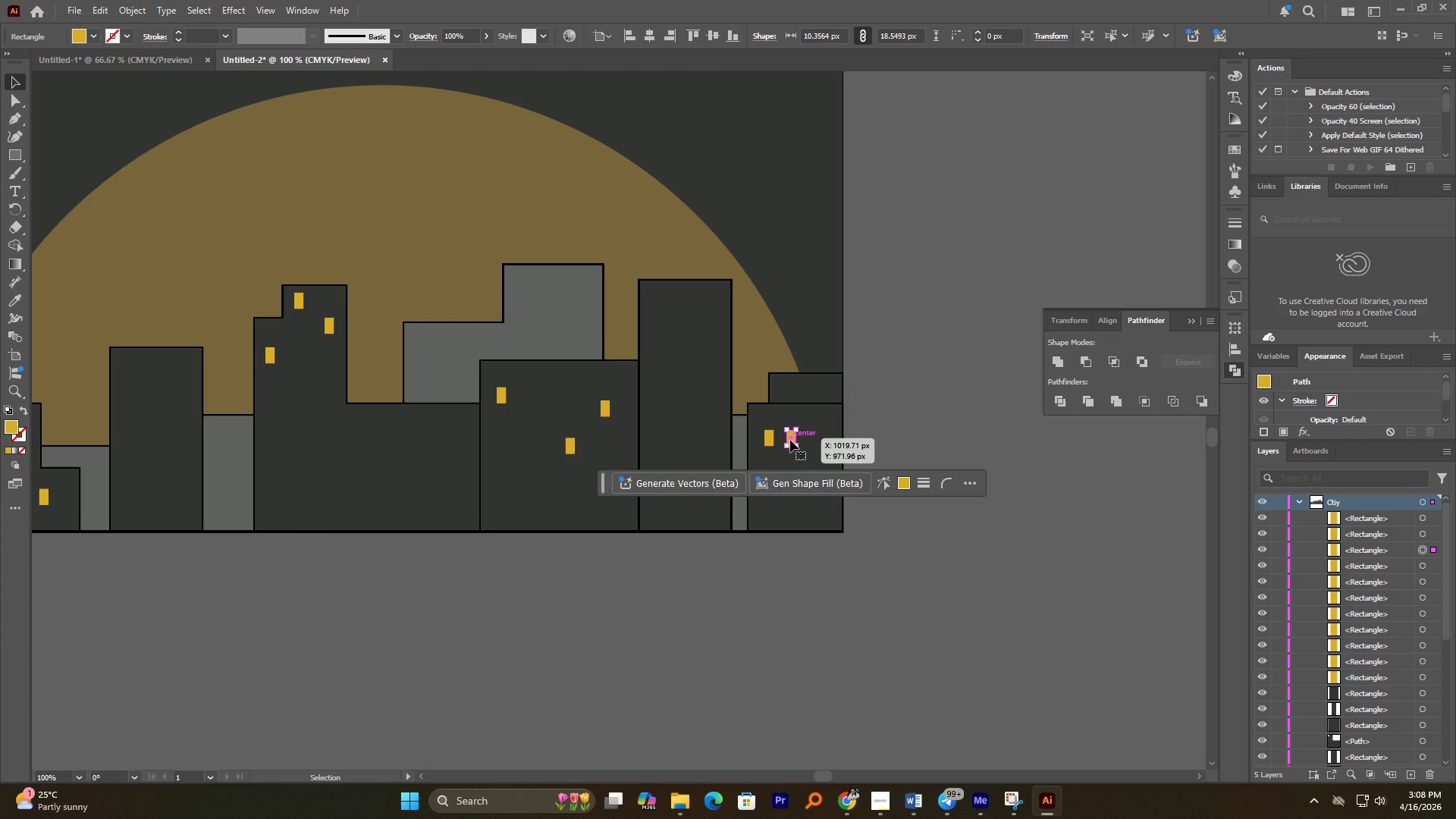 
hold_key(key=AltLeft, duration=2.62)
 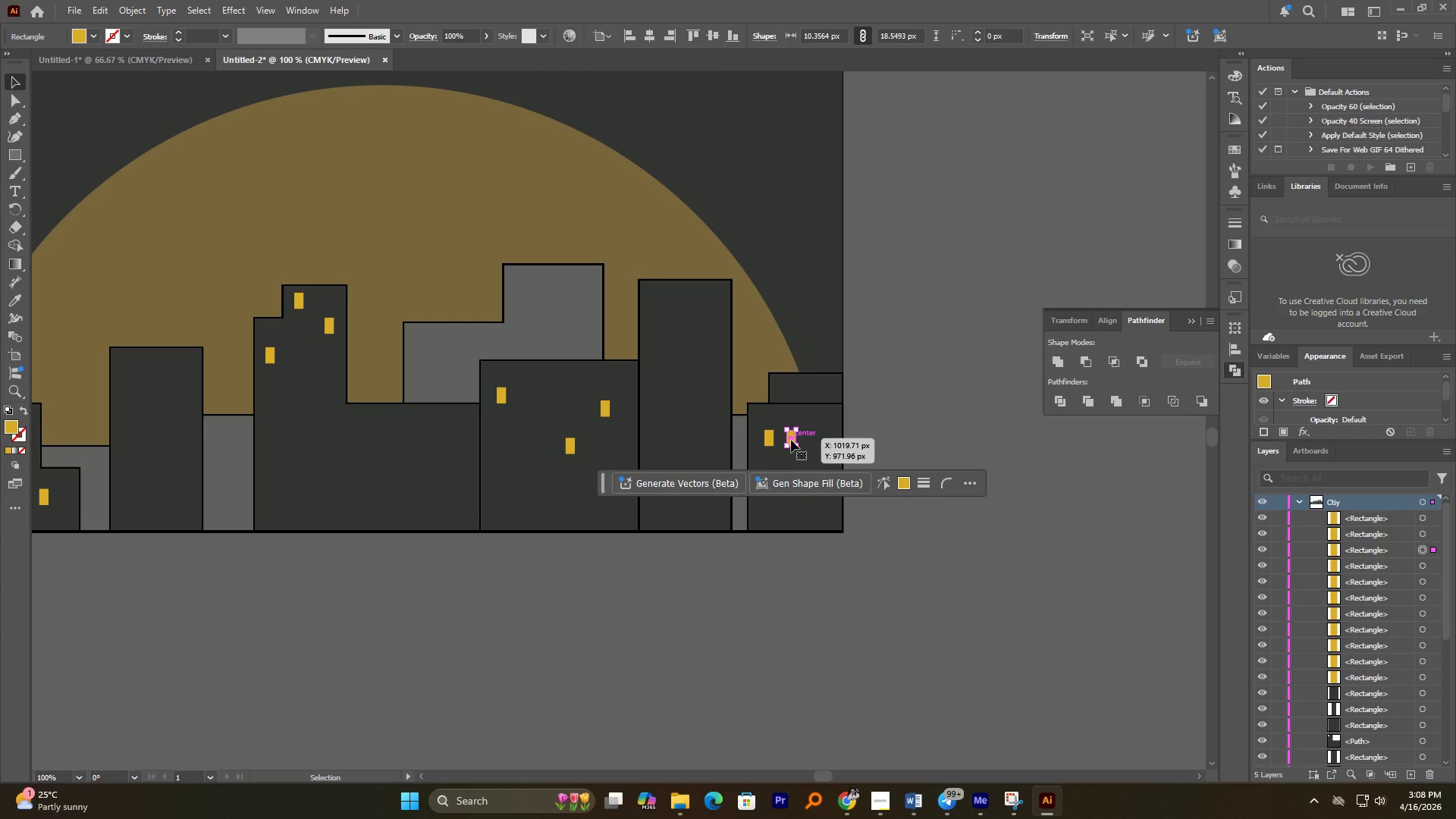 
left_click_drag(start_coordinate=[791, 440], to_coordinate=[789, 468])
 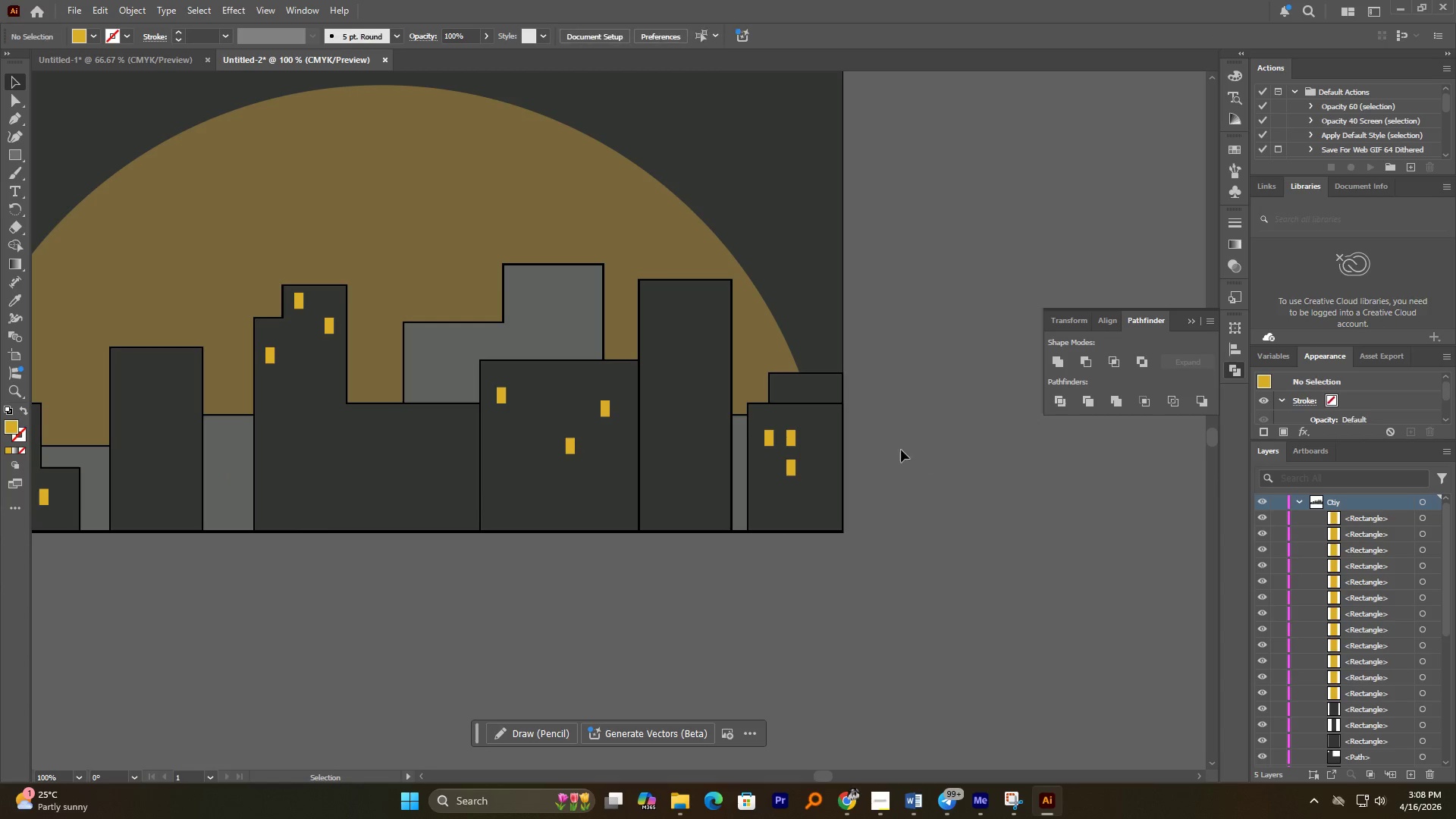 
hold_key(key=AltLeft, duration=2.83)
 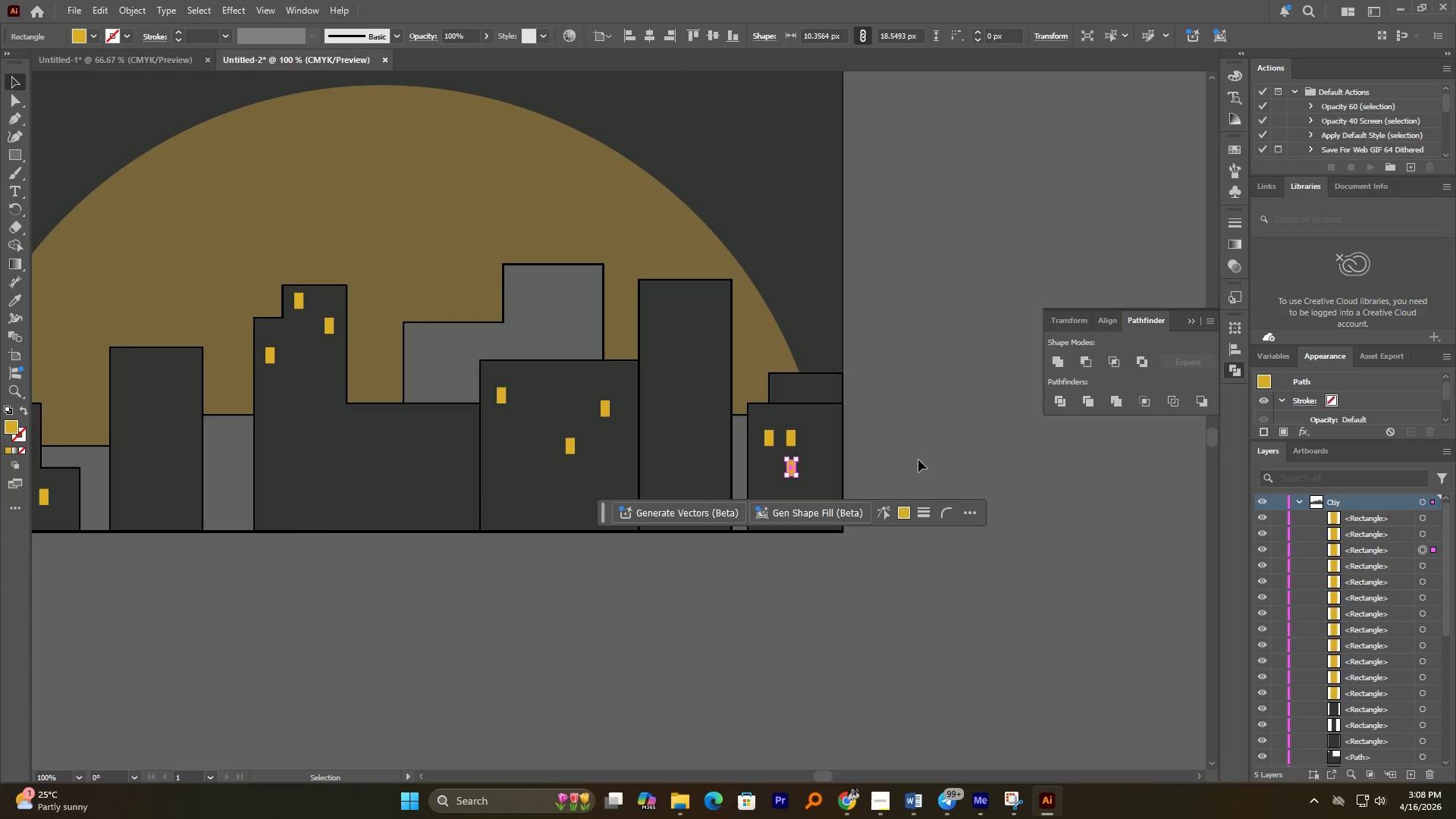 
left_click([918, 460])
 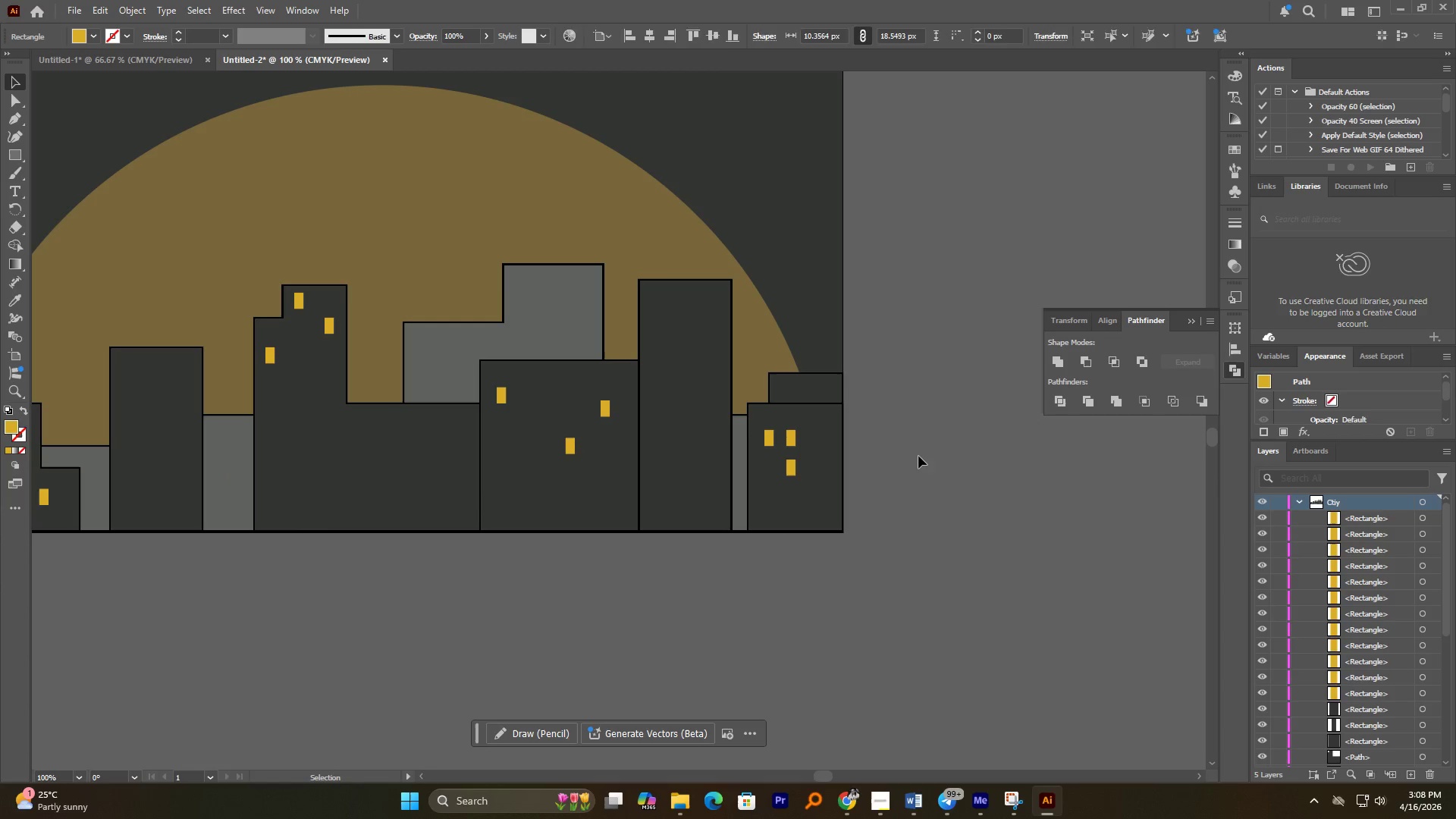 
hold_key(key=AltLeft, duration=2.33)
scroll: coordinate [878, 432], scroll_direction: down, amount: 3.0
 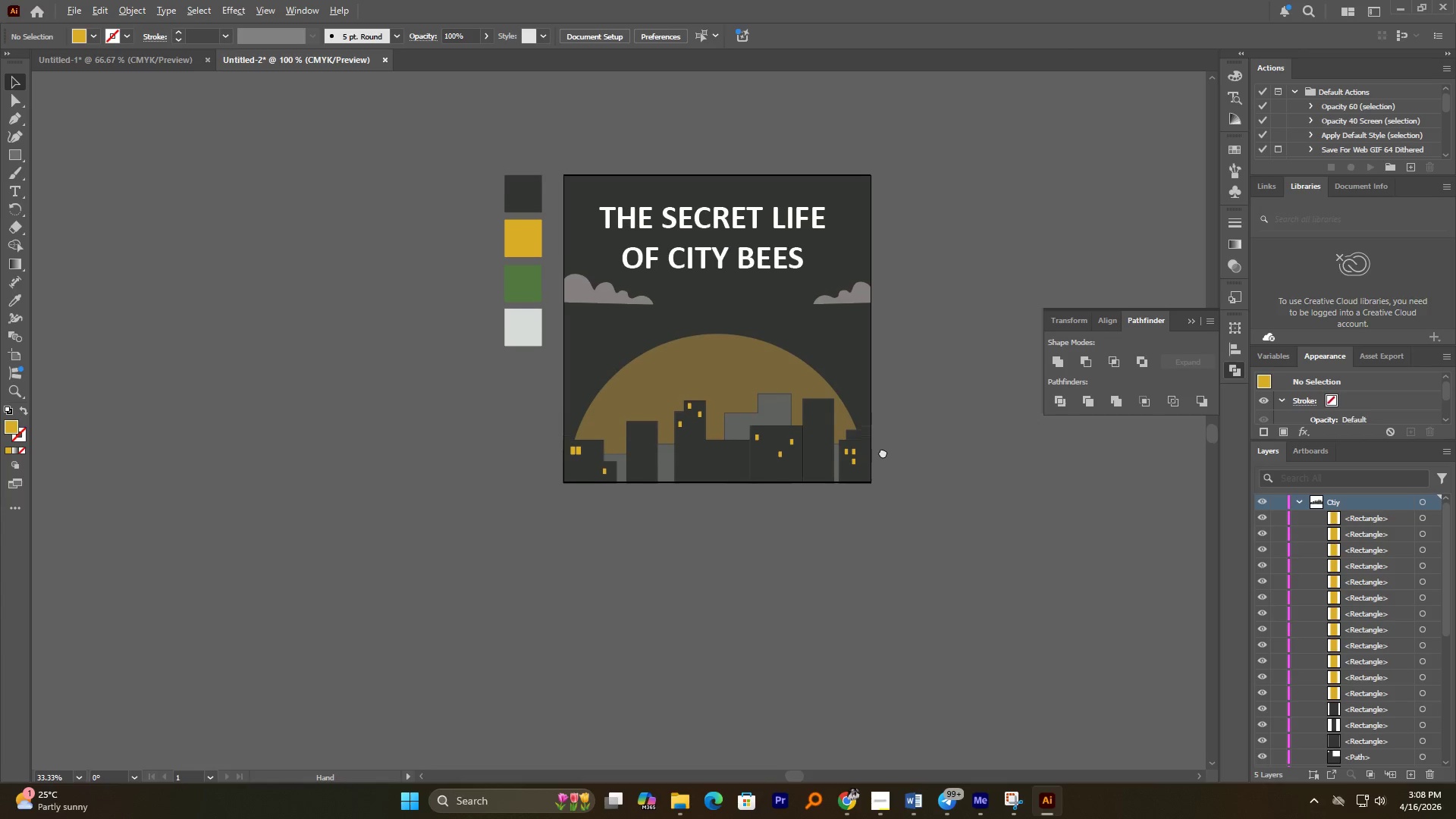 
scroll: coordinate [878, 451], scroll_direction: up, amount: 2.0
 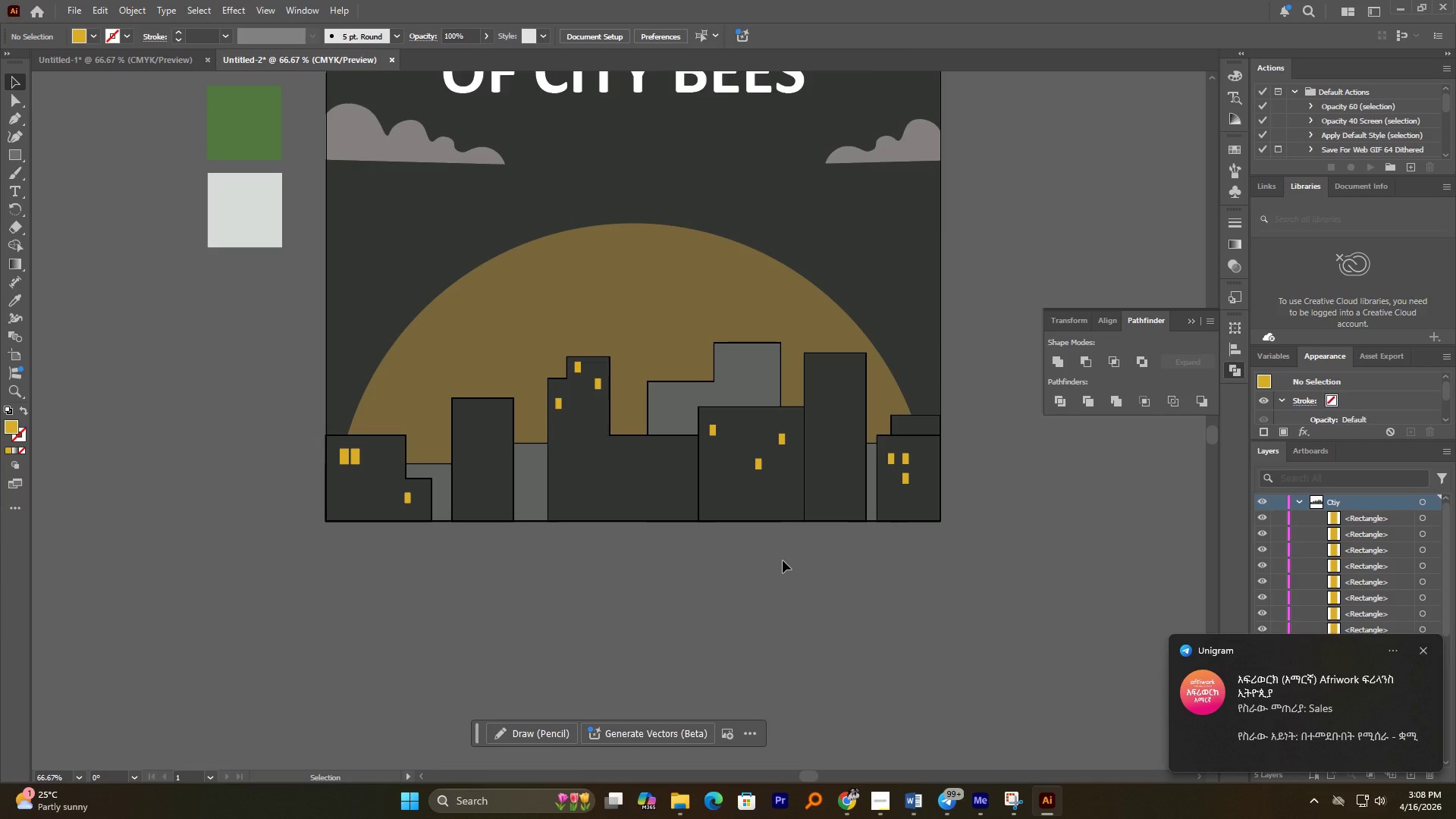 
left_click([822, 466])
 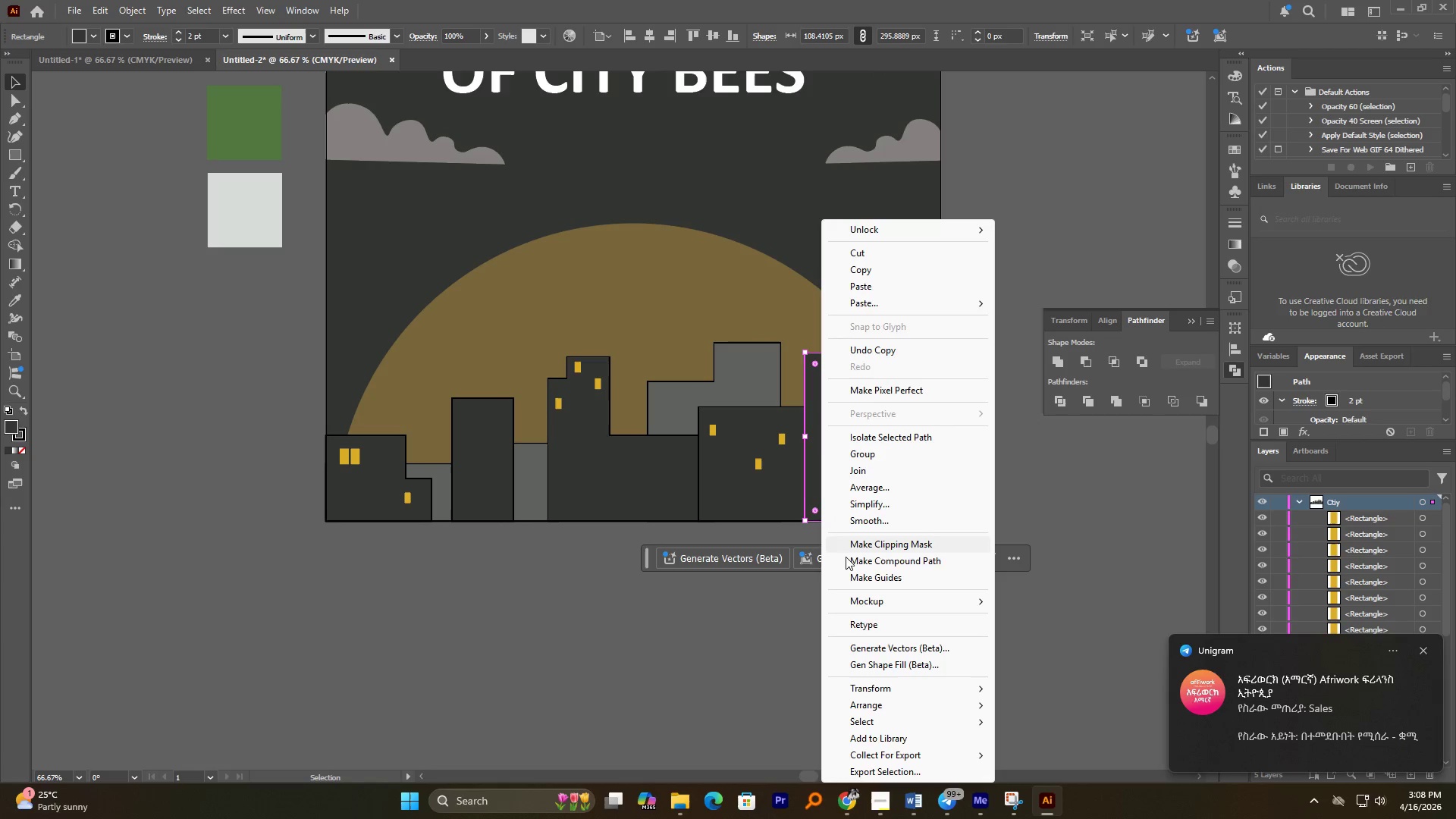 
left_click([888, 708])
 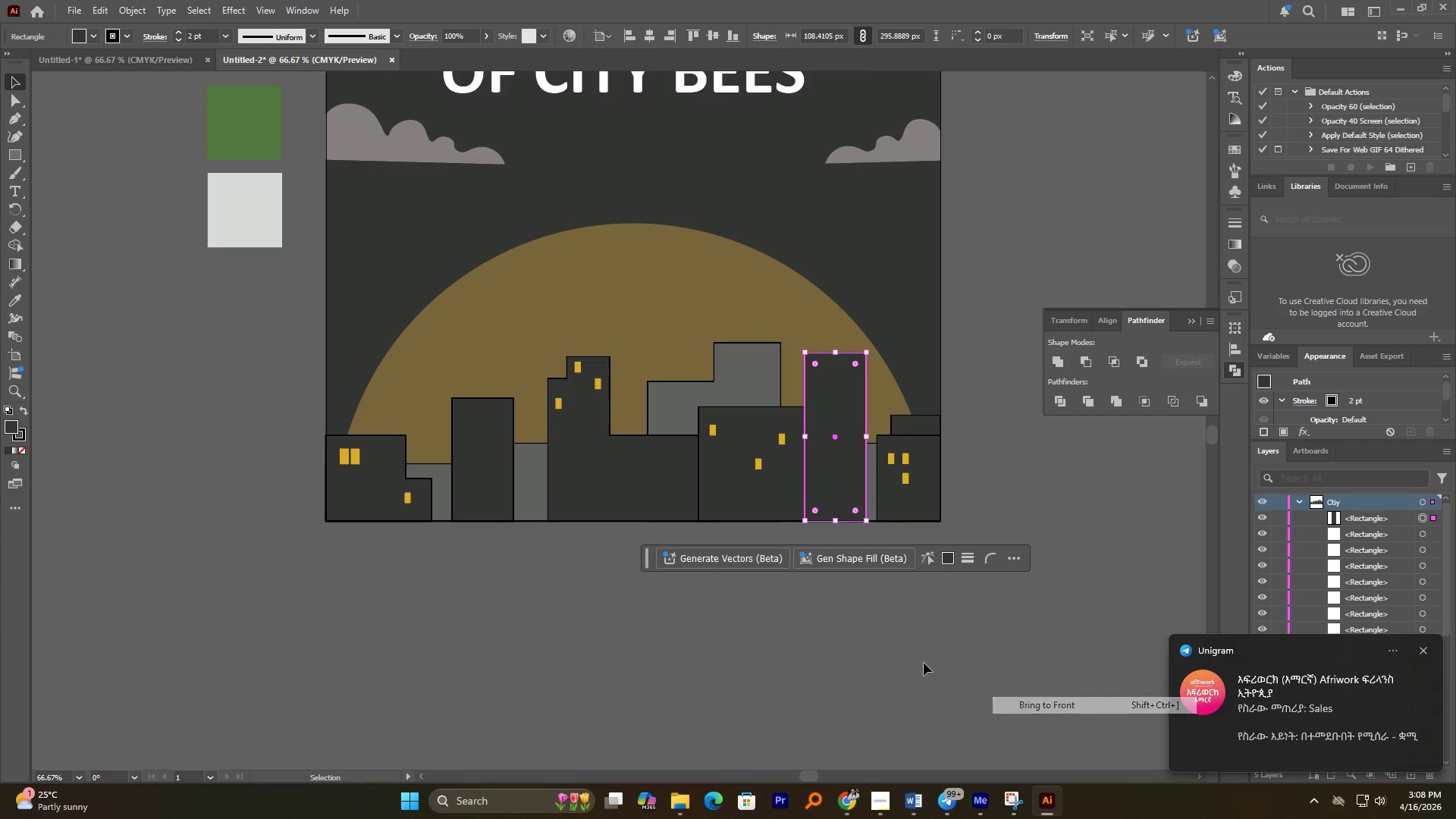 
double_click([857, 643])
 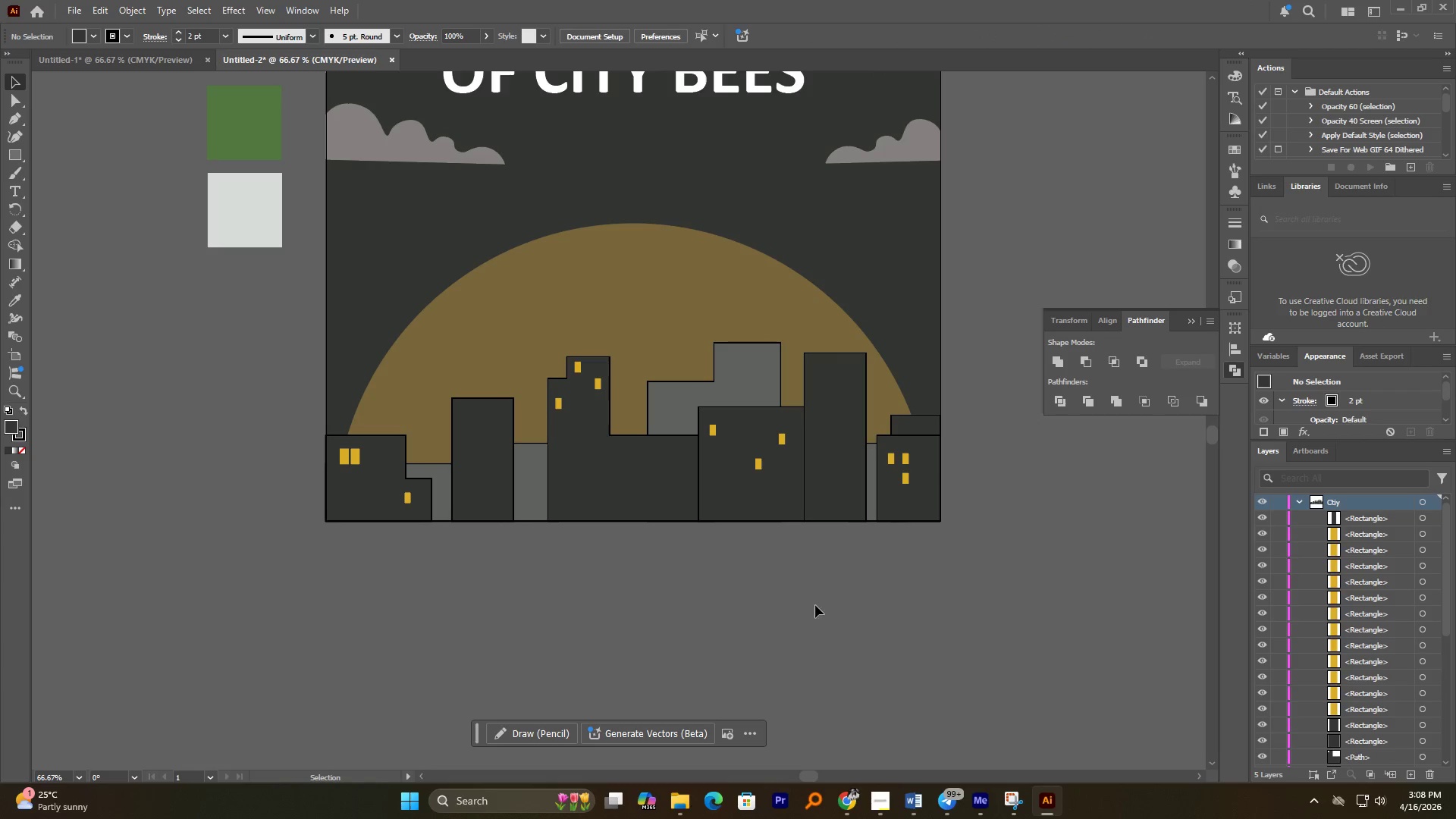 
hold_key(key=AltLeft, duration=0.64)
 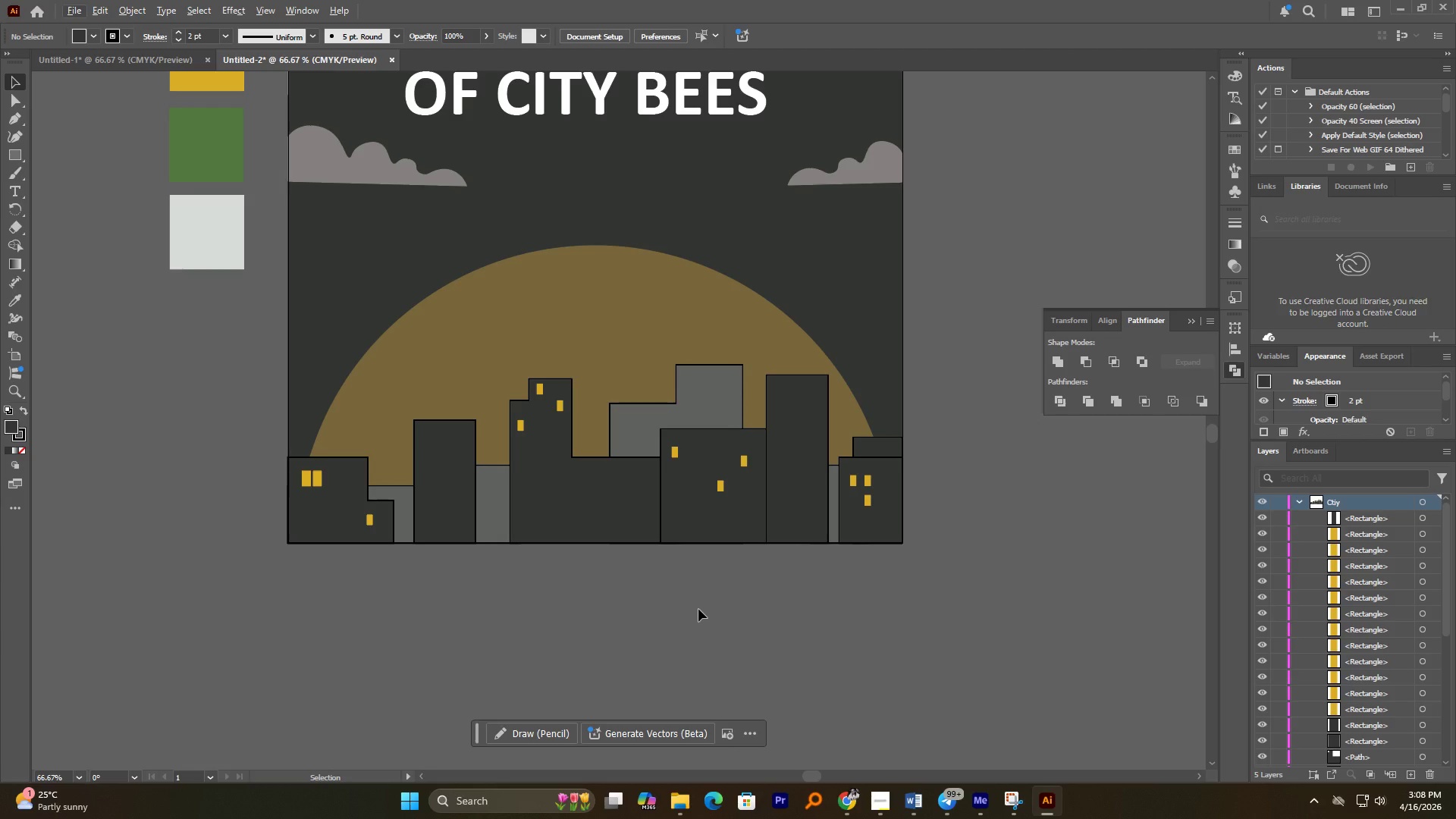 
hold_key(key=AltLeft, duration=3.16)
scroll: coordinate [540, 558], scroll_direction: up, amount: 3.0
 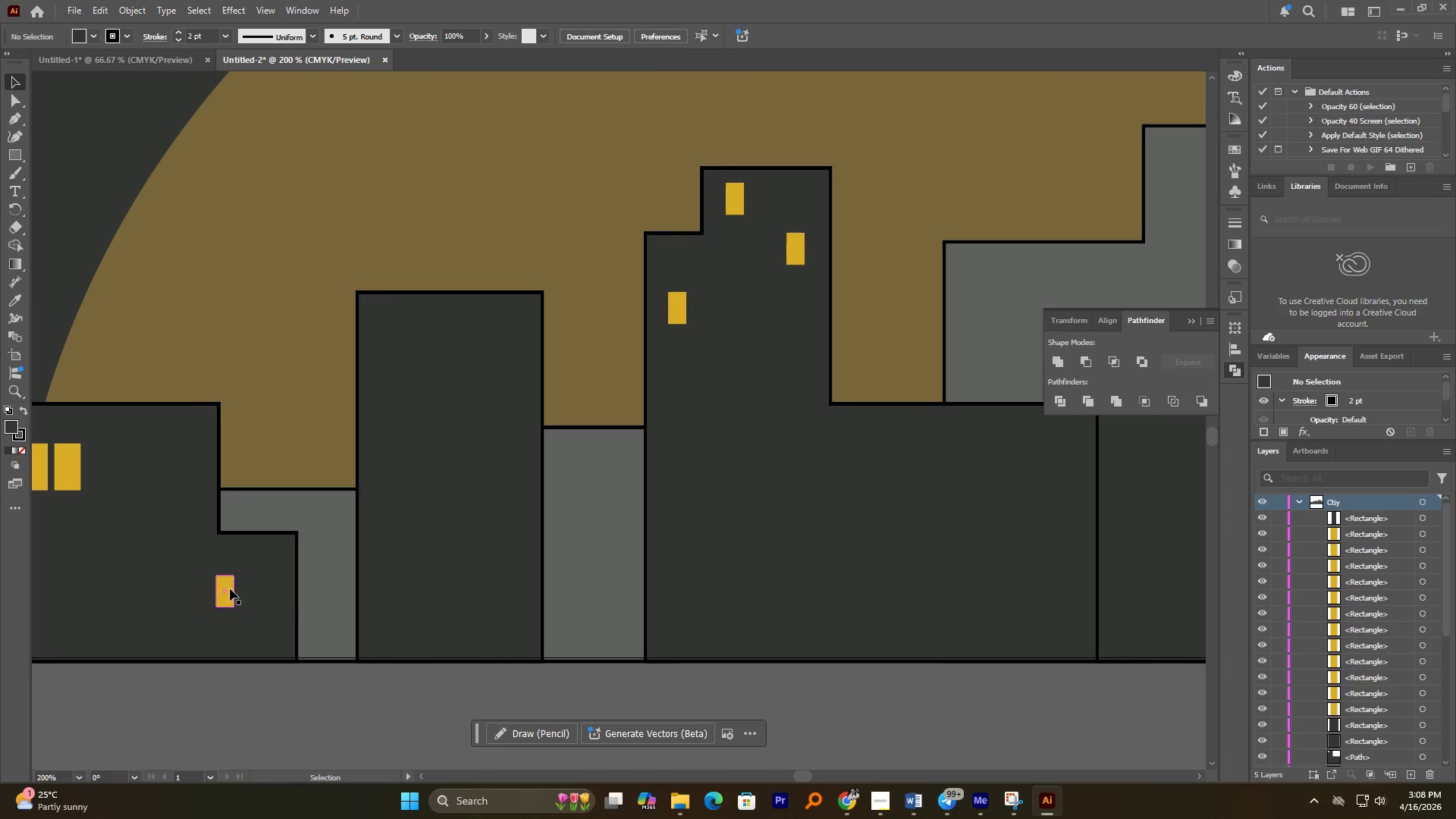 
left_click([230, 589])
 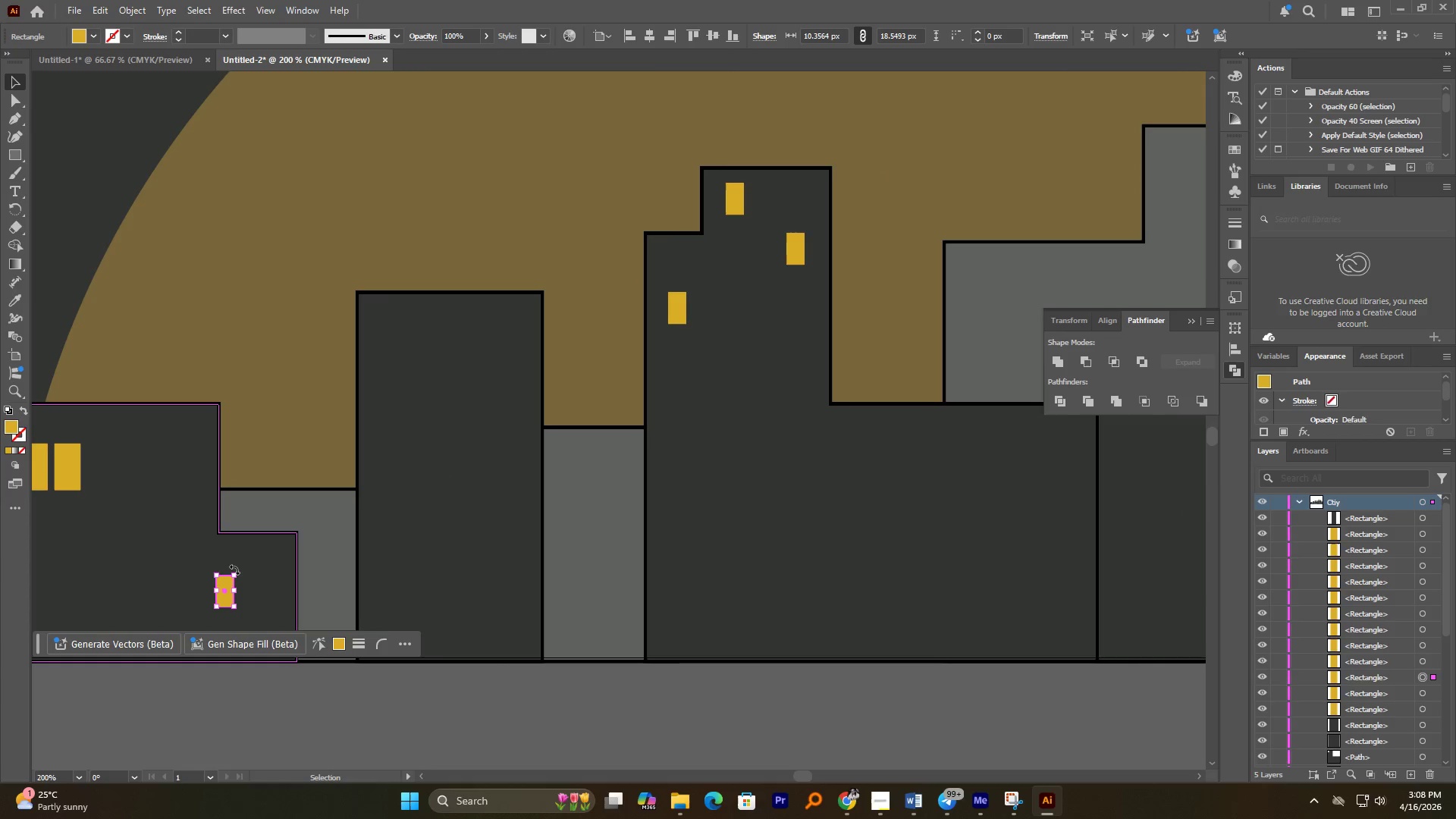 
hold_key(key=AltLeft, duration=1.0)
scroll: coordinate [261, 501], scroll_direction: down, amount: 2.0
 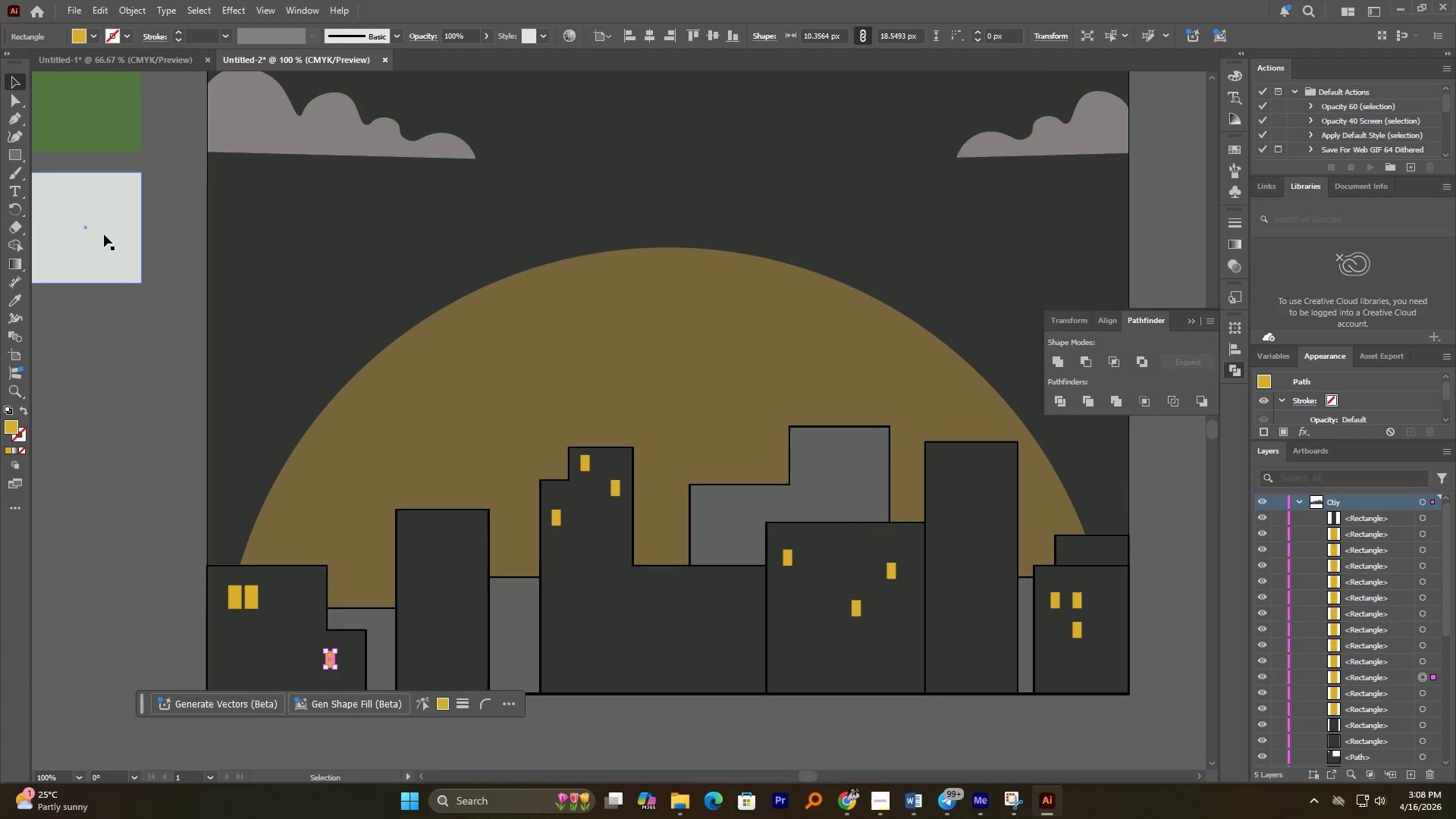 
hold_key(key=AltLeft, duration=1.06)
left_click_drag(start_coordinate=[104, 234], to_coordinate=[592, 560])
 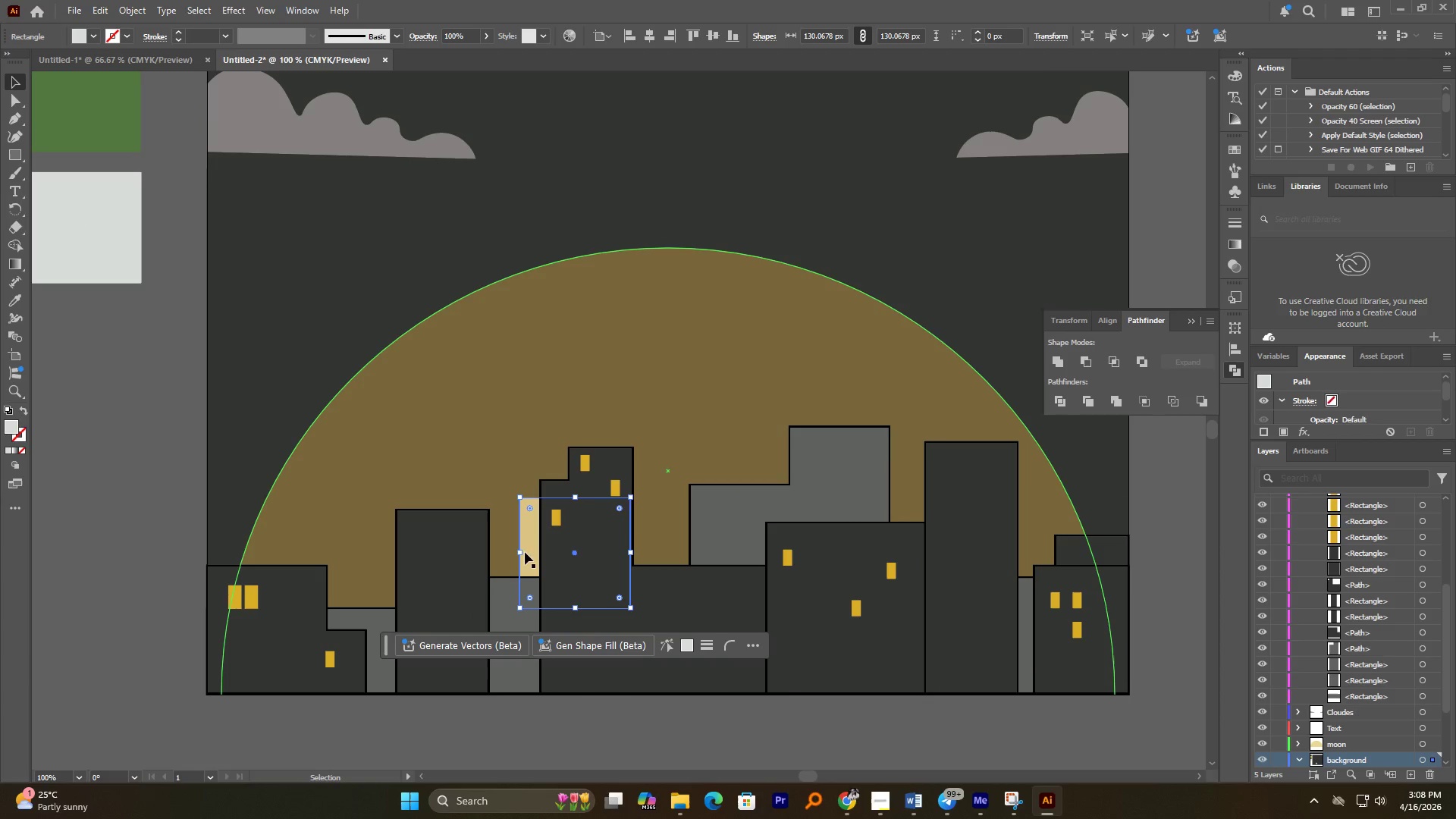 
key(Control+Z)
 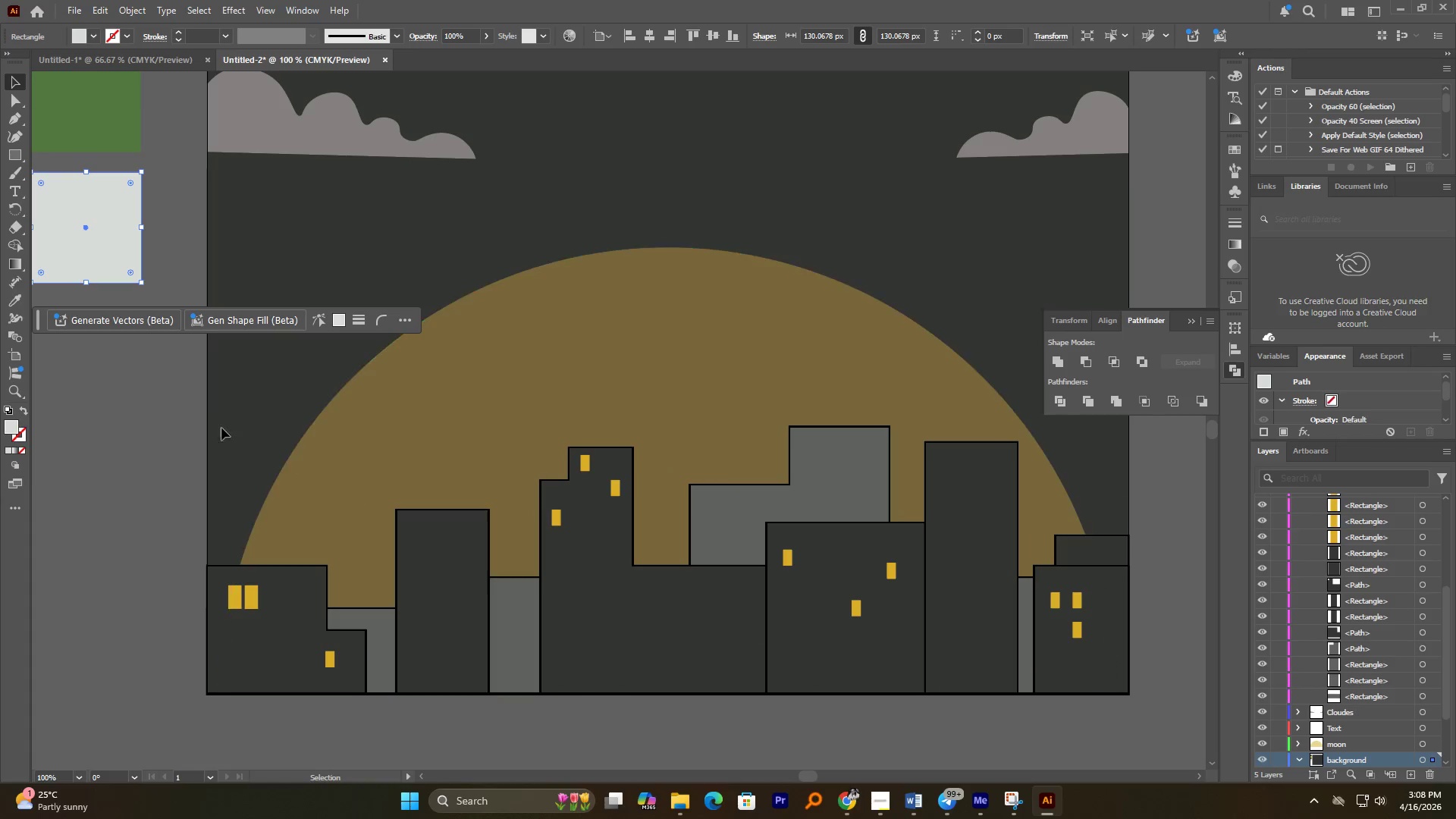 
hold_key(key=AltLeft, duration=0.91)
 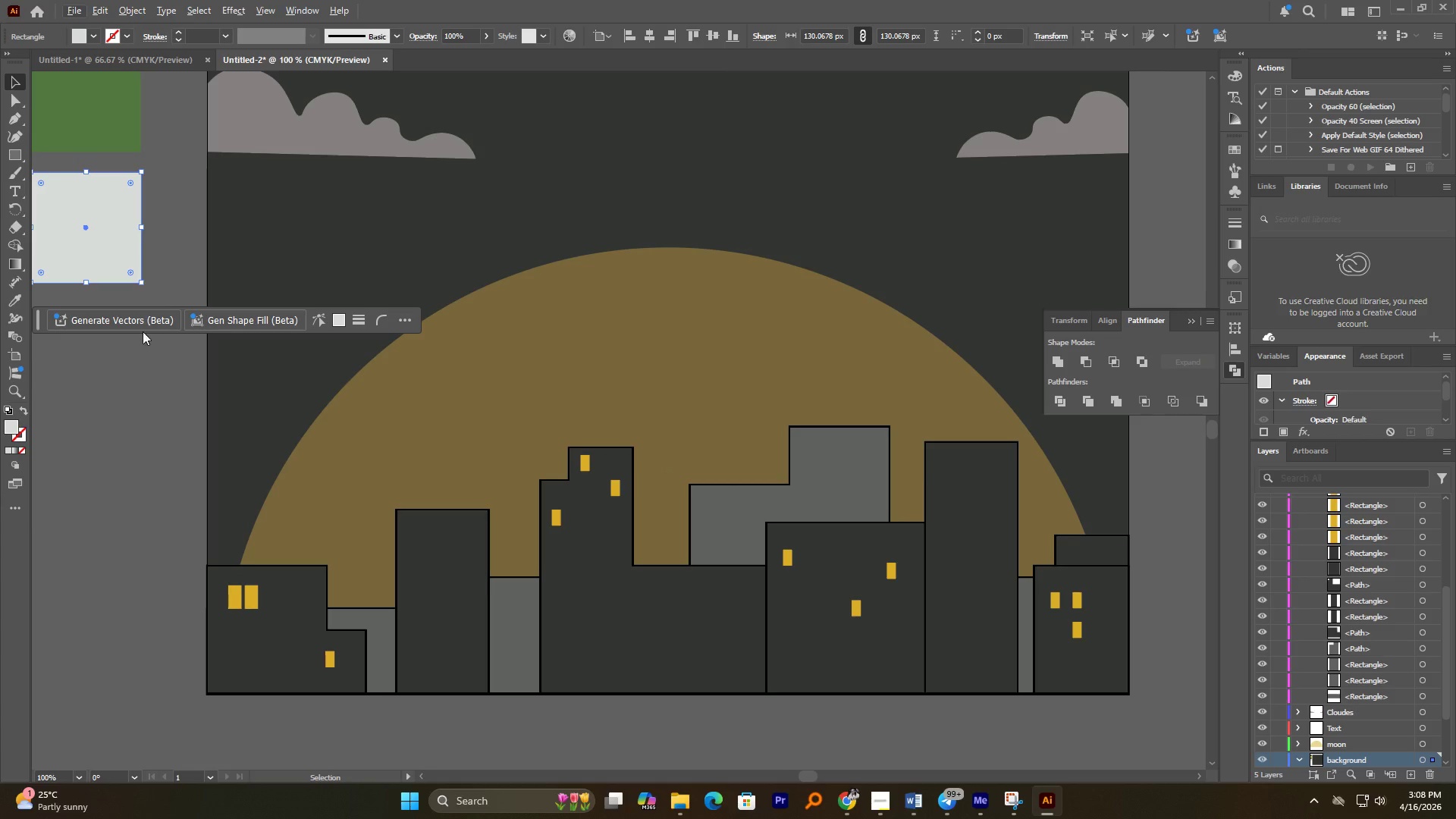 
hold_key(key=AltLeft, duration=1.45)
left_click_drag(start_coordinate=[118, 246], to_coordinate=[529, 449])
 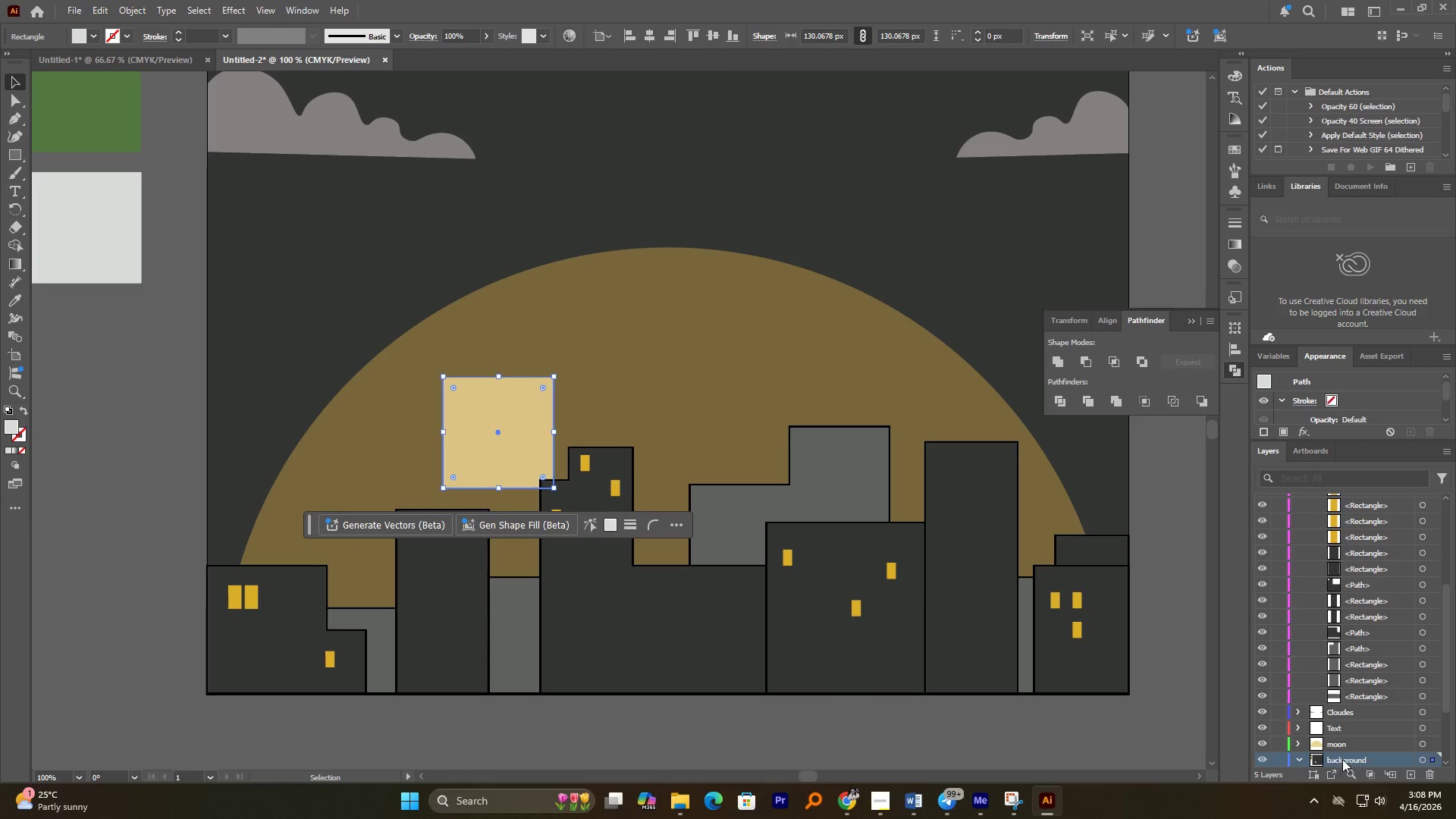 
scroll: coordinate [1345, 756], scroll_direction: down, amount: 1.0
 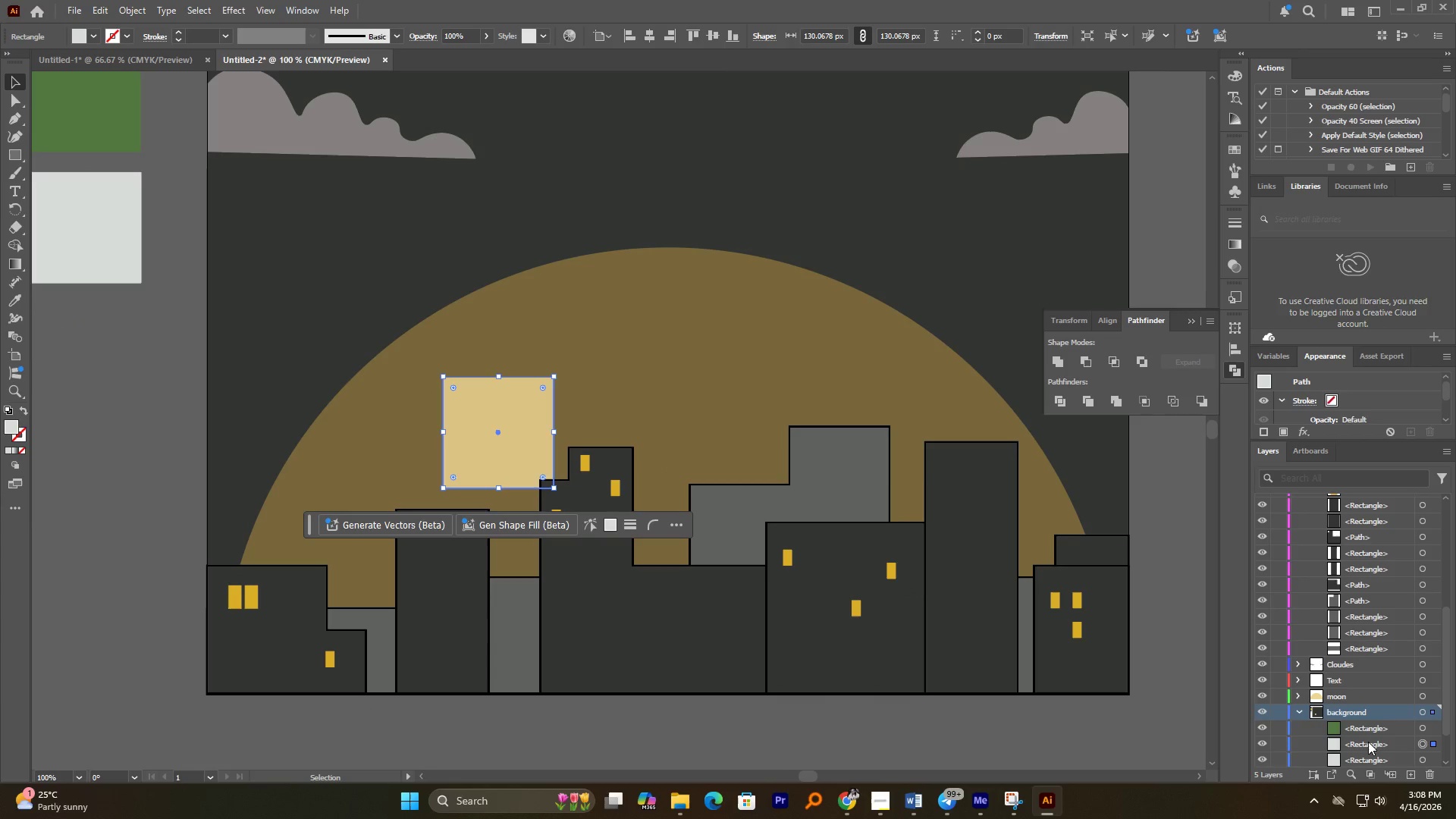 
left_click_drag(start_coordinate=[1368, 742], to_coordinate=[1374, 500])
 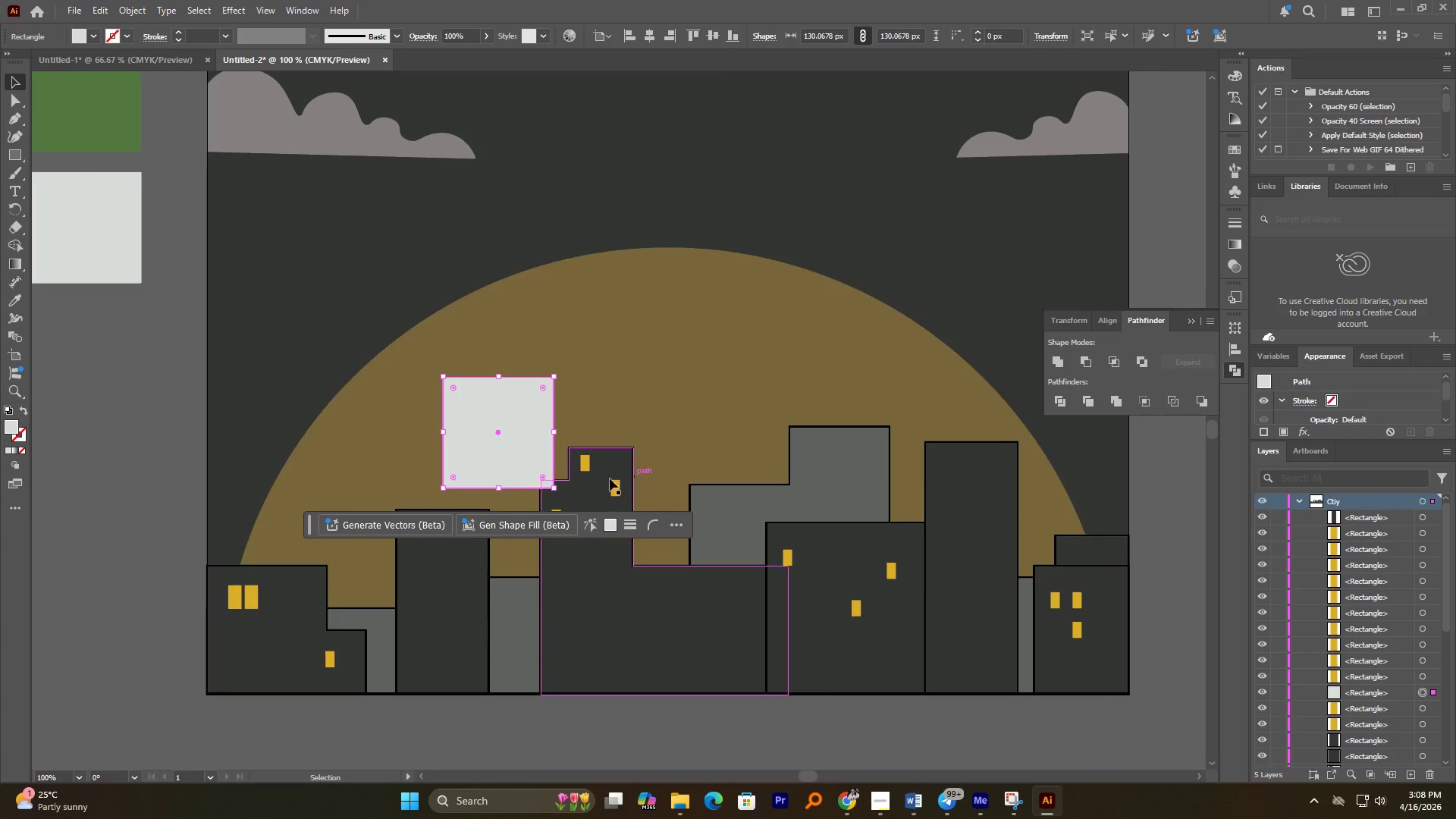 
hold_key(key=AltLeft, duration=0.92)
scroll: coordinate [535, 479], scroll_direction: up, amount: 1.0
 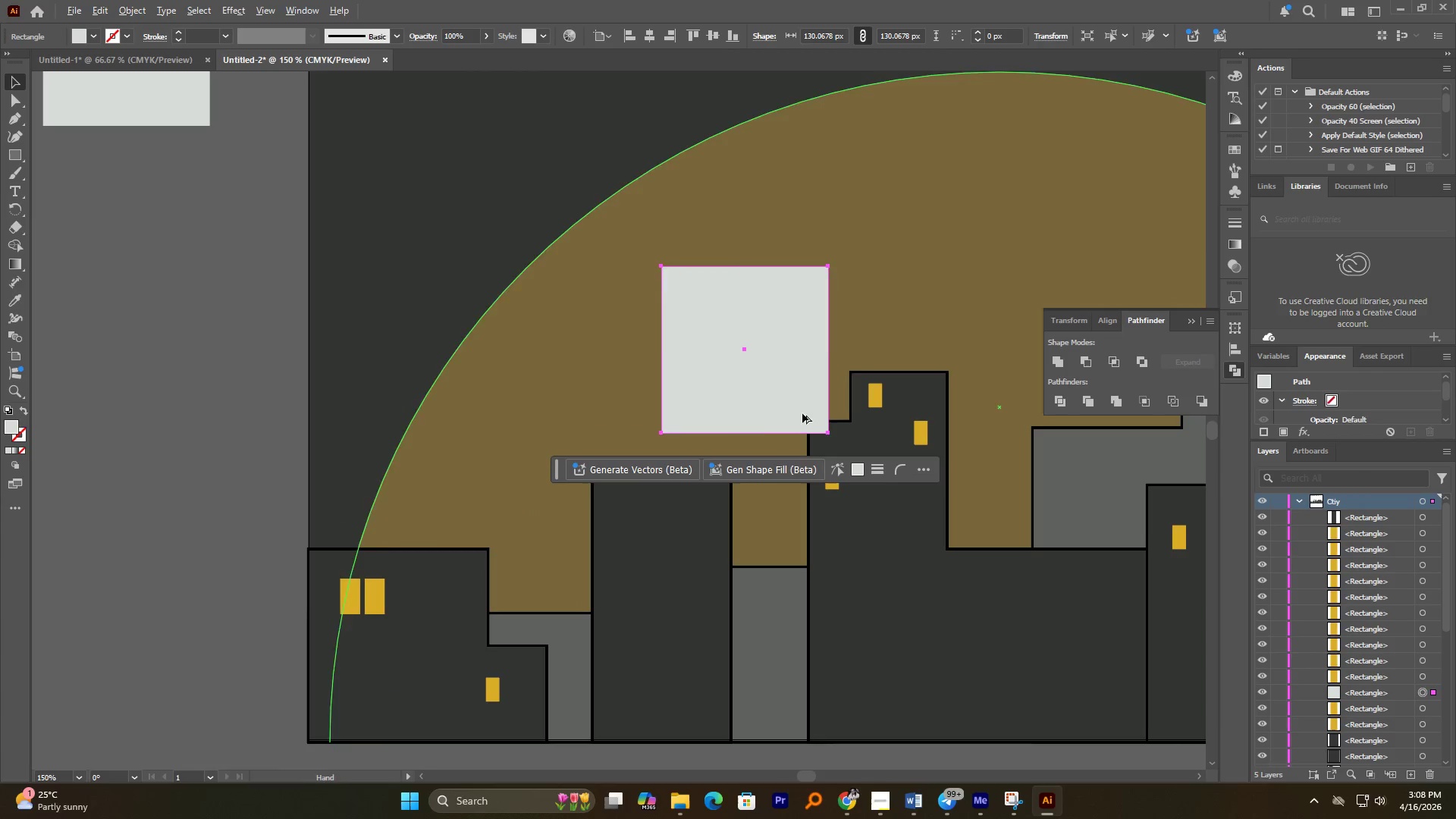 
hold_key(key=AltLeft, duration=2.86)
left_click_drag(start_coordinate=[747, 431], to_coordinate=[755, 356])
 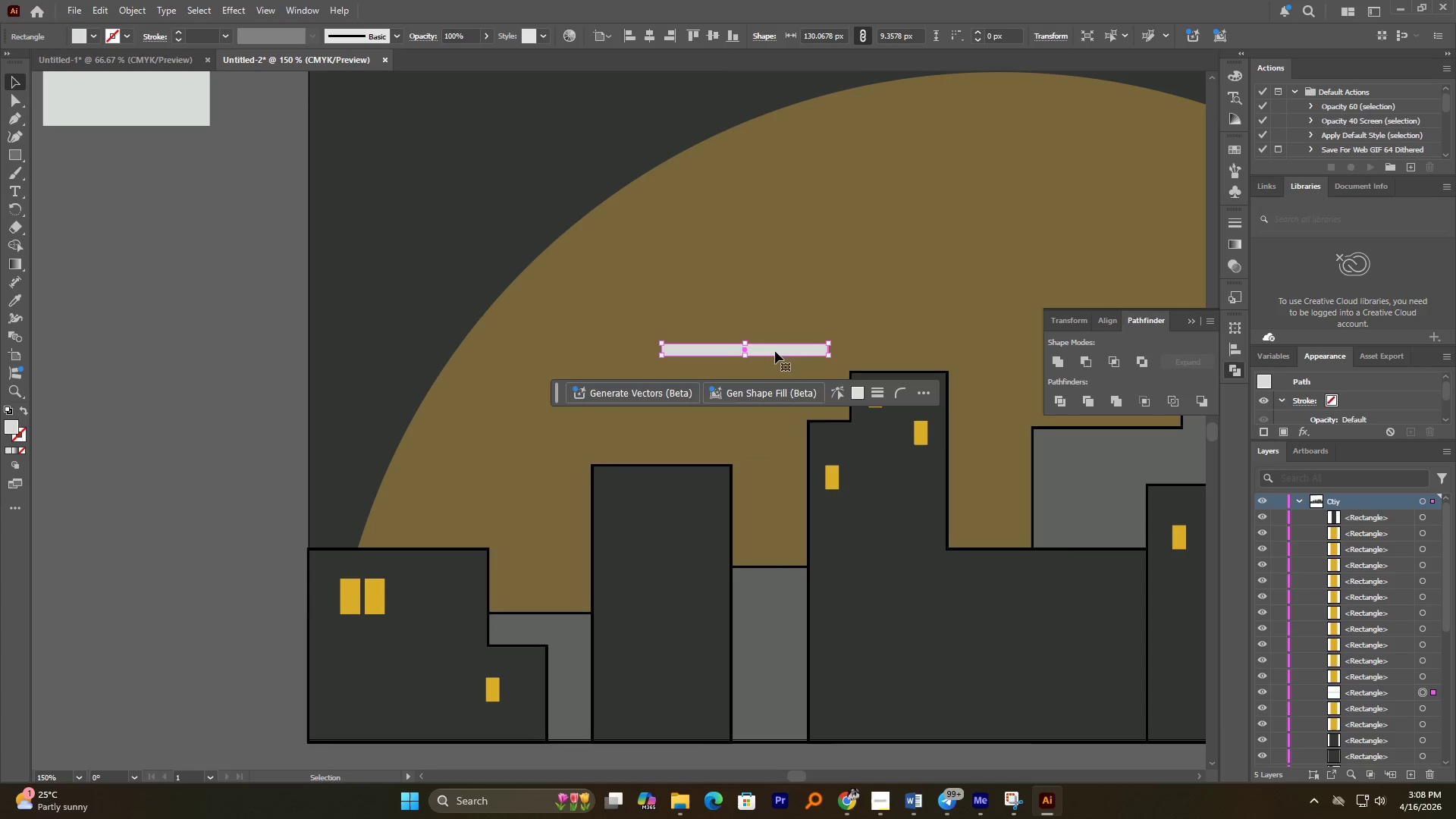 
left_click_drag(start_coordinate=[775, 351], to_coordinate=[705, 496])
 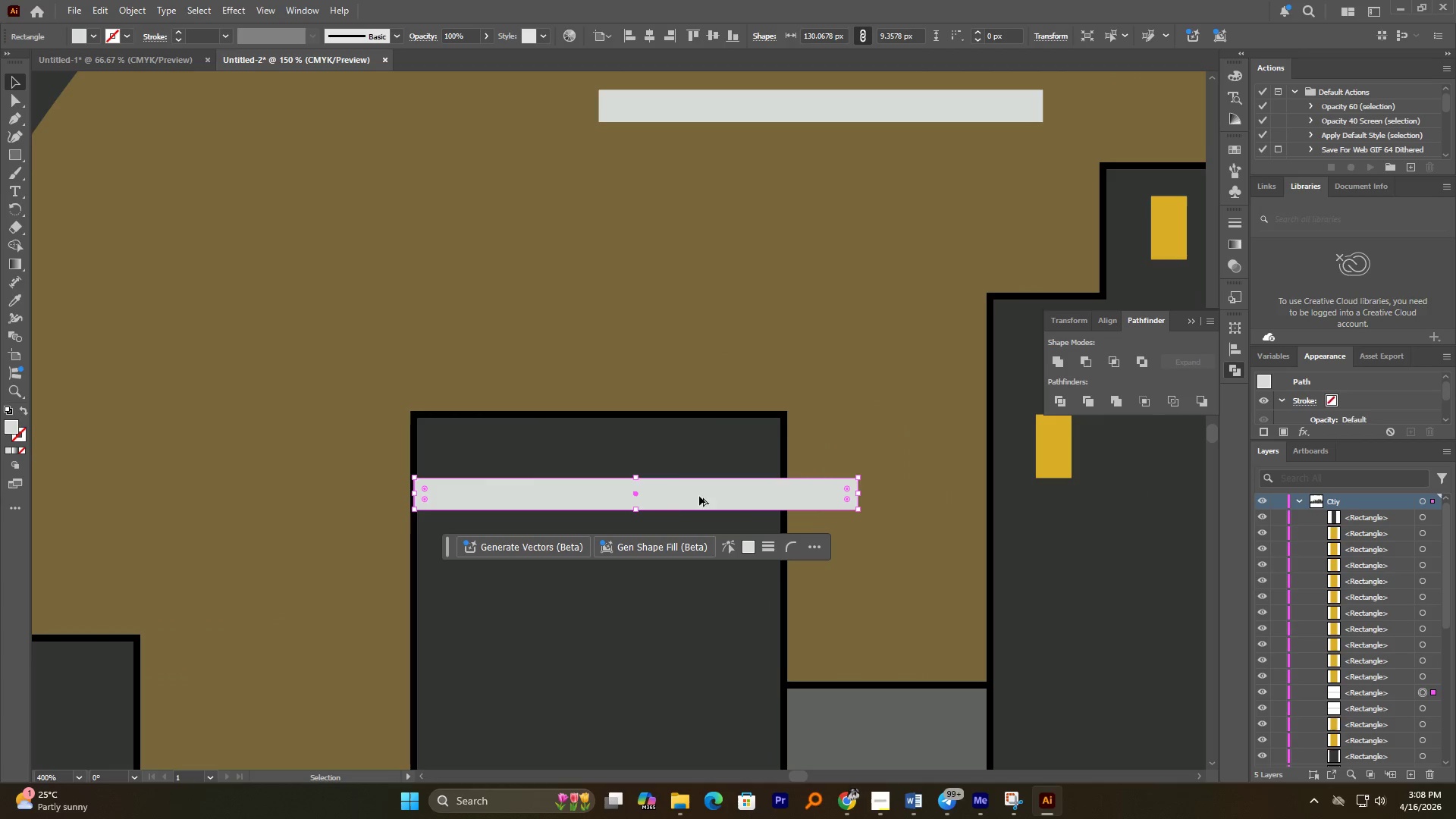 
hold_key(key=AltLeft, duration=0.75)
scroll: coordinate [699, 496], scroll_direction: up, amount: 3.0
 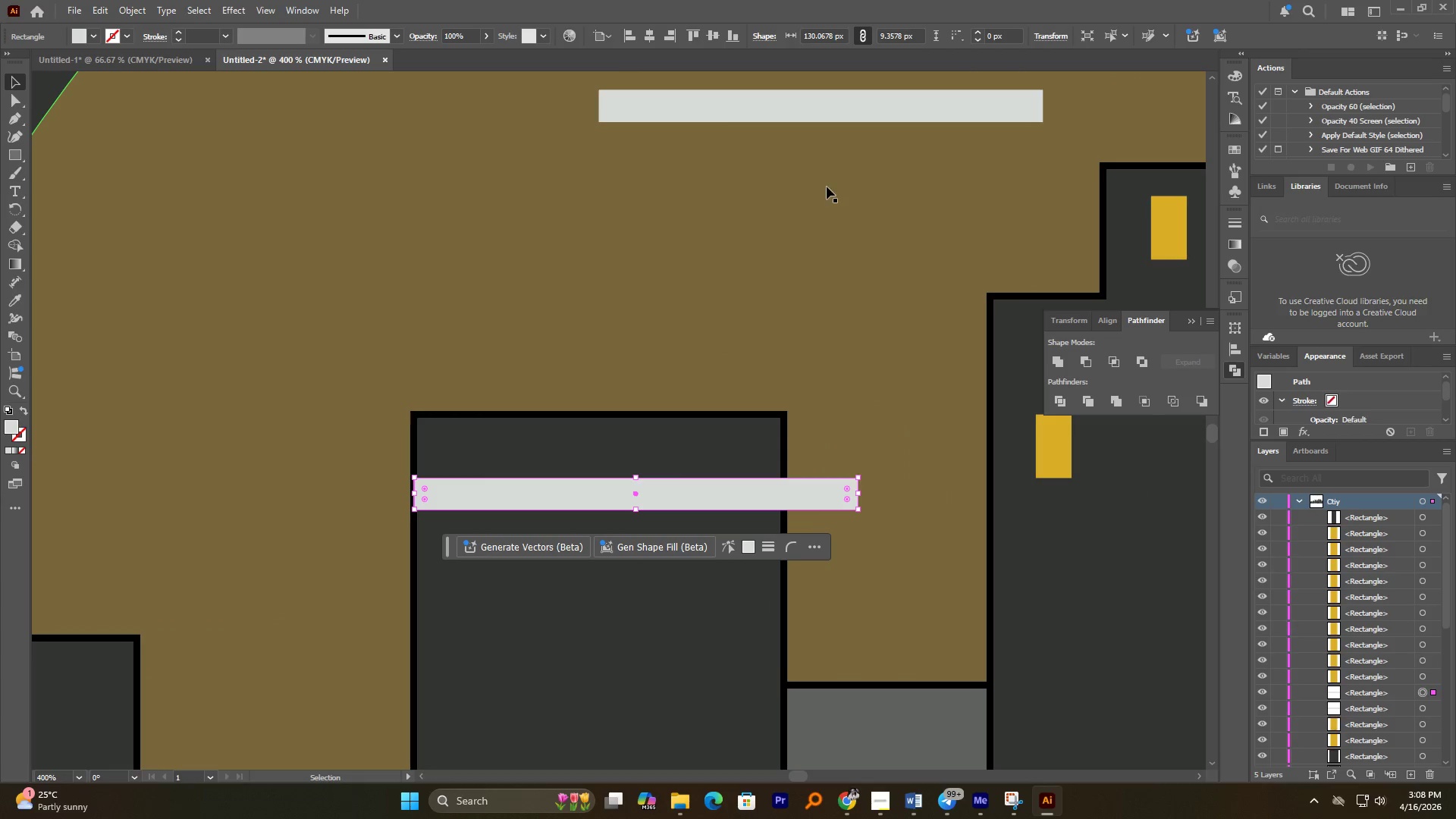 
left_click([844, 117])
 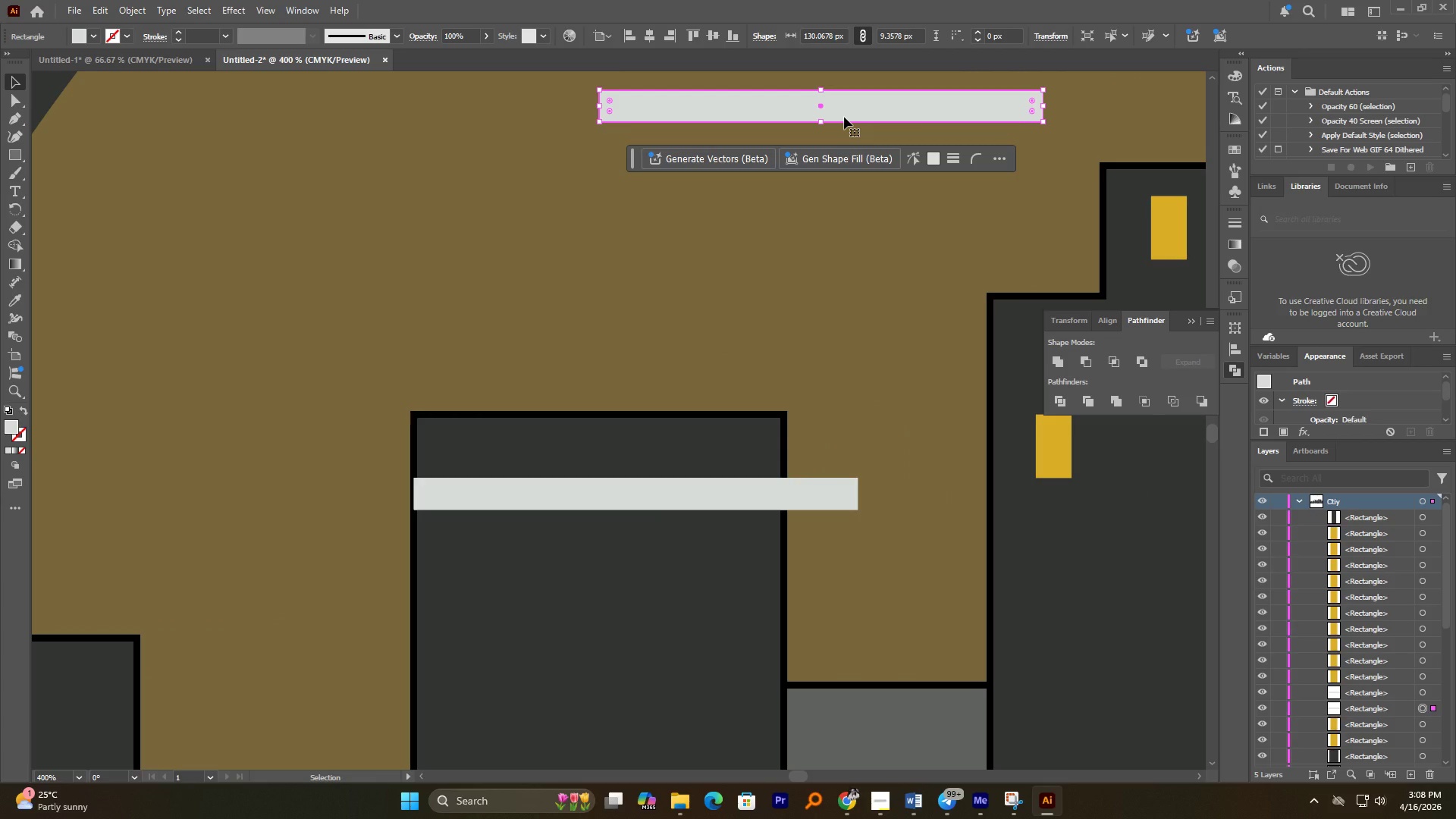 
key(Delete)
 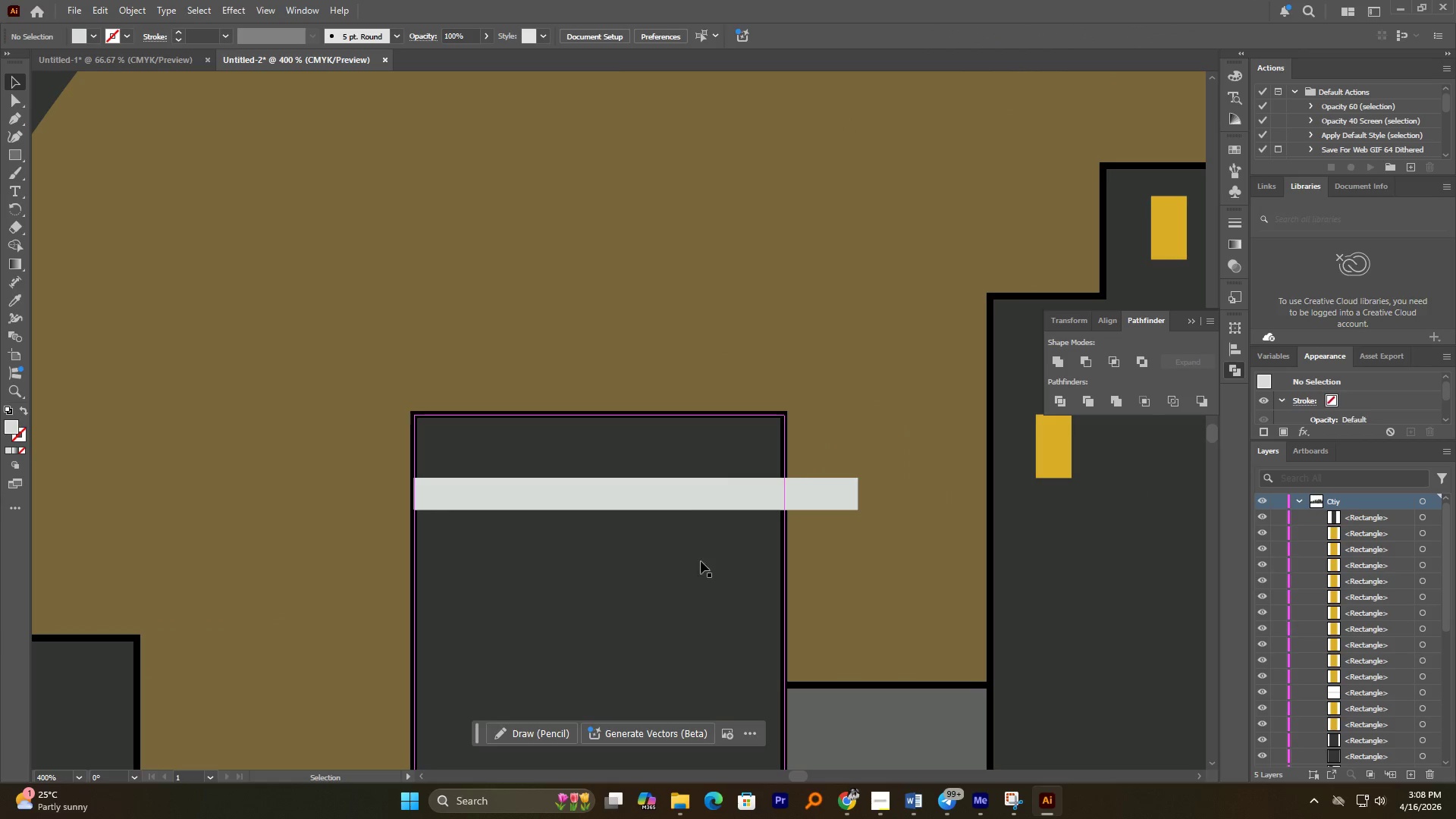 
left_click([681, 497])
 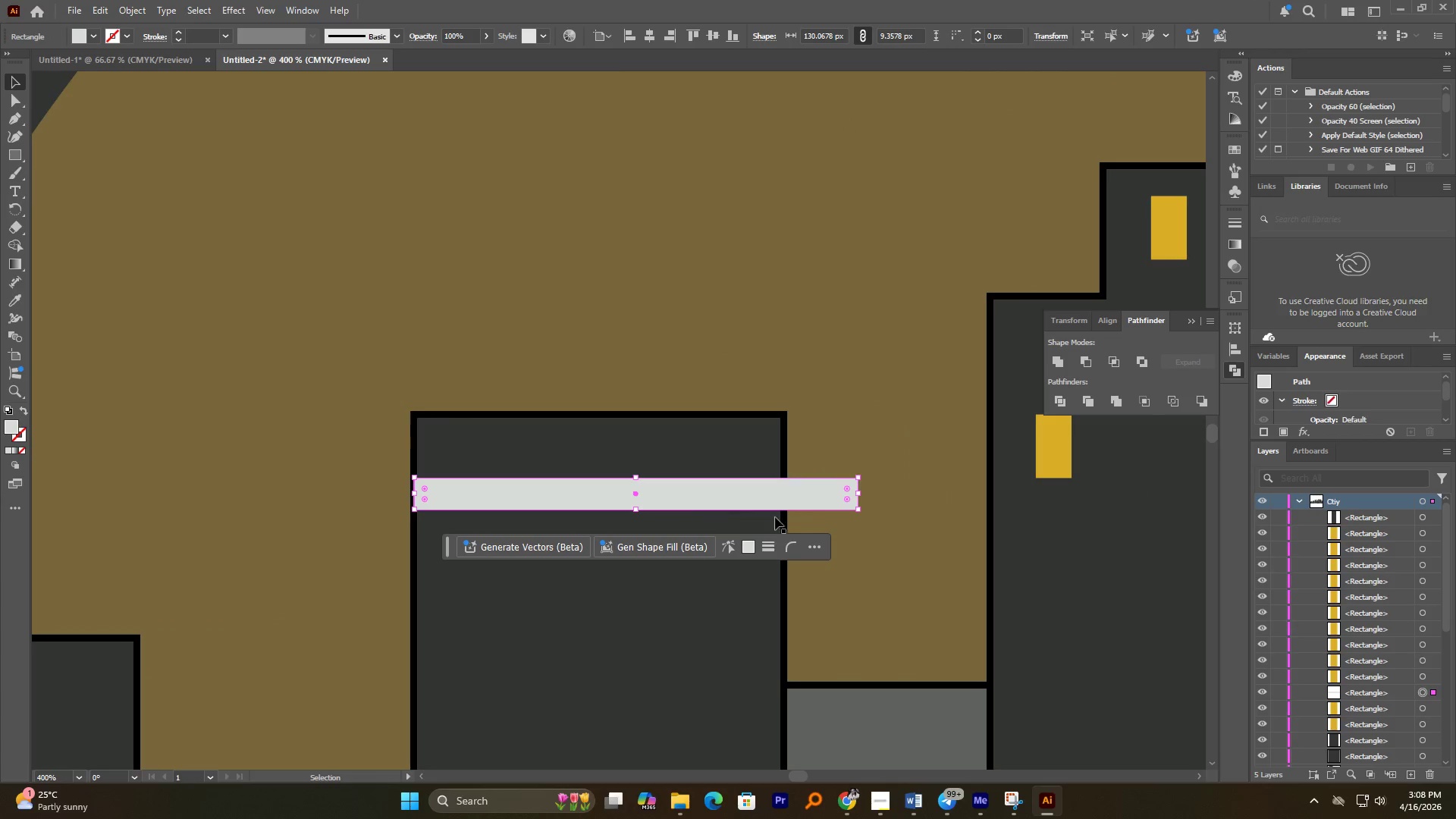 
hold_key(key=AltLeft, duration=2.16)
hold_key(key=ShiftLeft, duration=1.99)
left_click_drag(start_coordinate=[860, 494], to_coordinate=[749, 491])
 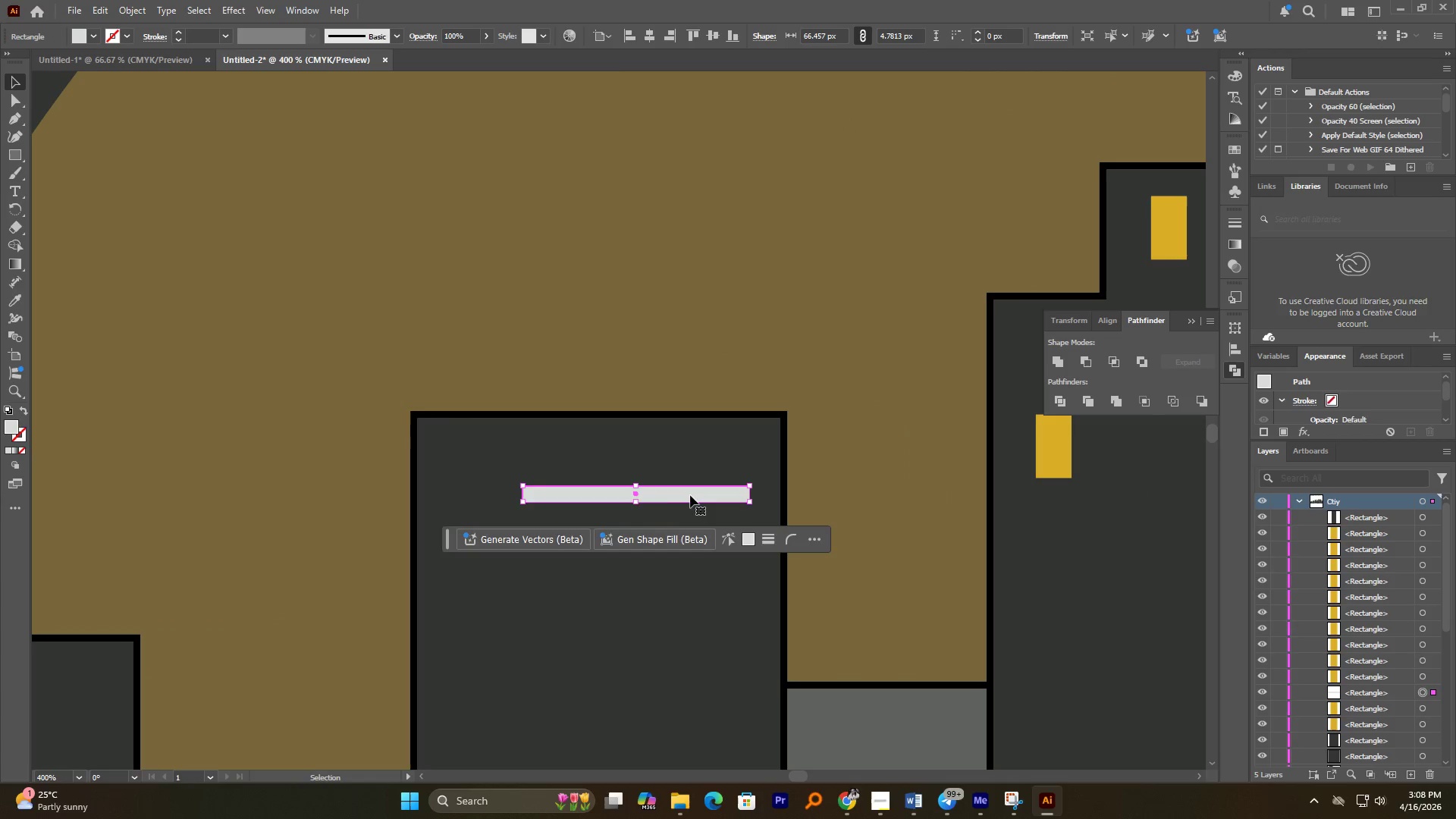 
left_click_drag(start_coordinate=[689, 495], to_coordinate=[648, 487])
 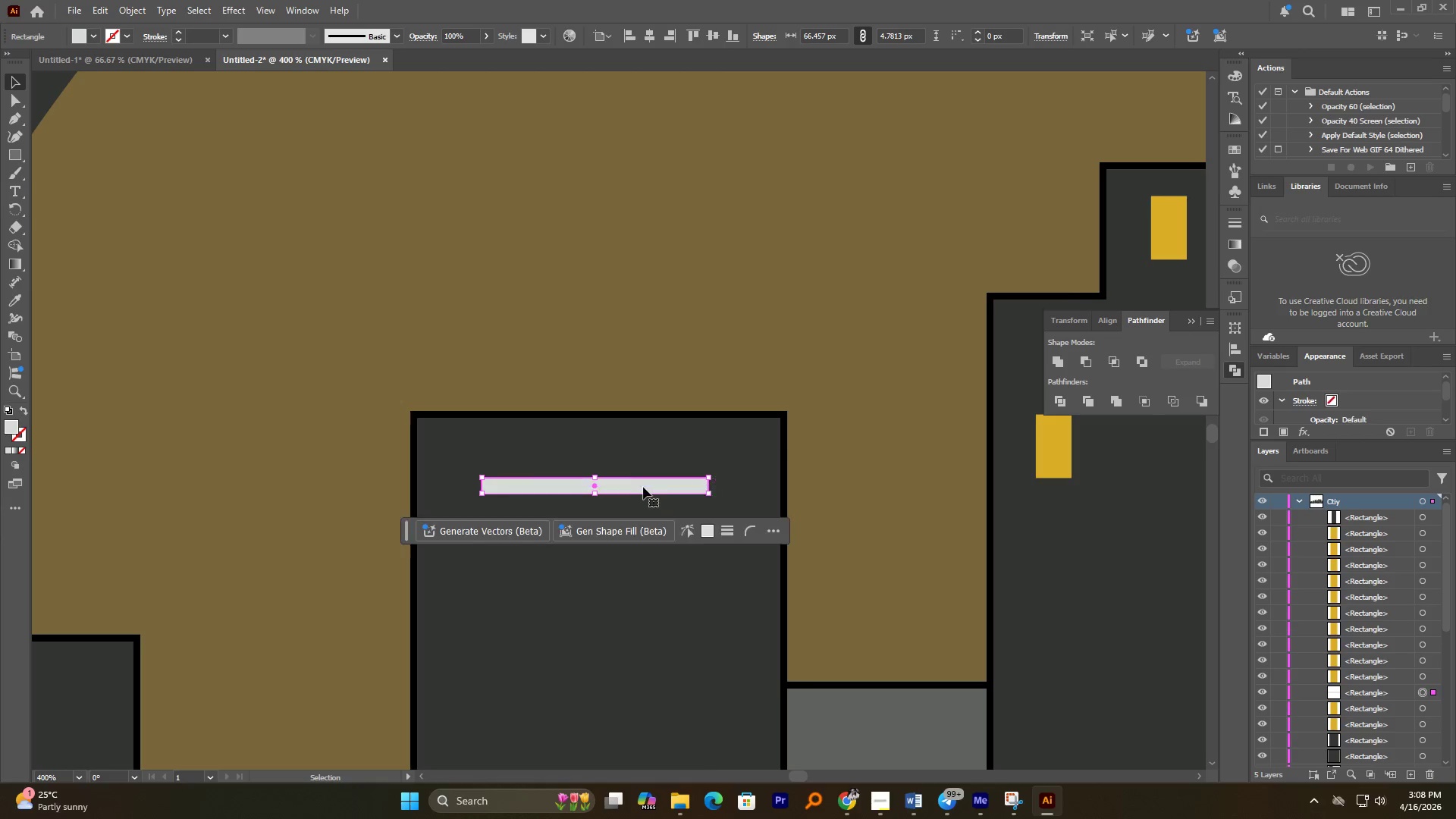 
hold_key(key=AltLeft, duration=1.62)
scroll: coordinate [639, 488], scroll_direction: down, amount: 3.0
 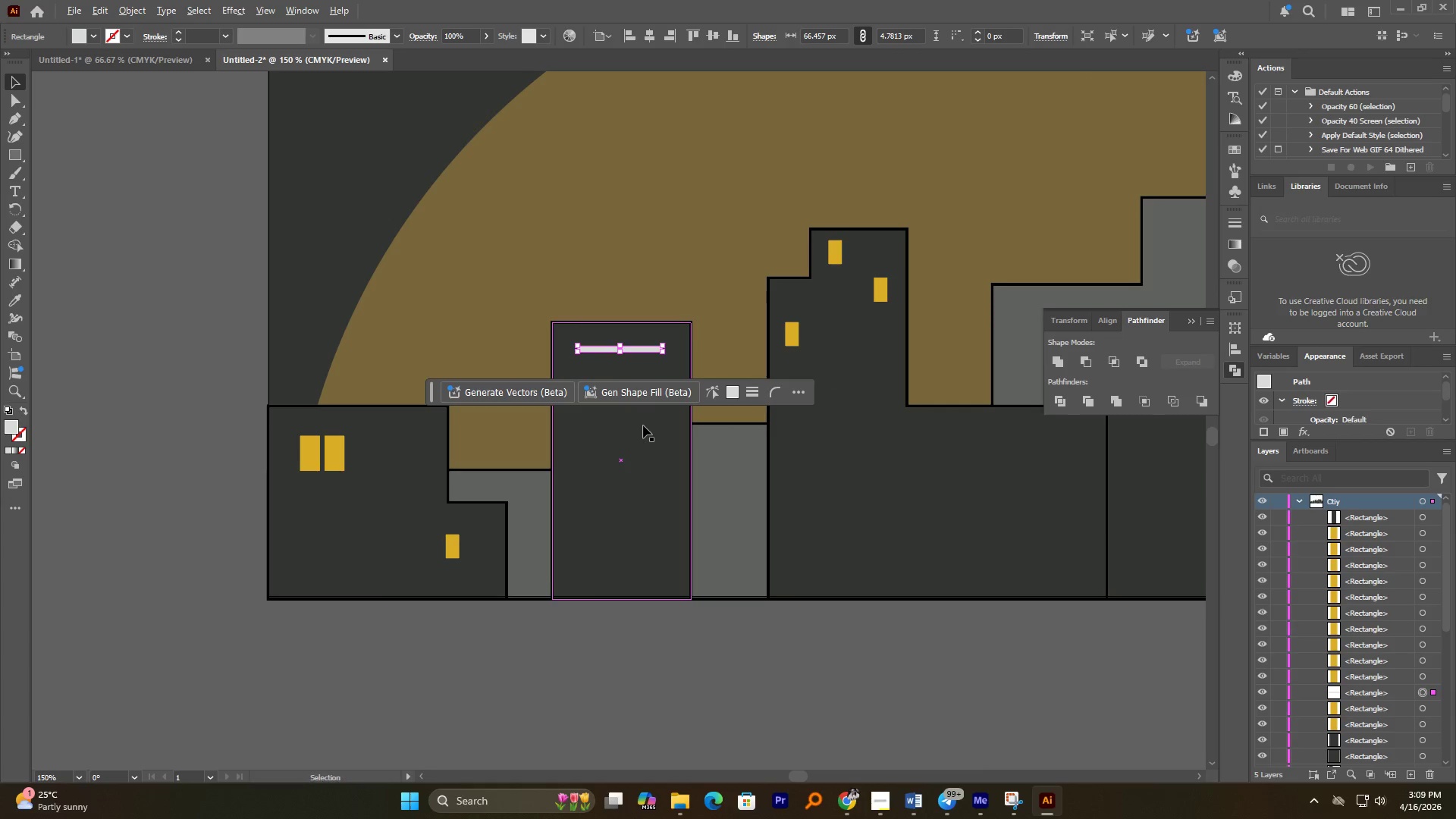 
hold_key(key=AltLeft, duration=5.27)
scroll: coordinate [618, 494], scroll_direction: up, amount: 6.0
 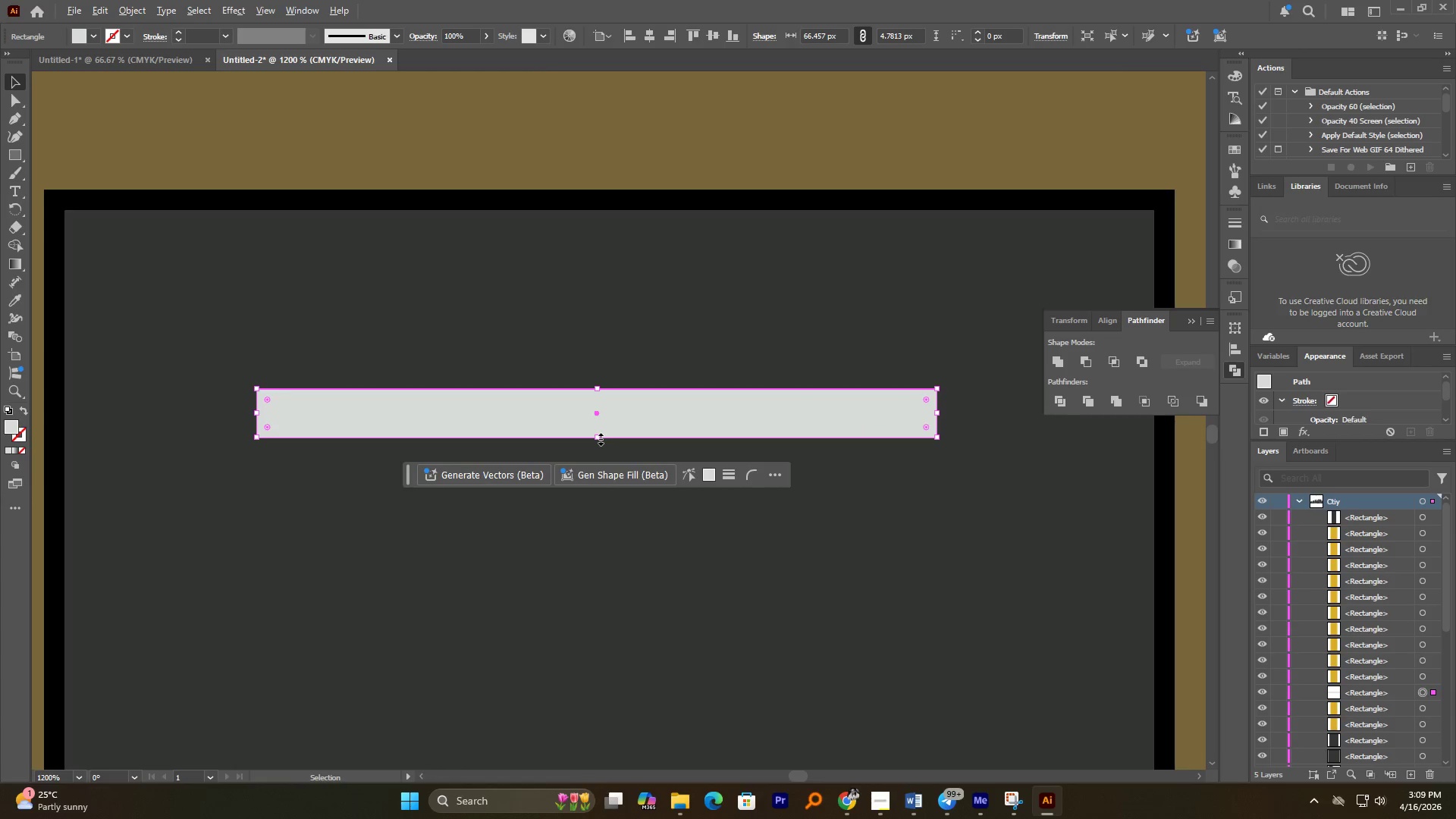 
left_click_drag(start_coordinate=[599, 438], to_coordinate=[599, 428])
 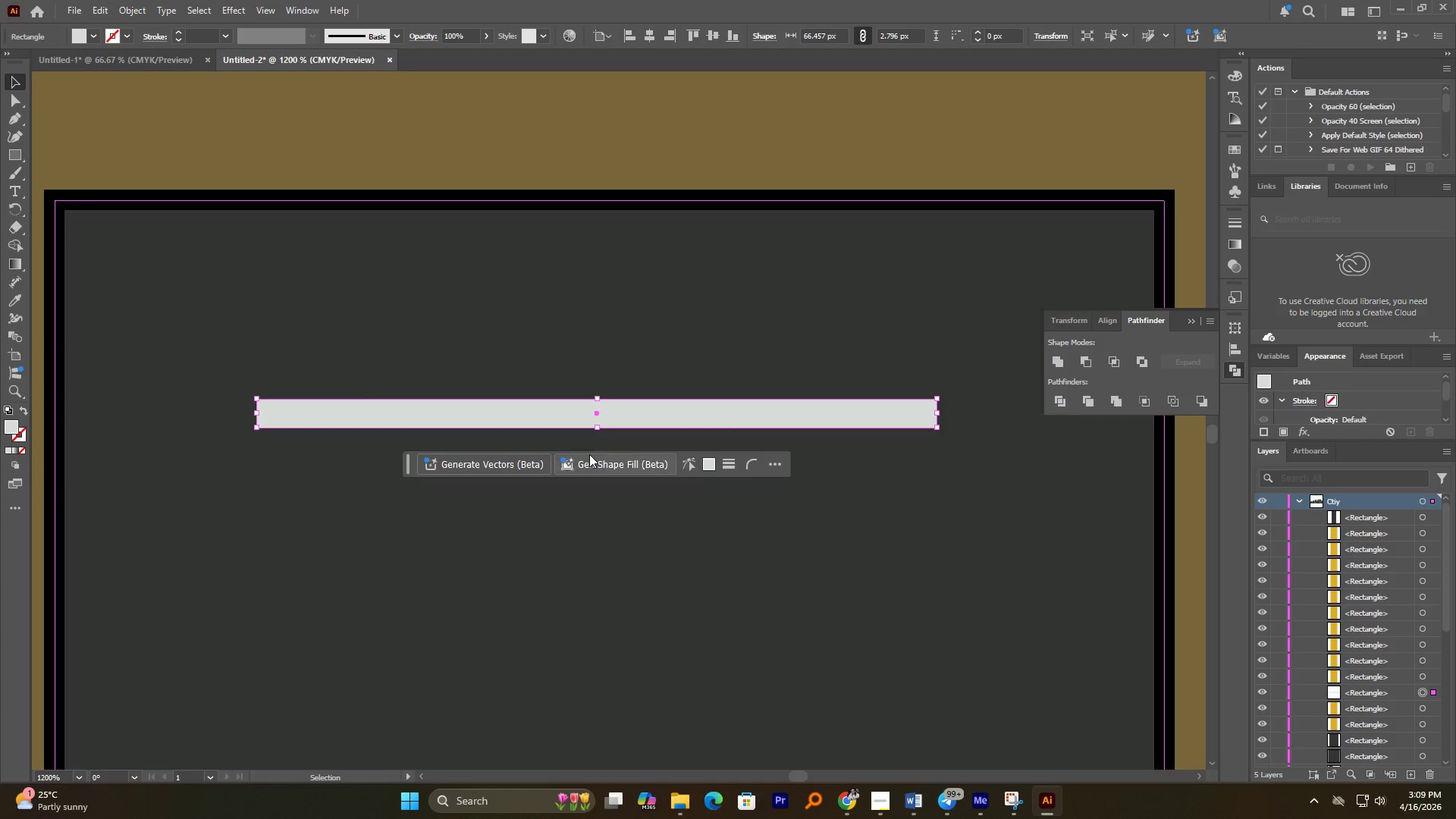 
scroll: coordinate [639, 560], scroll_direction: down, amount: 6.0
 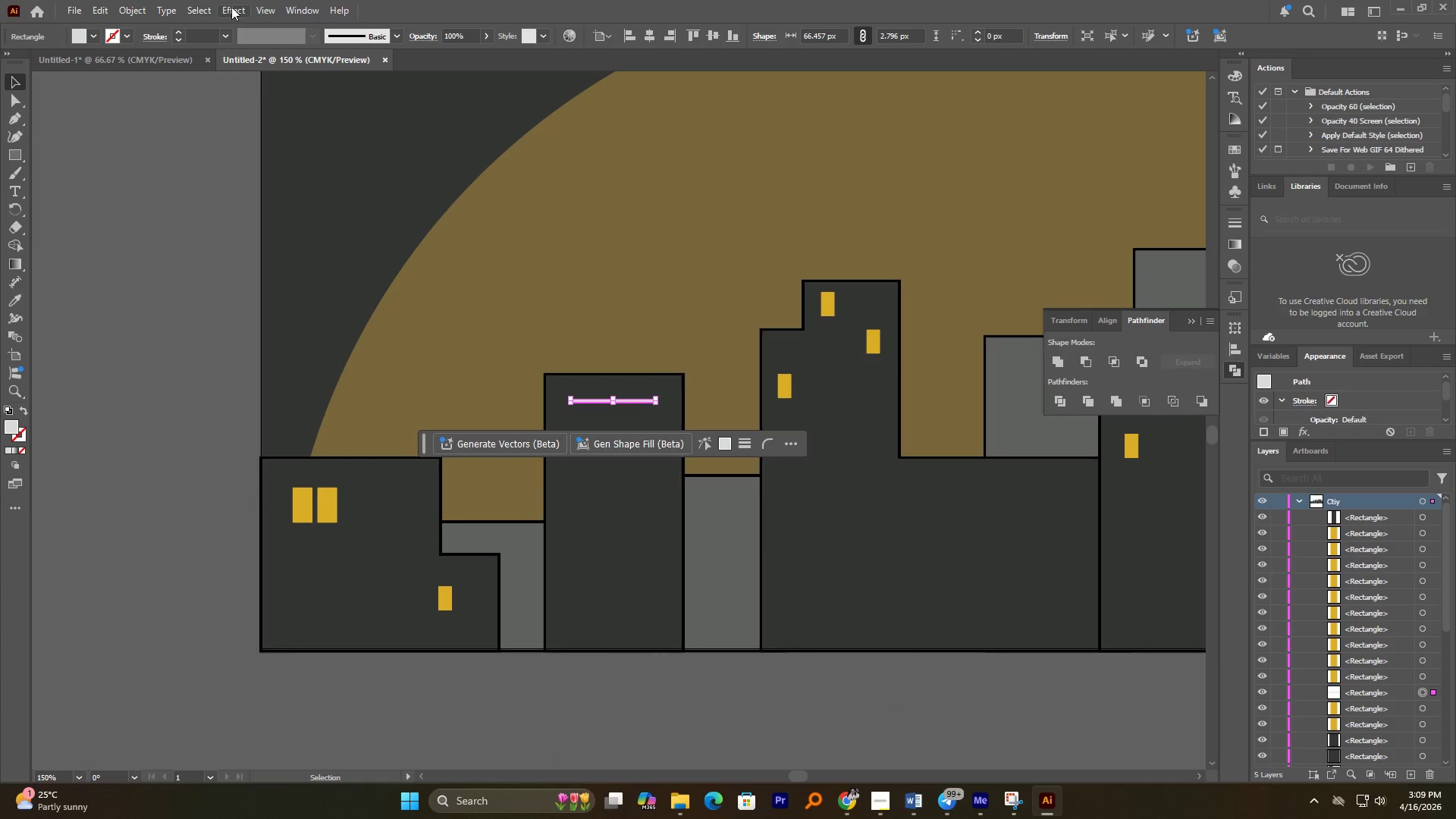 
left_click([137, 3])
 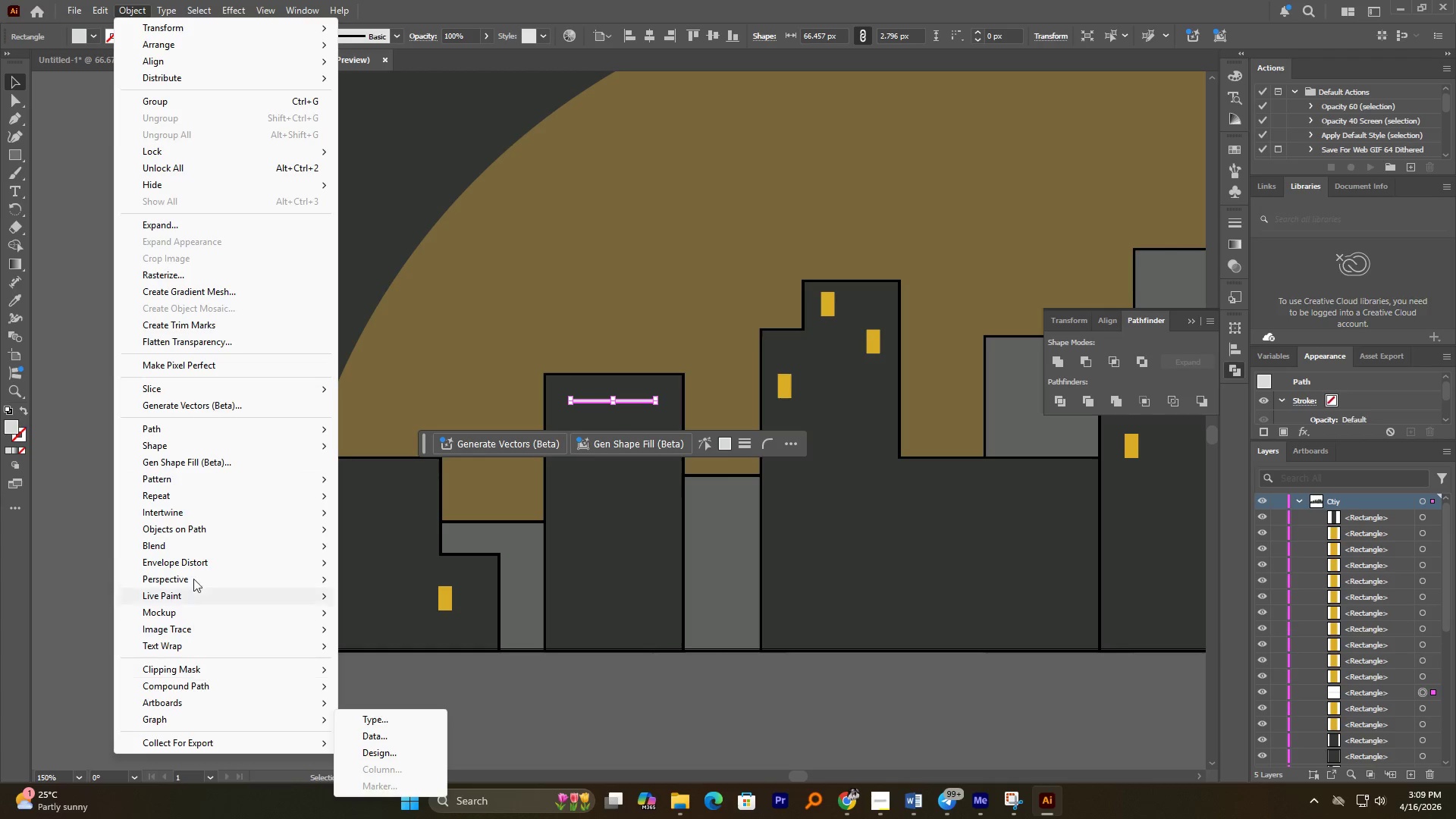 
left_click([180, 496])
 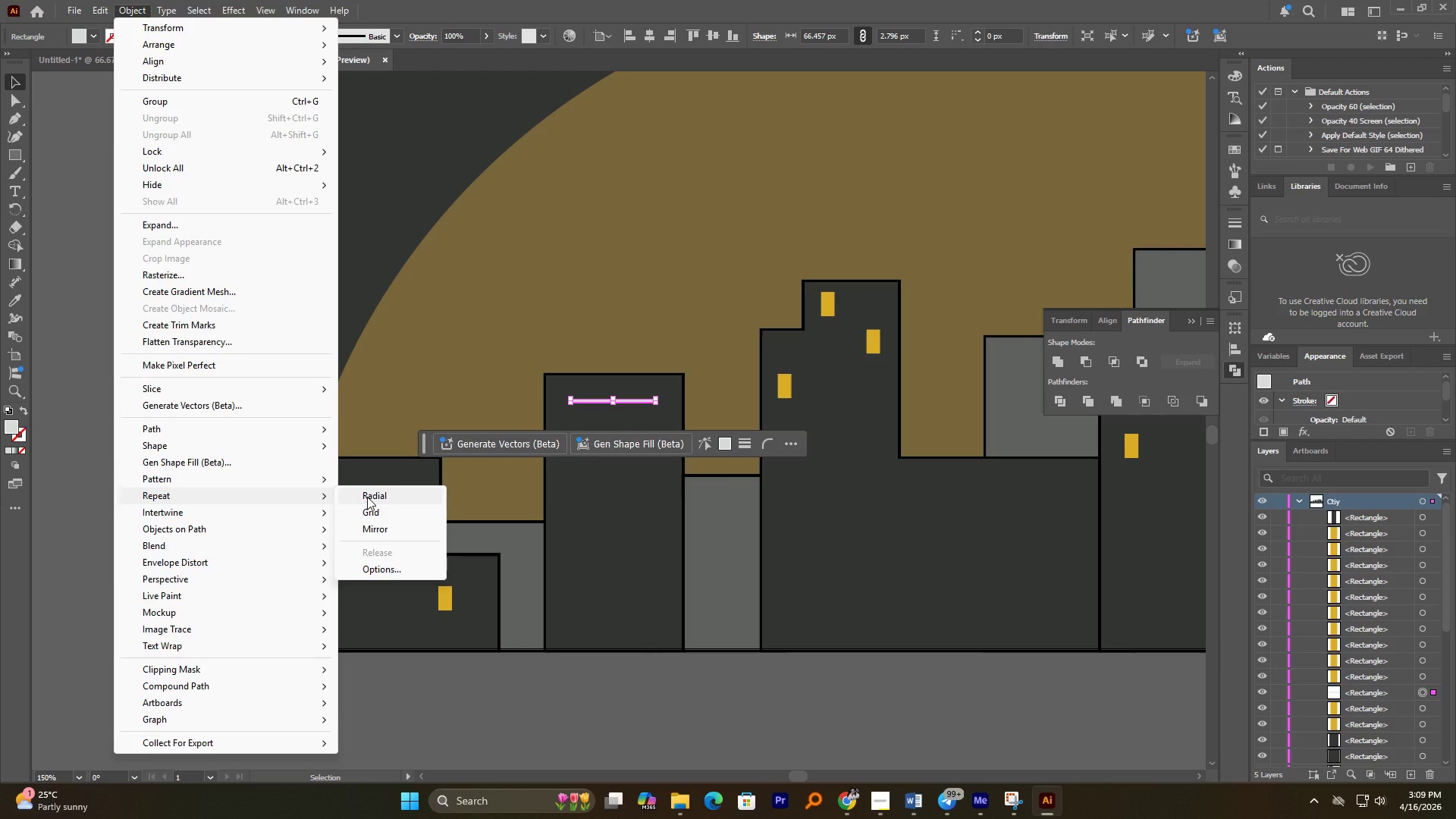 
left_click_drag(start_coordinate=[367, 497], to_coordinate=[372, 513])
 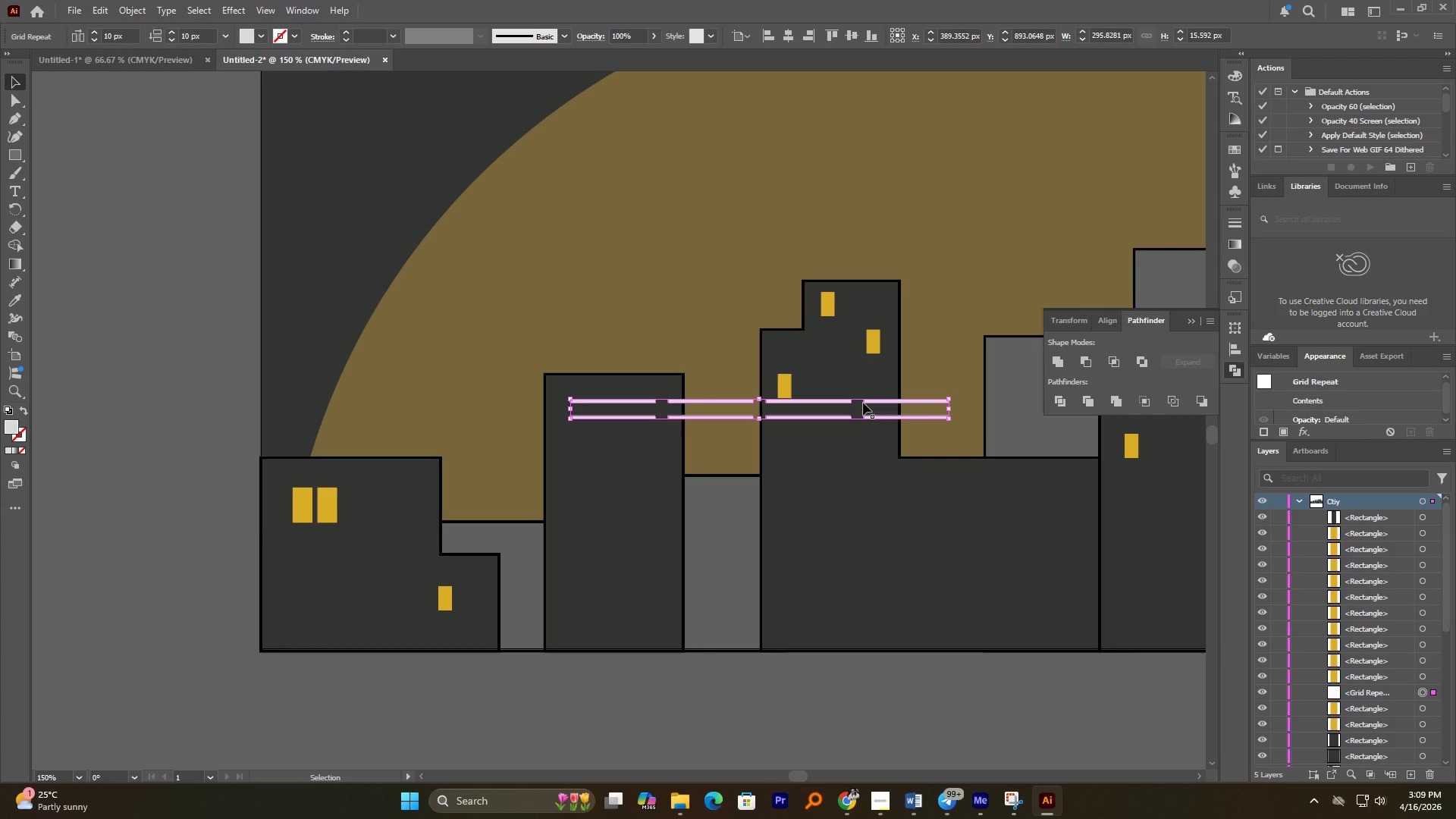 
wait(6.17)
 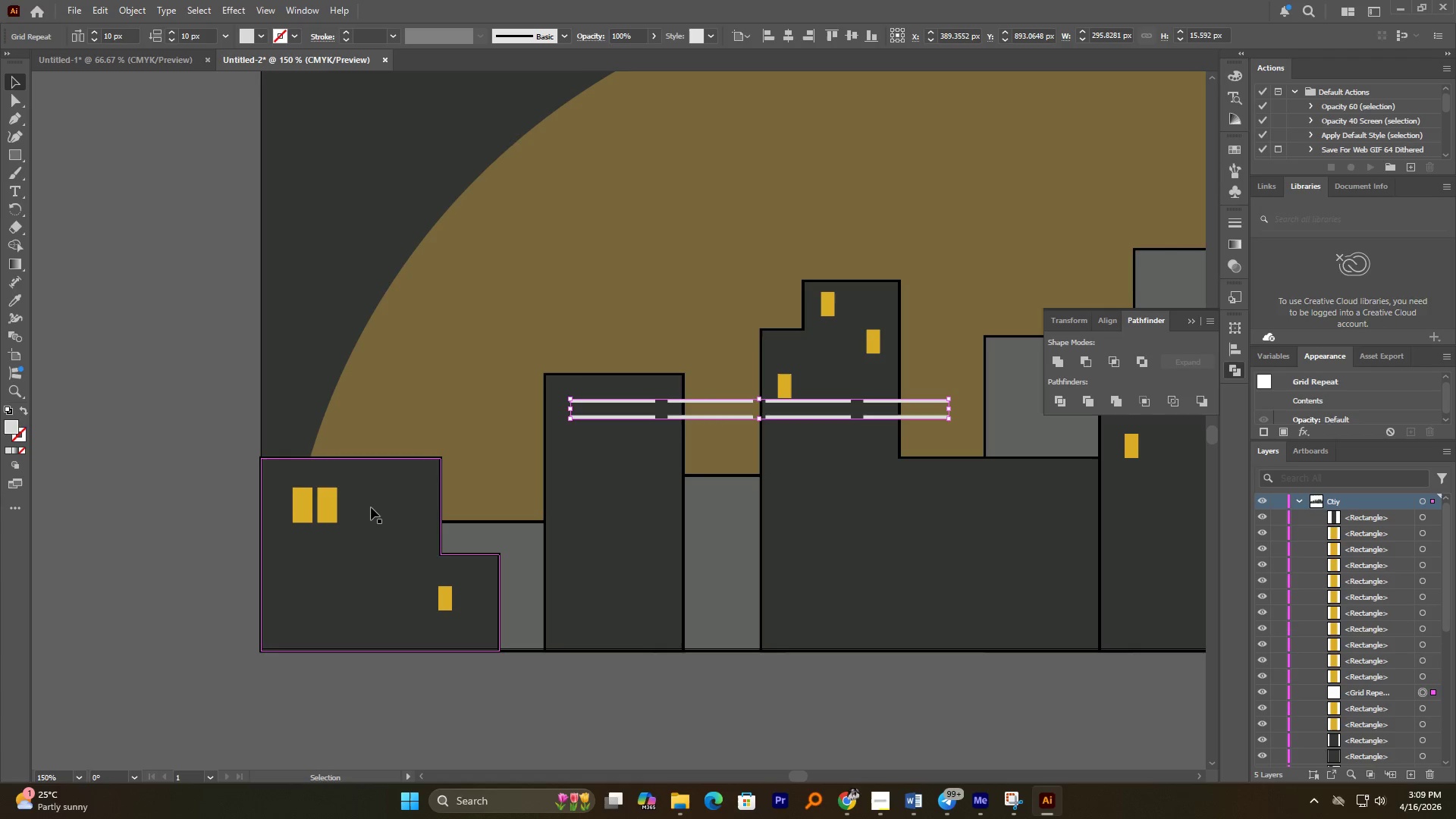 
hold_key(key=ControlLeft, duration=0.44)
 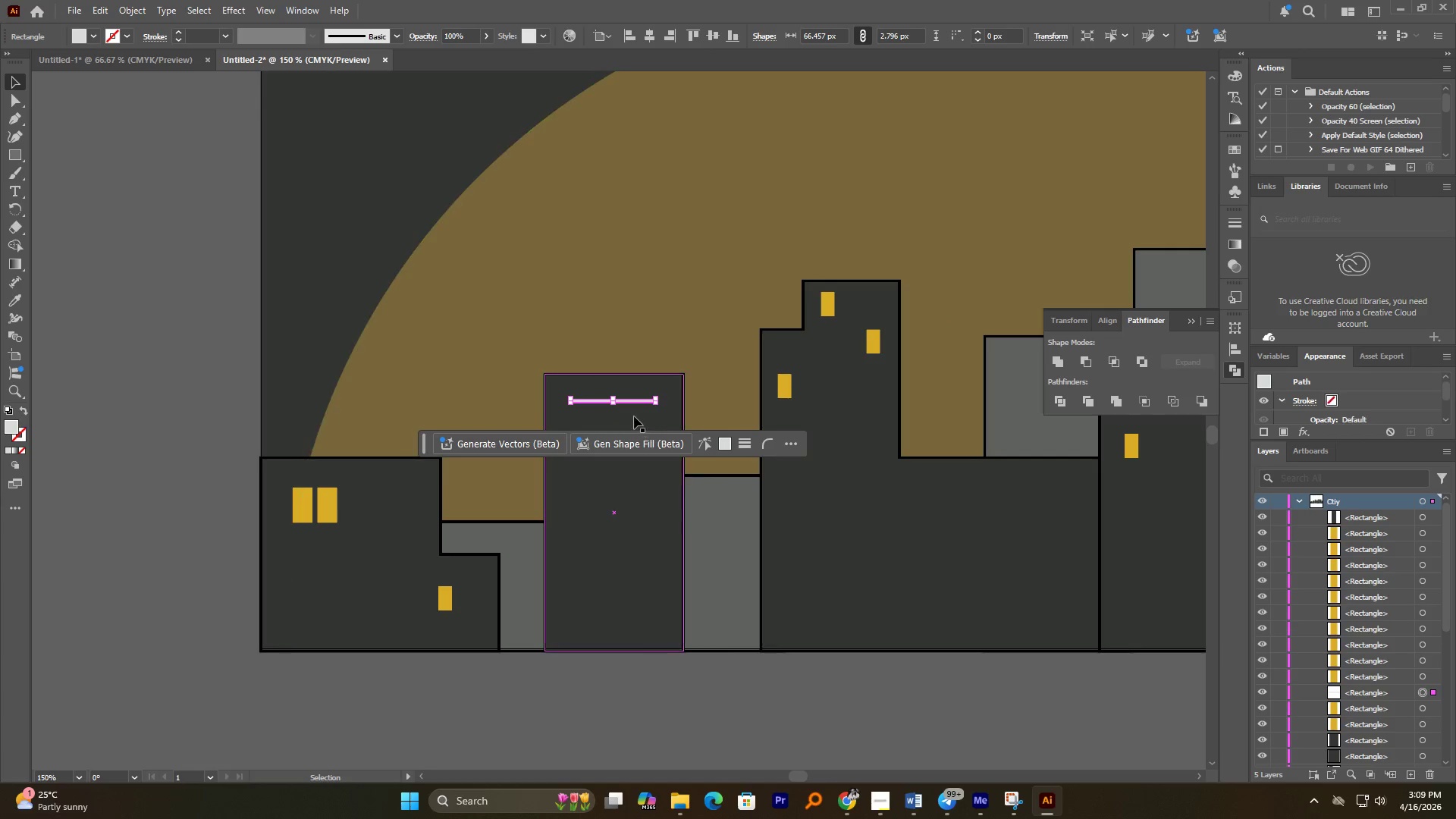 
hold_key(key=AltLeft, duration=1.53)
scroll: coordinate [634, 416], scroll_direction: up, amount: 2.0
 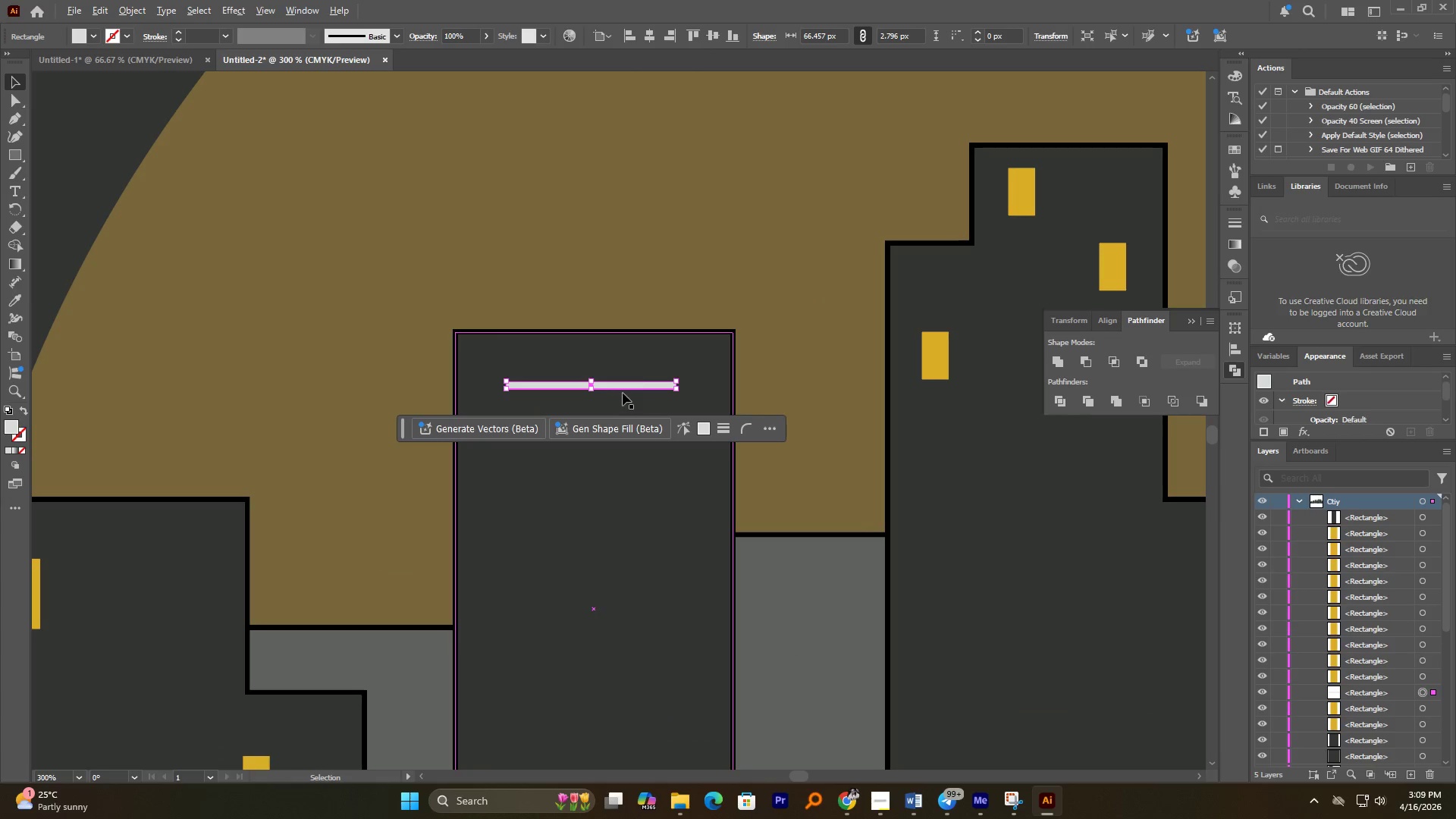 
hold_key(key=ShiftLeft, duration=0.7)
left_click_drag(start_coordinate=[625, 388], to_coordinate=[625, 423])
 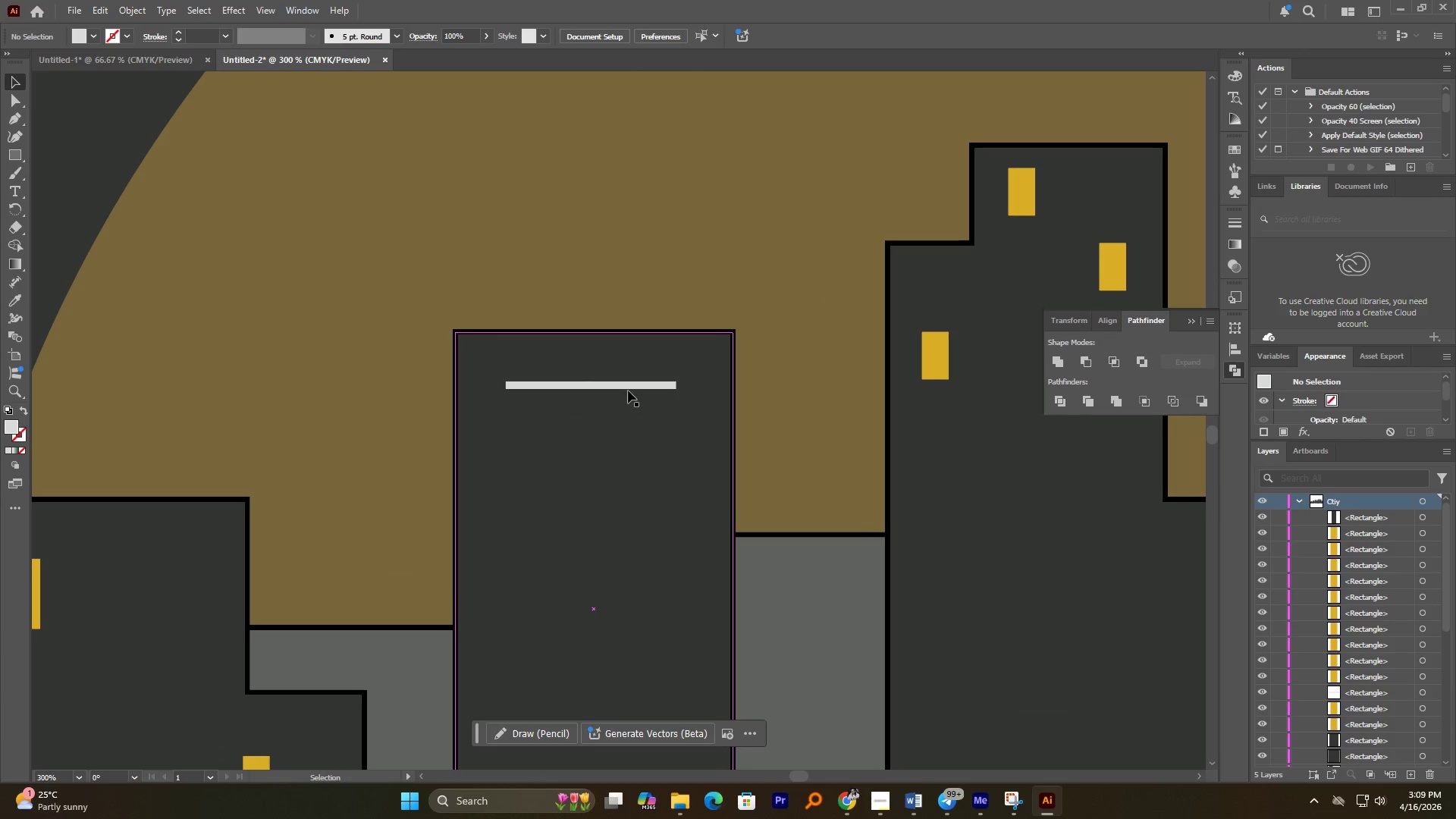 
left_click_drag(start_coordinate=[628, 389], to_coordinate=[628, 413])
 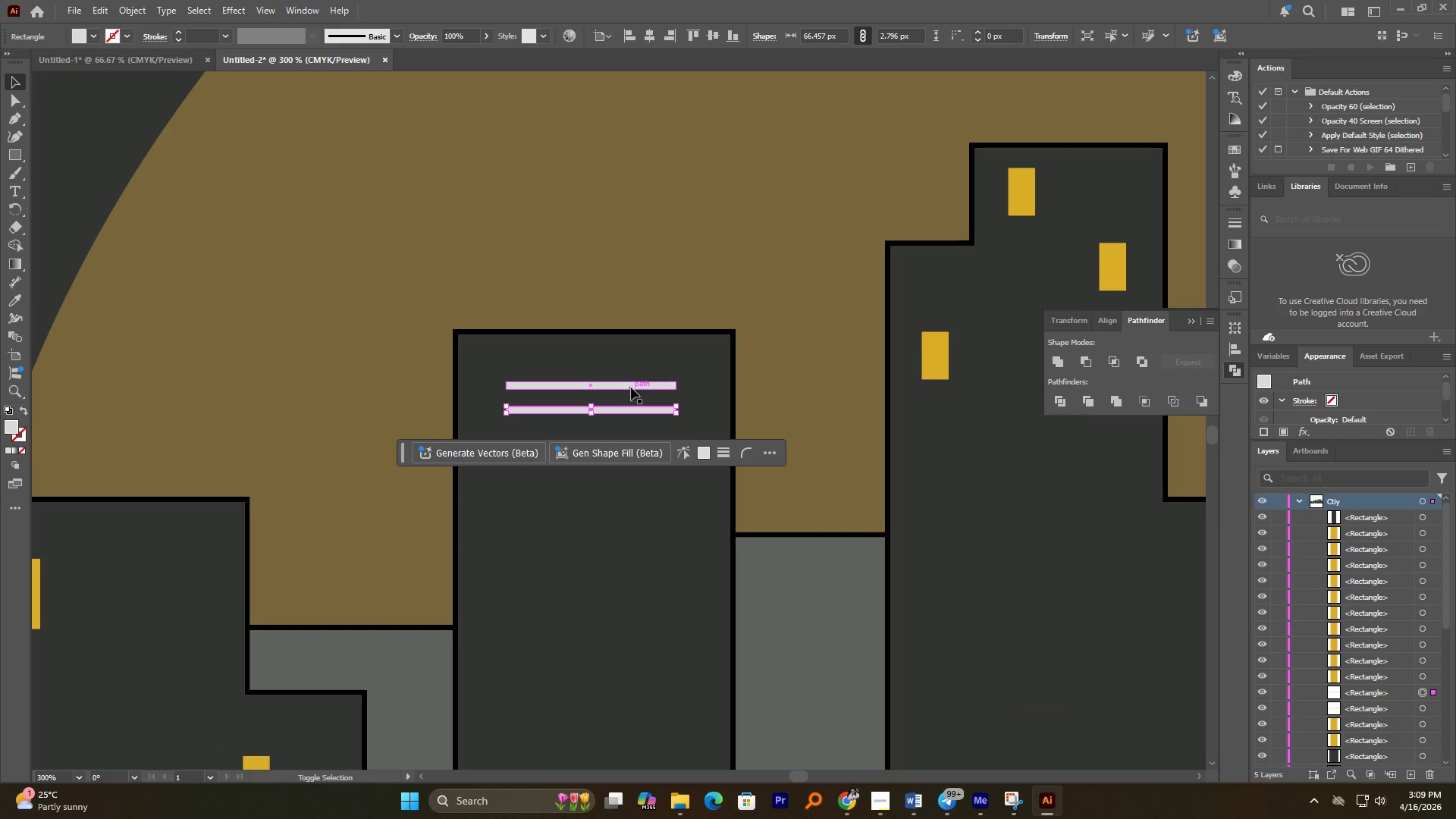 
hold_key(key=AltLeft, duration=1.0)
 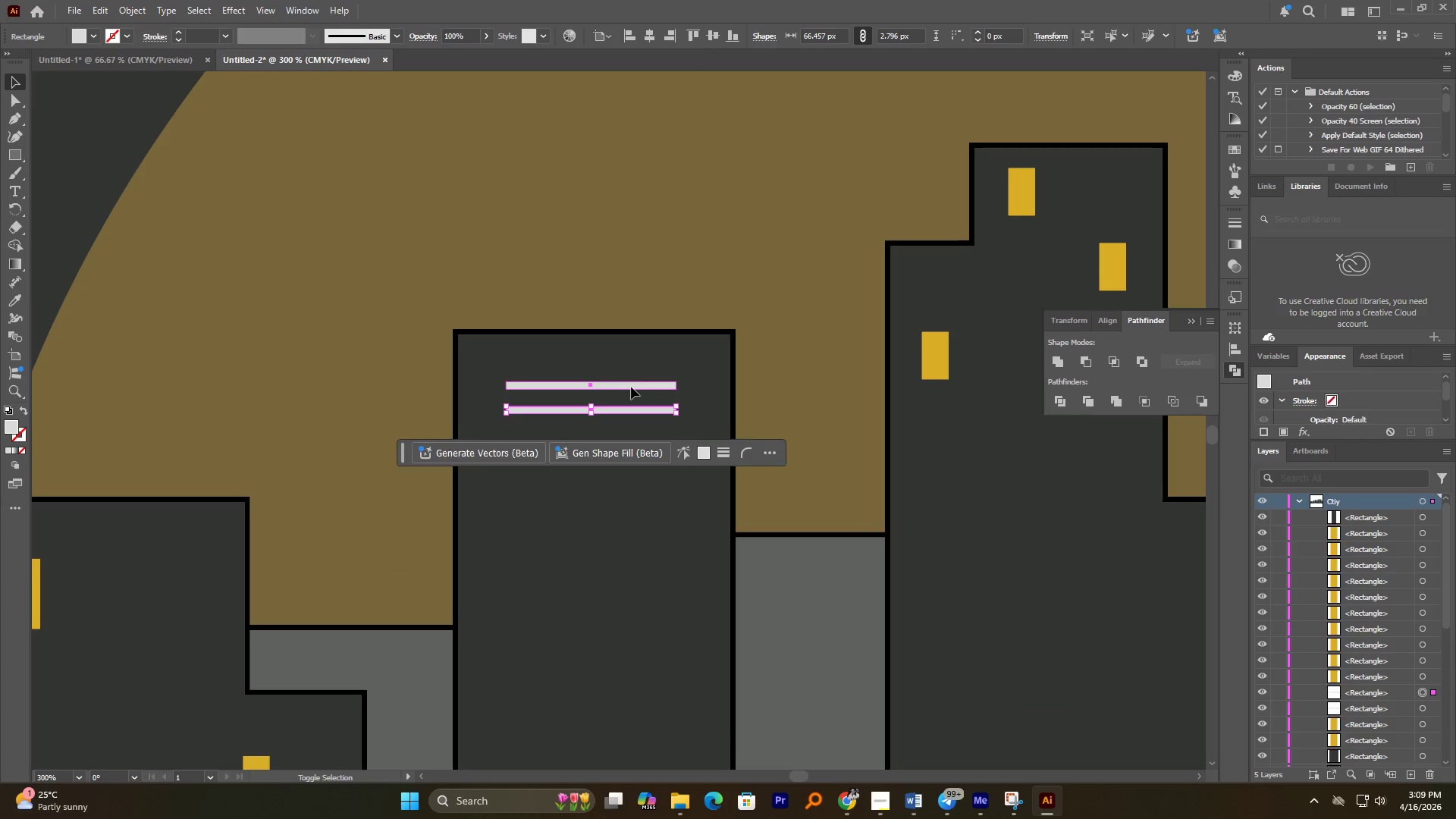 
hold_key(key=ShiftLeft, duration=1.73)
 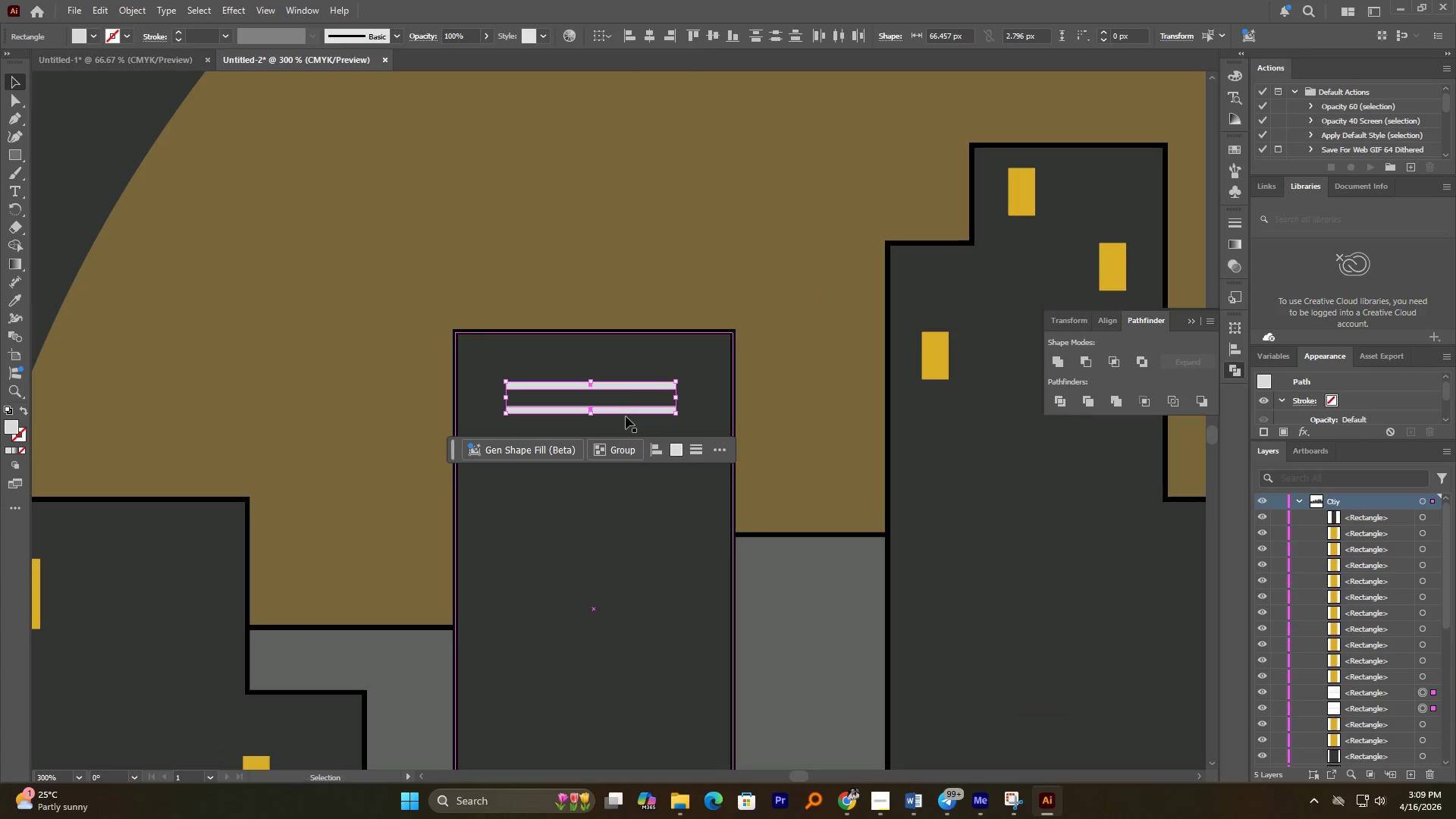 
hold_key(key=AltLeft, duration=1.94)
left_click_drag(start_coordinate=[627, 415], to_coordinate=[629, 462])
 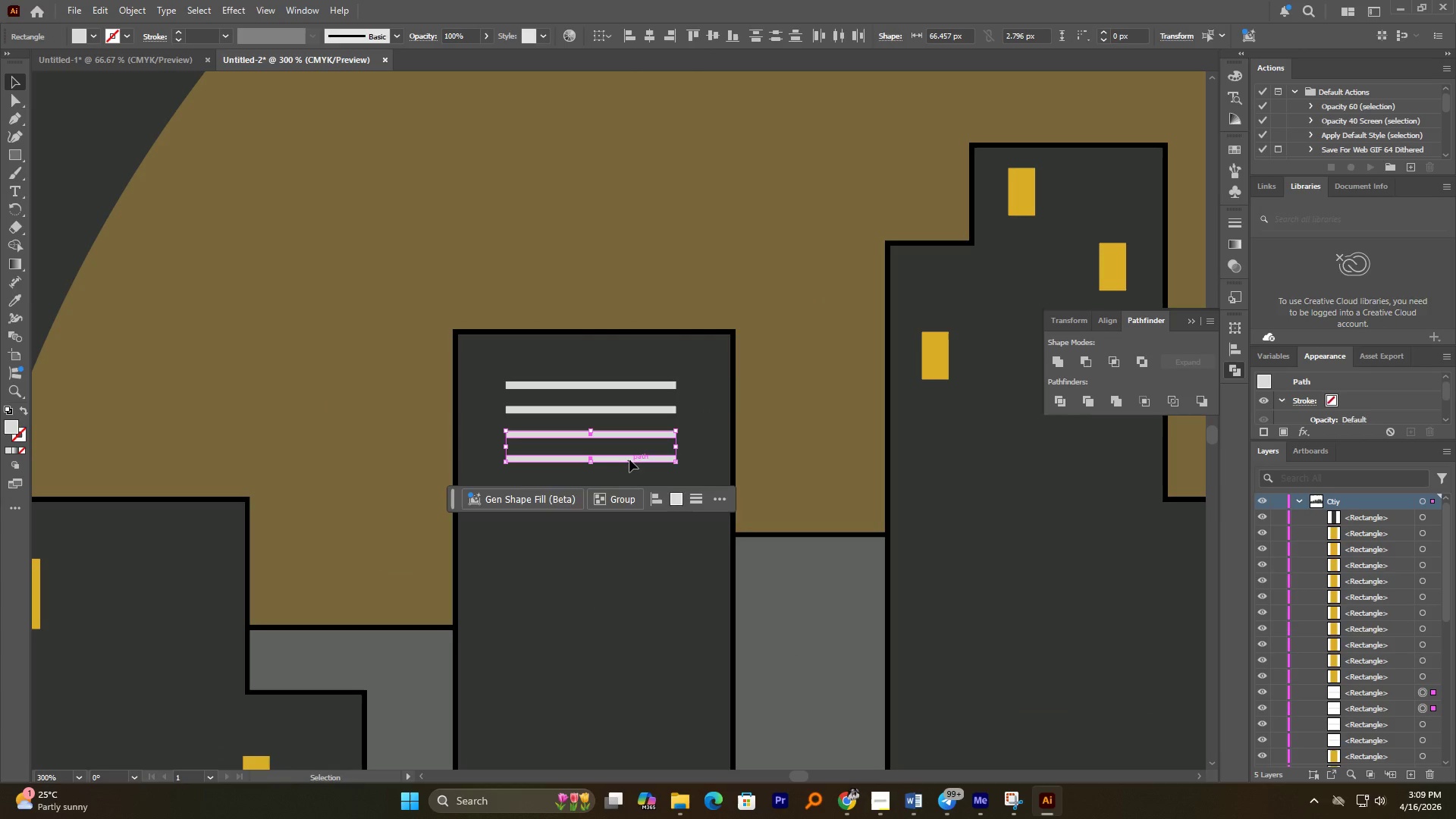 
hold_key(key=ShiftLeft, duration=1.44)
 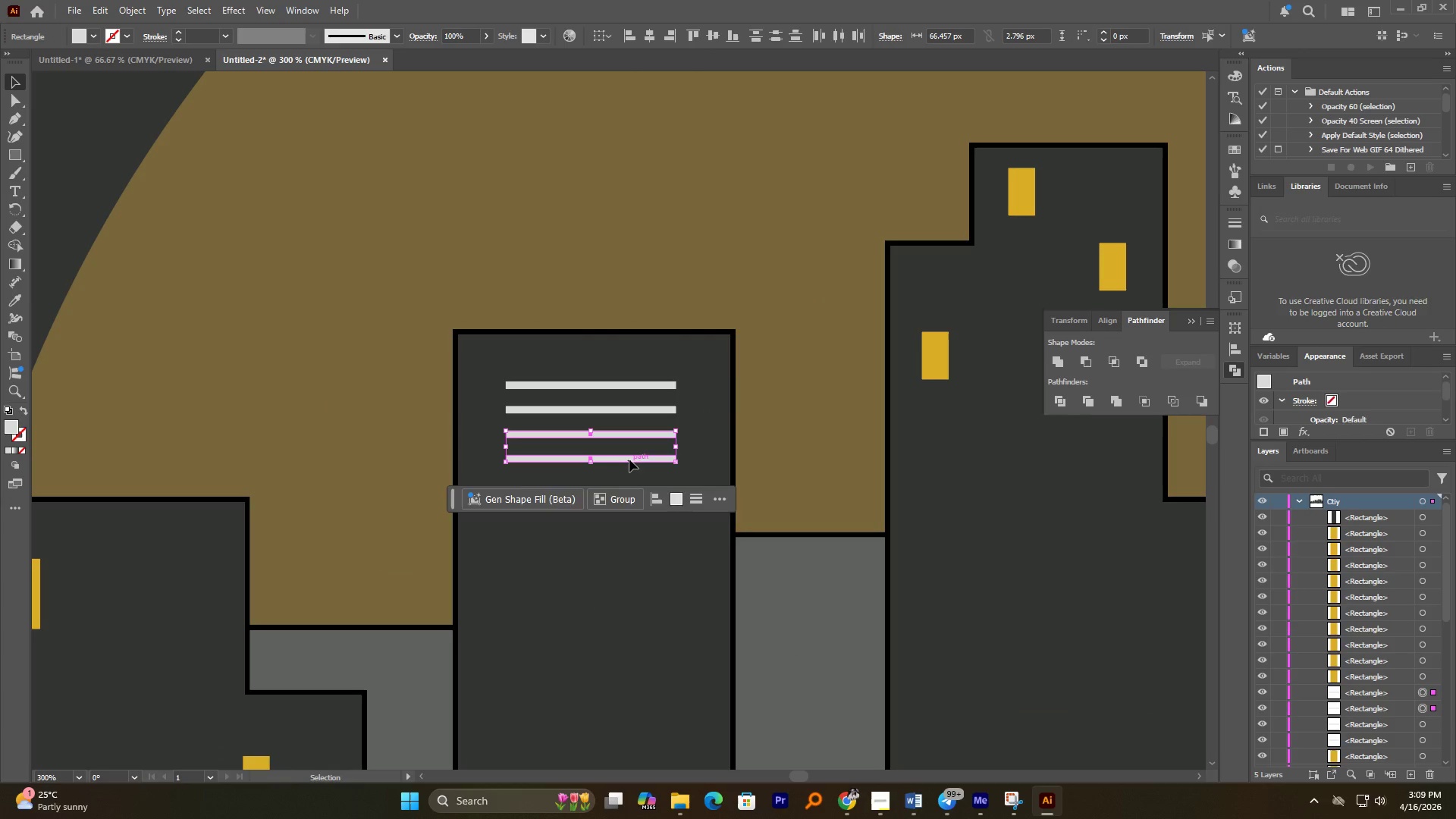 
left_click_drag(start_coordinate=[629, 460], to_coordinate=[629, 510])
 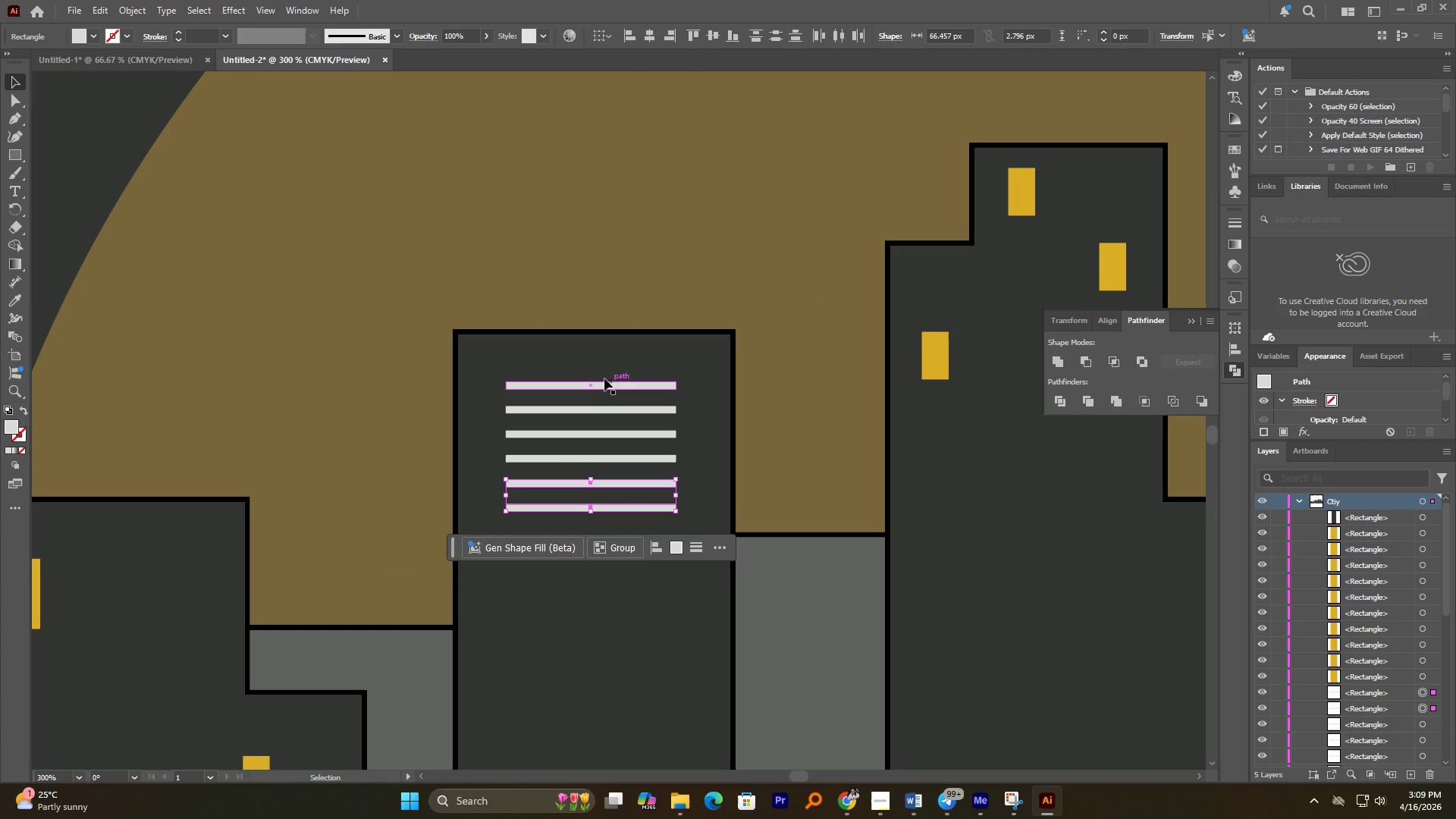 
hold_key(key=AltLeft, duration=1.34)
 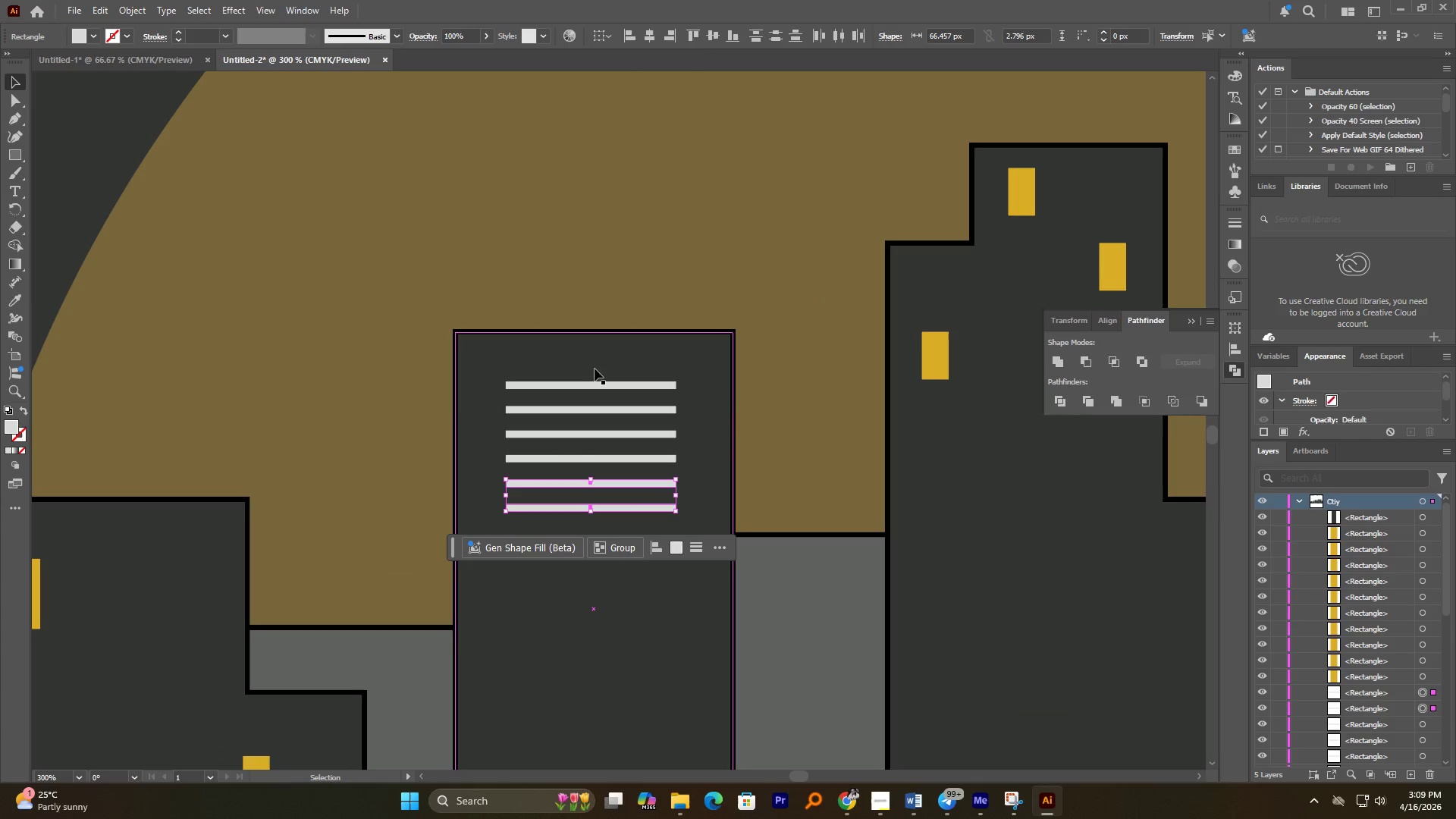 
hold_key(key=ShiftLeft, duration=1.41)
 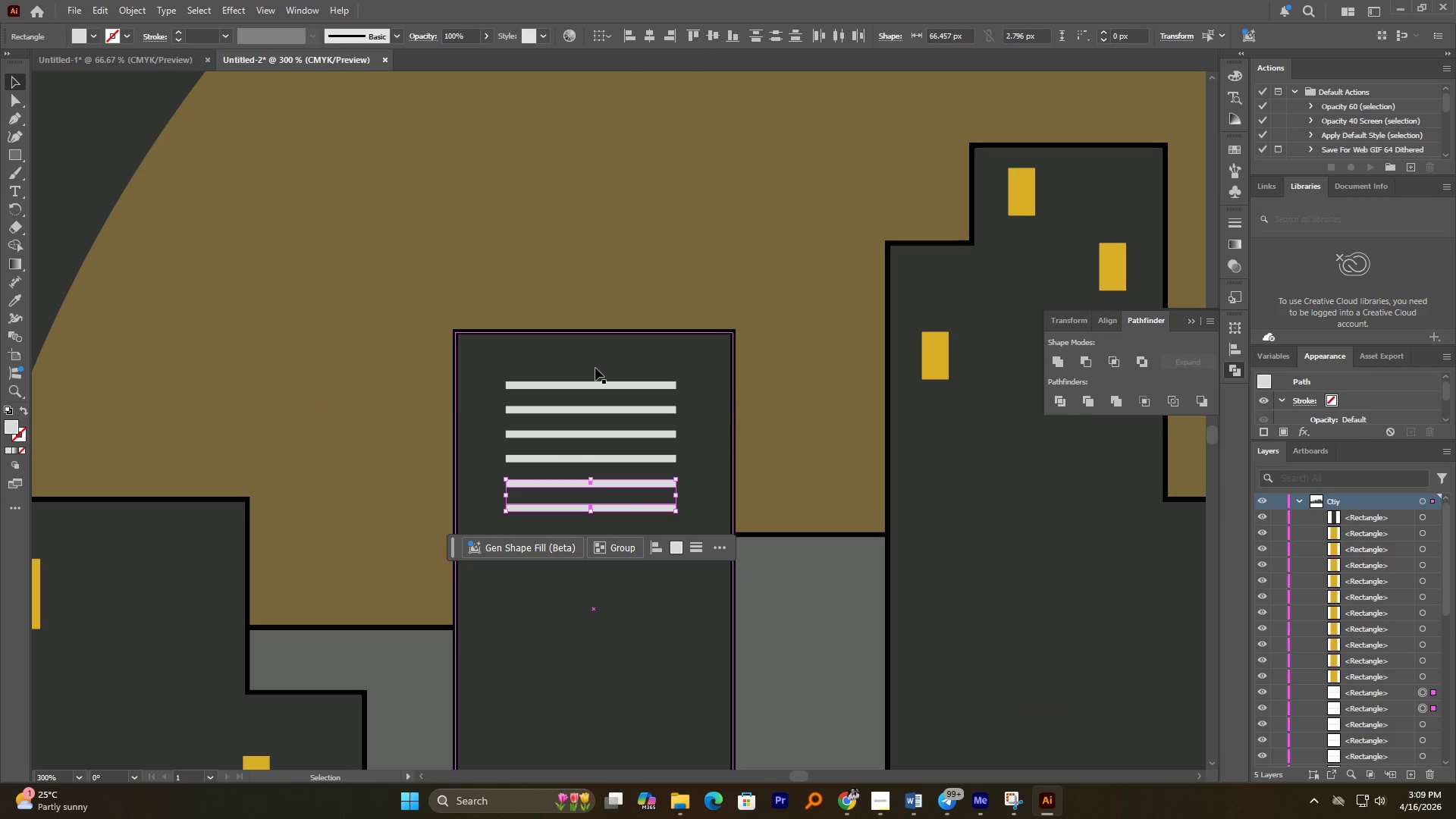 
left_click([595, 368])
 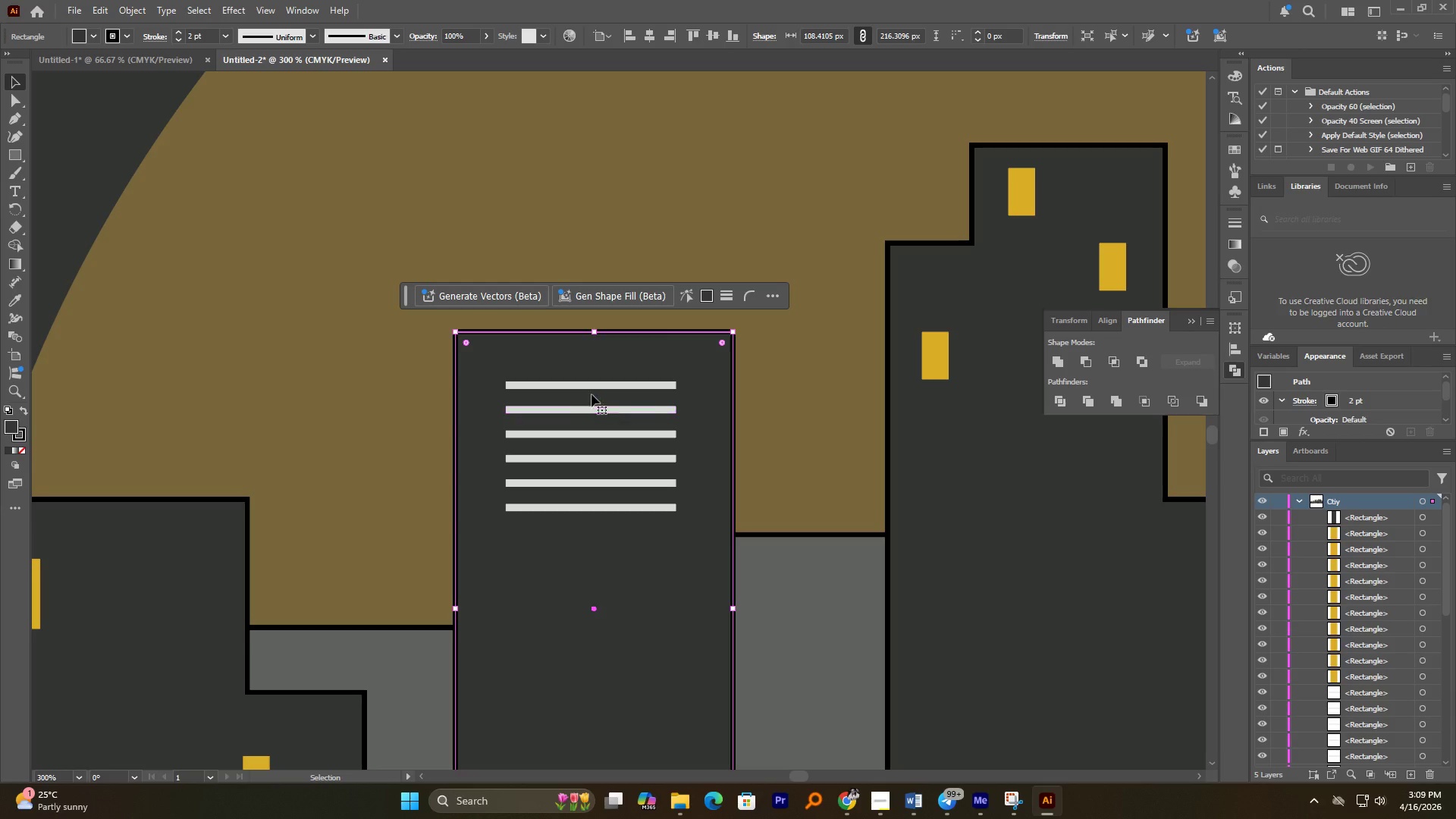 
key(Control+2)
 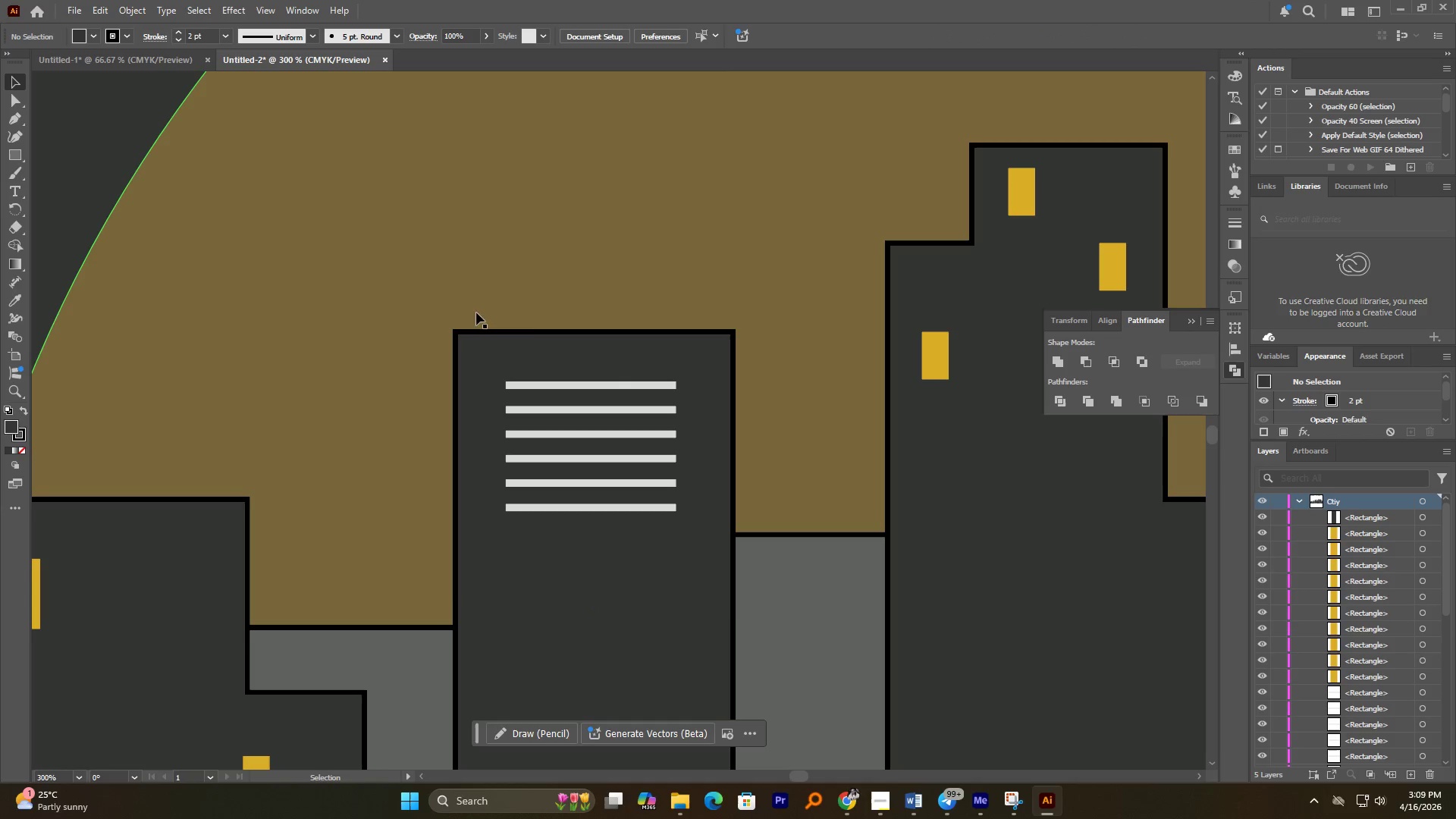 
left_click([429, 277])
 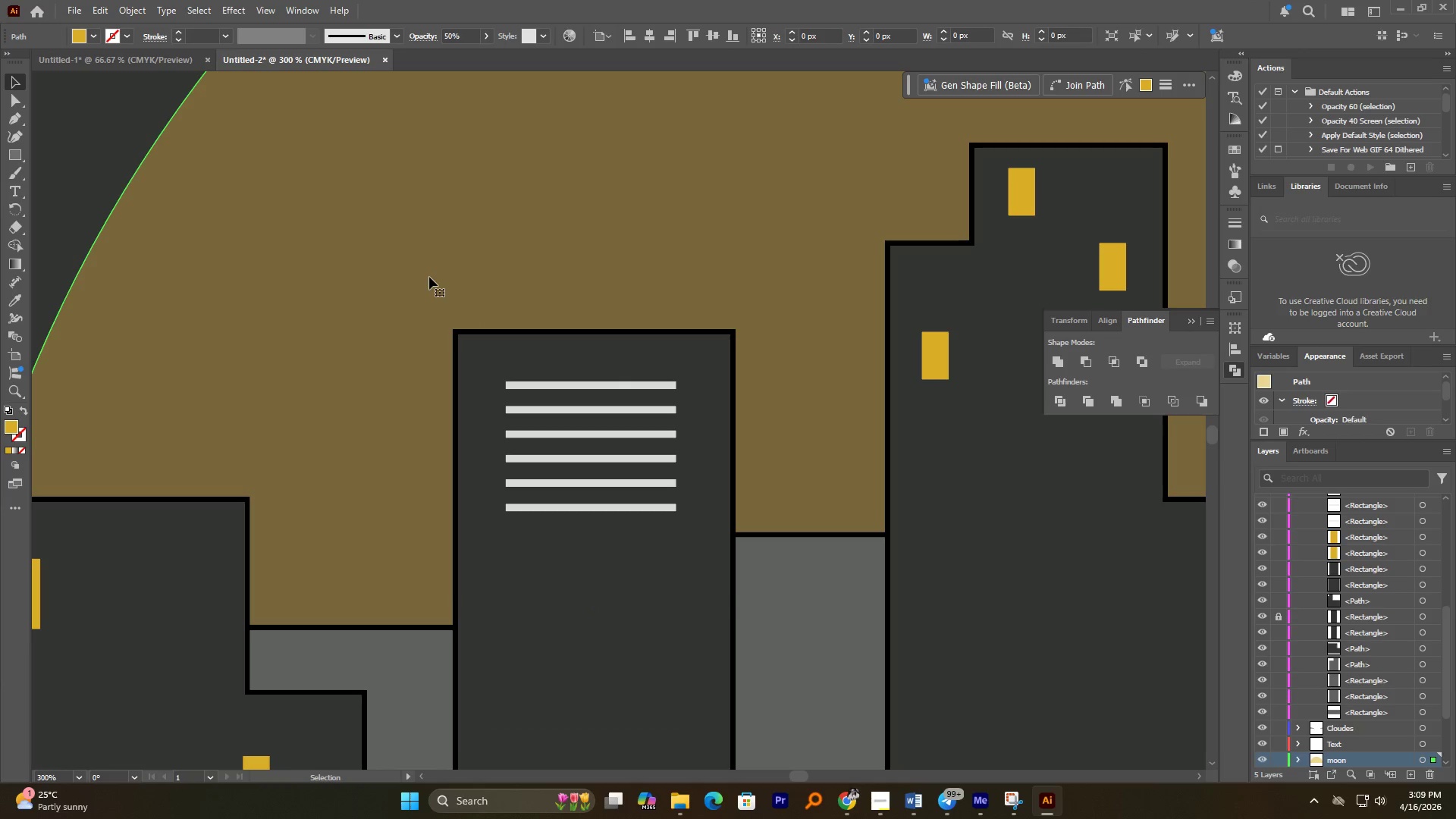 
key(Control+2)
 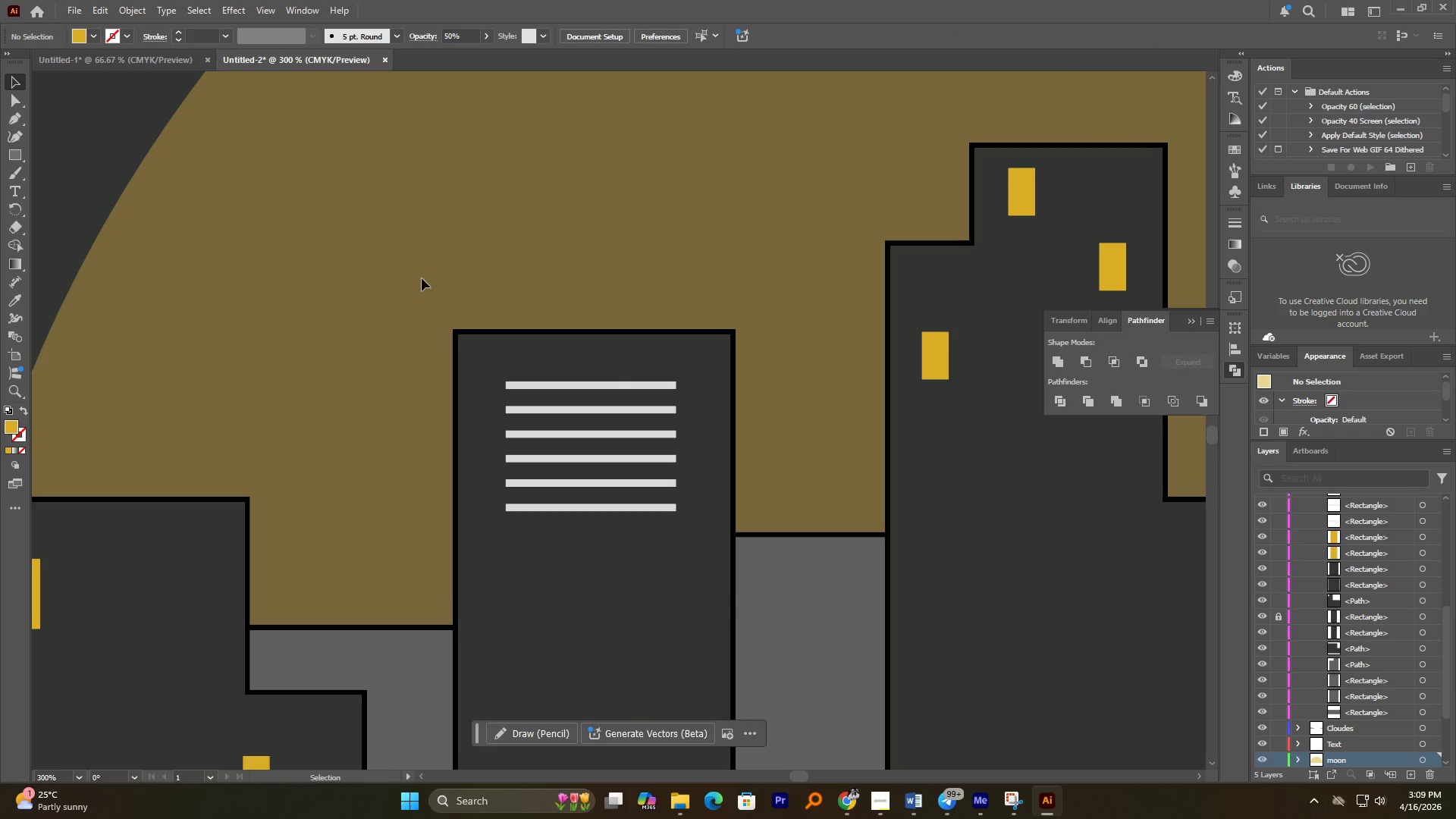 
left_click([422, 278])
 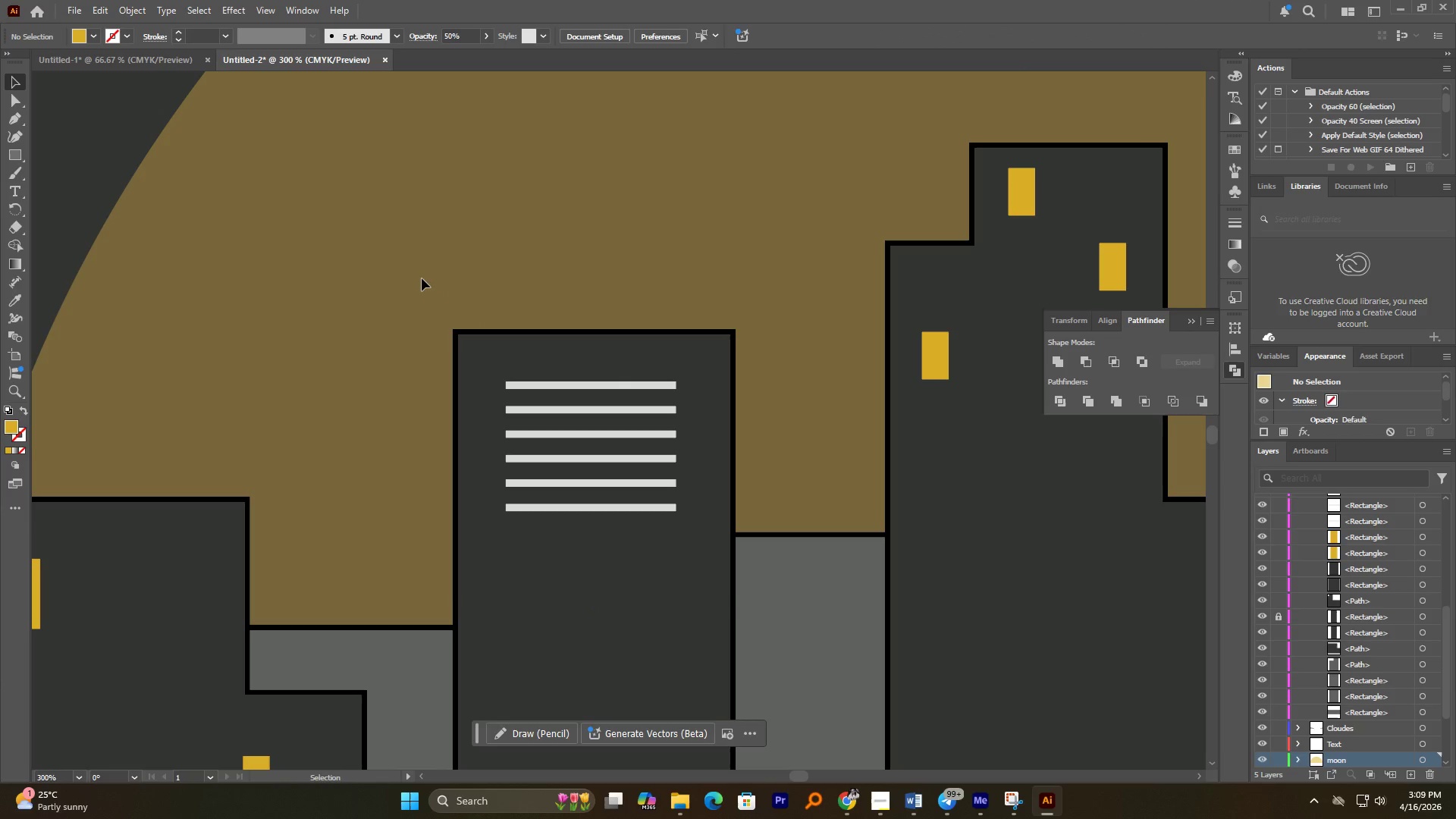 
hold_key(key=ControlLeft, duration=0.31)
 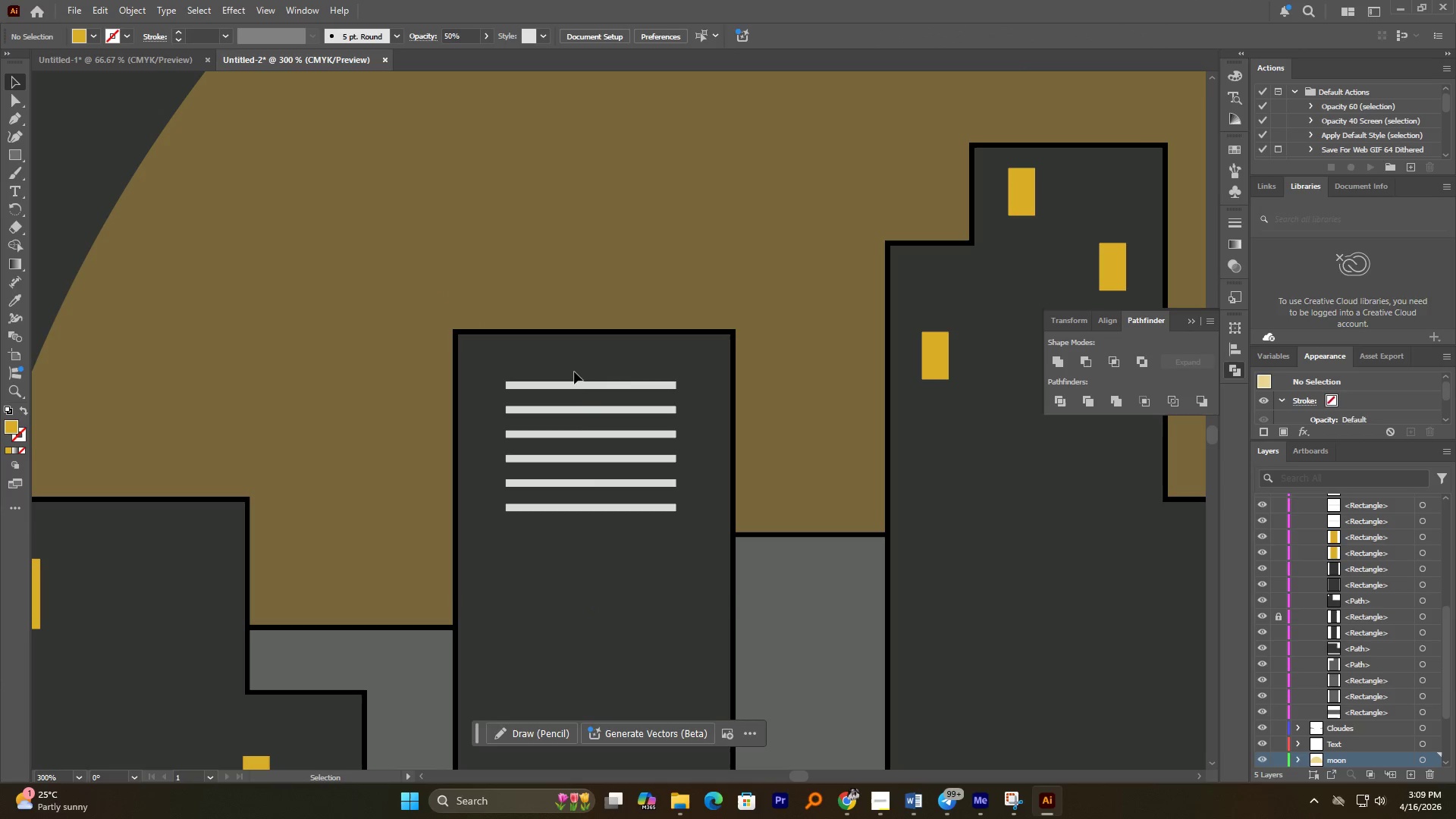 
left_click_drag(start_coordinate=[574, 371], to_coordinate=[591, 517])
 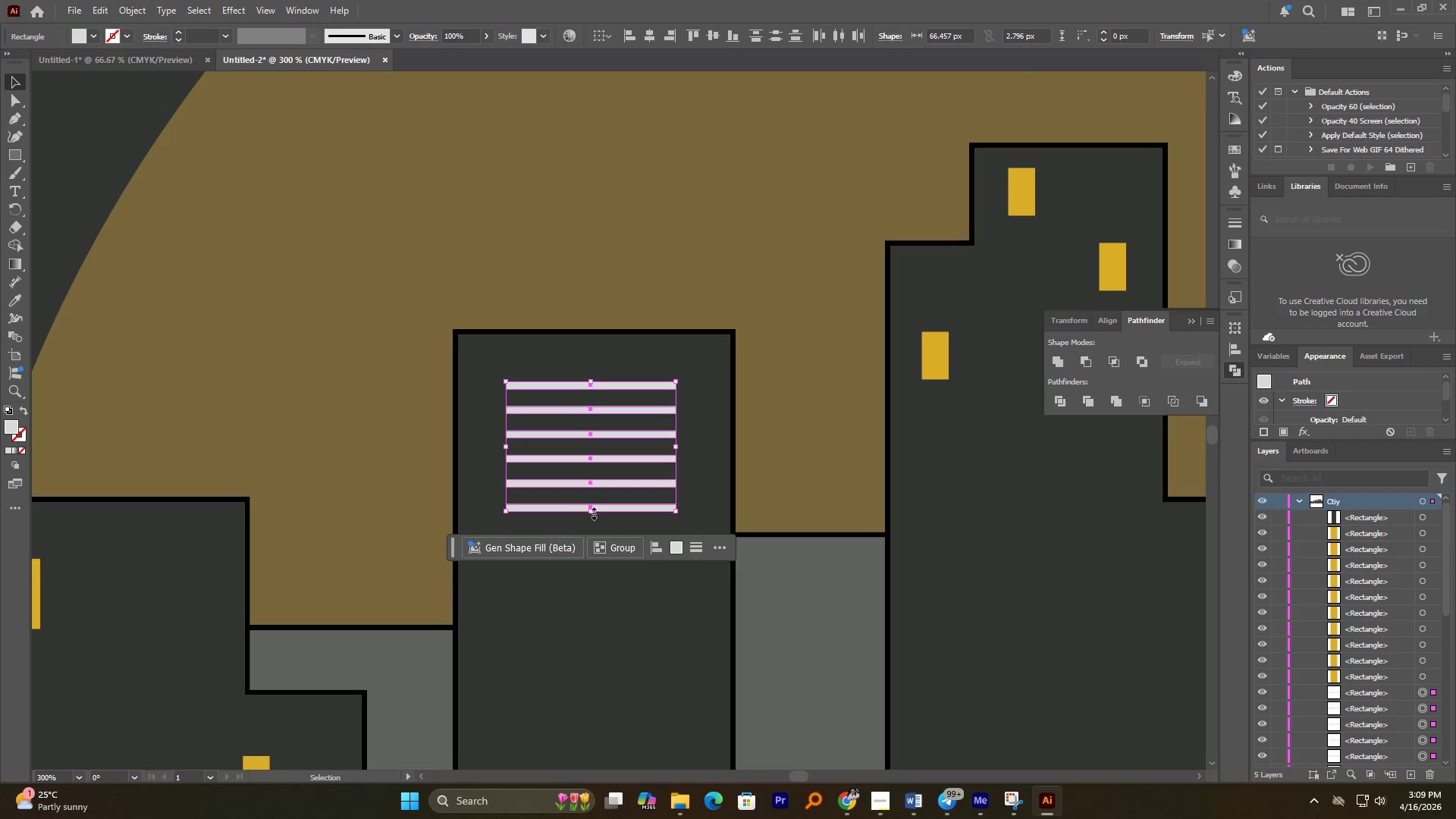 
hold_key(key=AltLeft, duration=0.94)
scroll: coordinate [592, 497], scroll_direction: down, amount: 2.0
 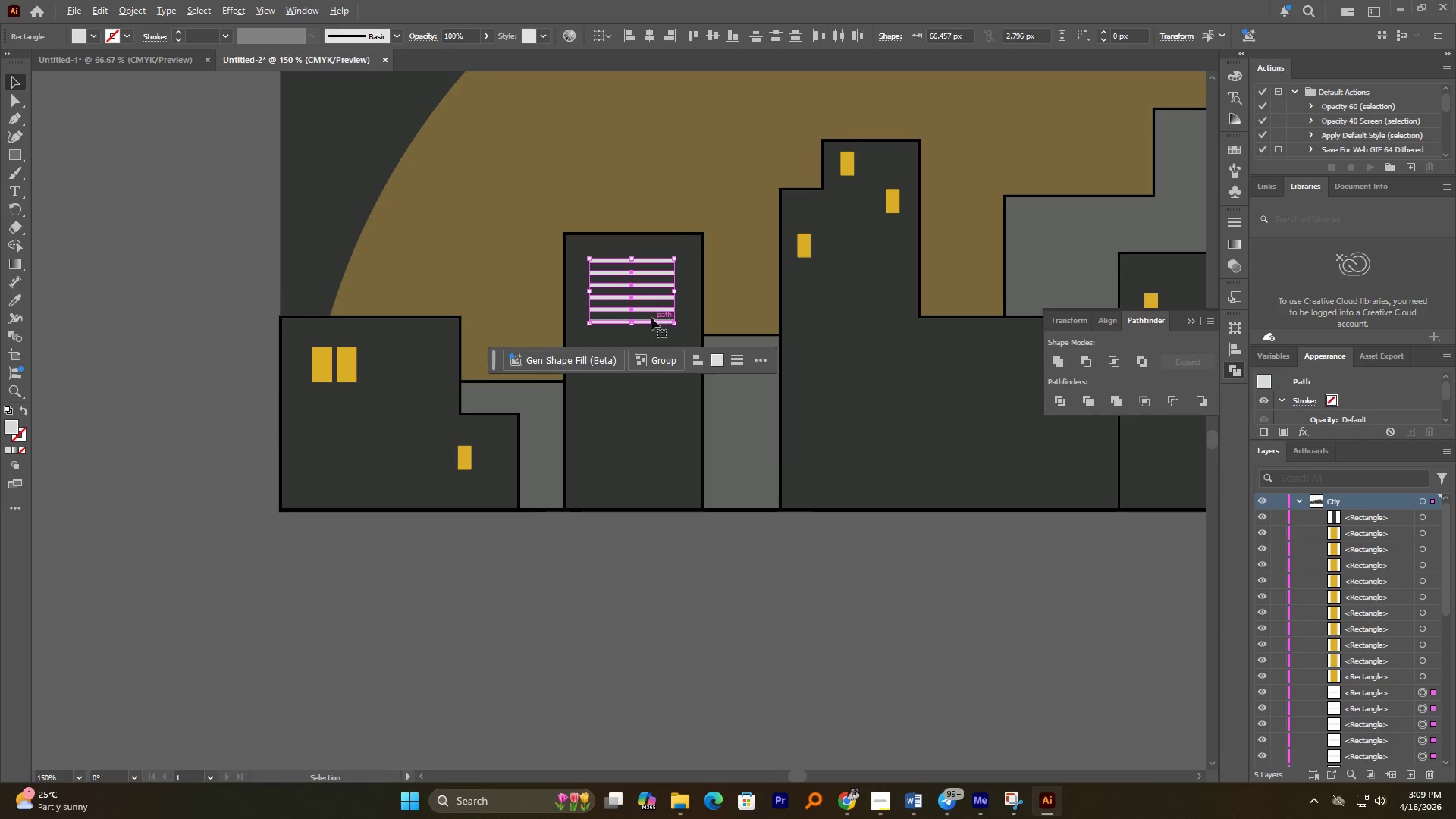 
hold_key(key=AltLeft, duration=1.05)
hold_key(key=ShiftLeft, duration=0.62)
left_click_drag(start_coordinate=[653, 325], to_coordinate=[652, 362])
 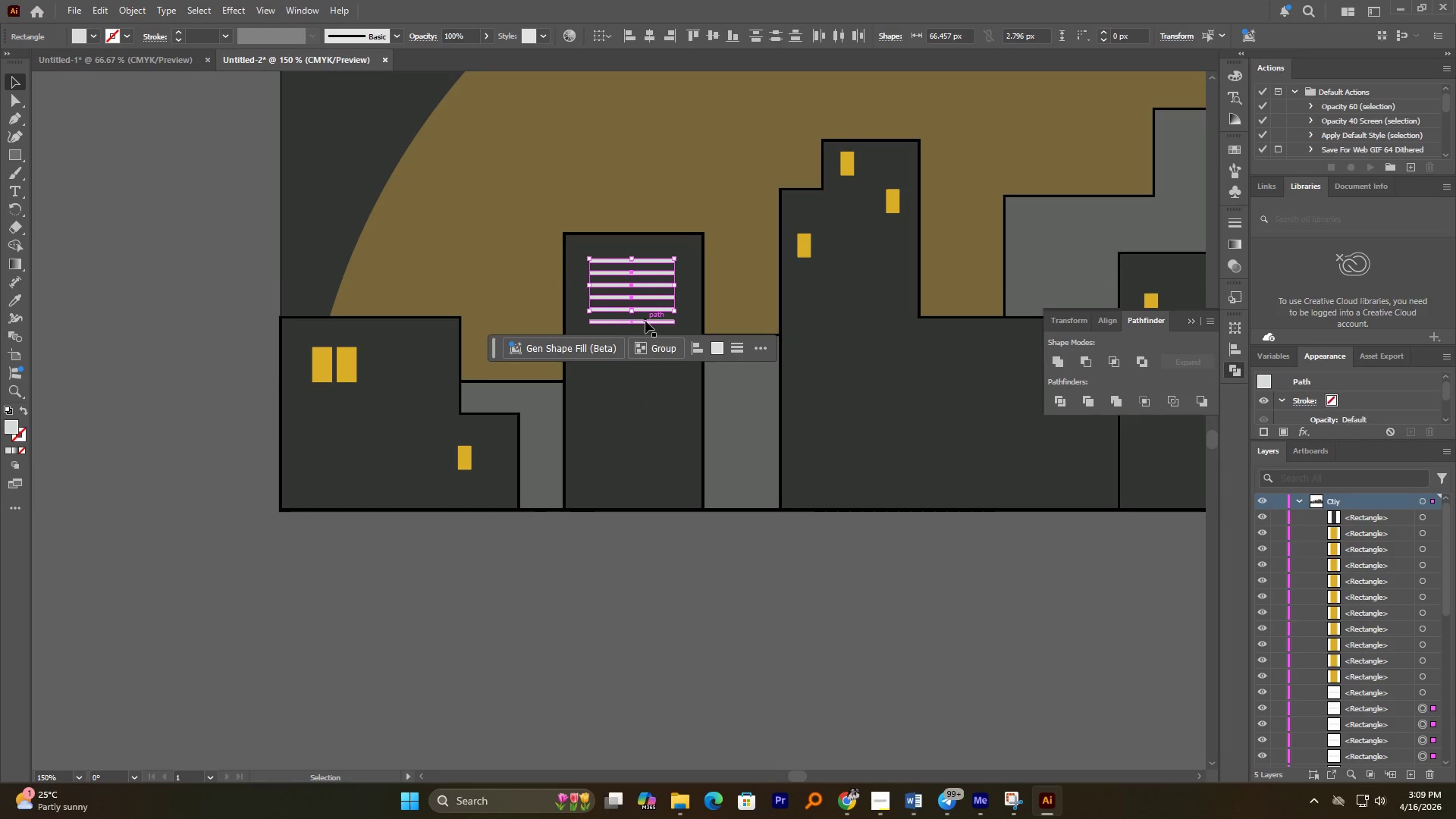 
hold_key(key=ShiftLeft, duration=0.56)
left_click([645, 321])
 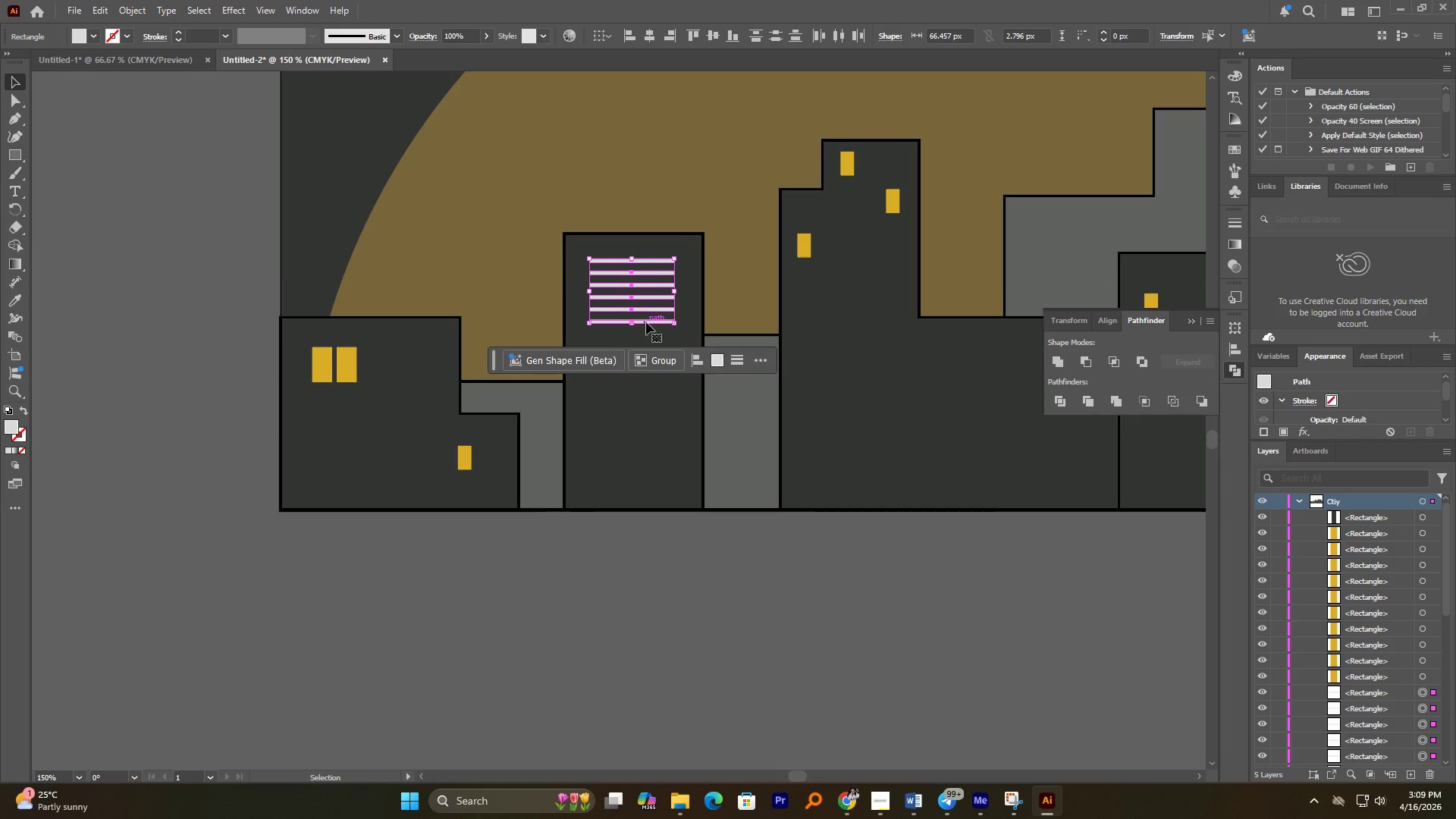 
left_click_drag(start_coordinate=[647, 322], to_coordinate=[652, 399])
 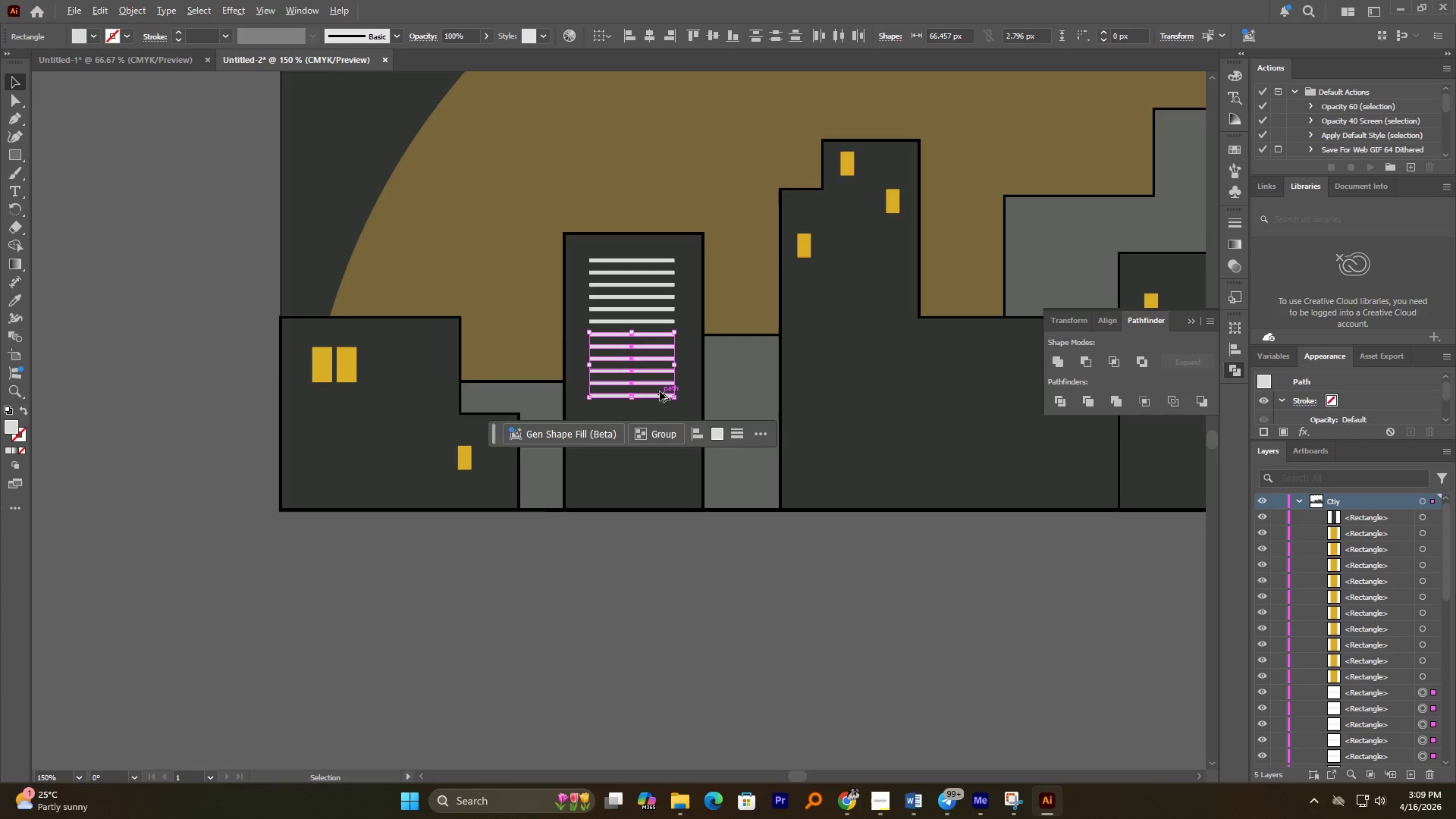 
hold_key(key=AltLeft, duration=1.61)
 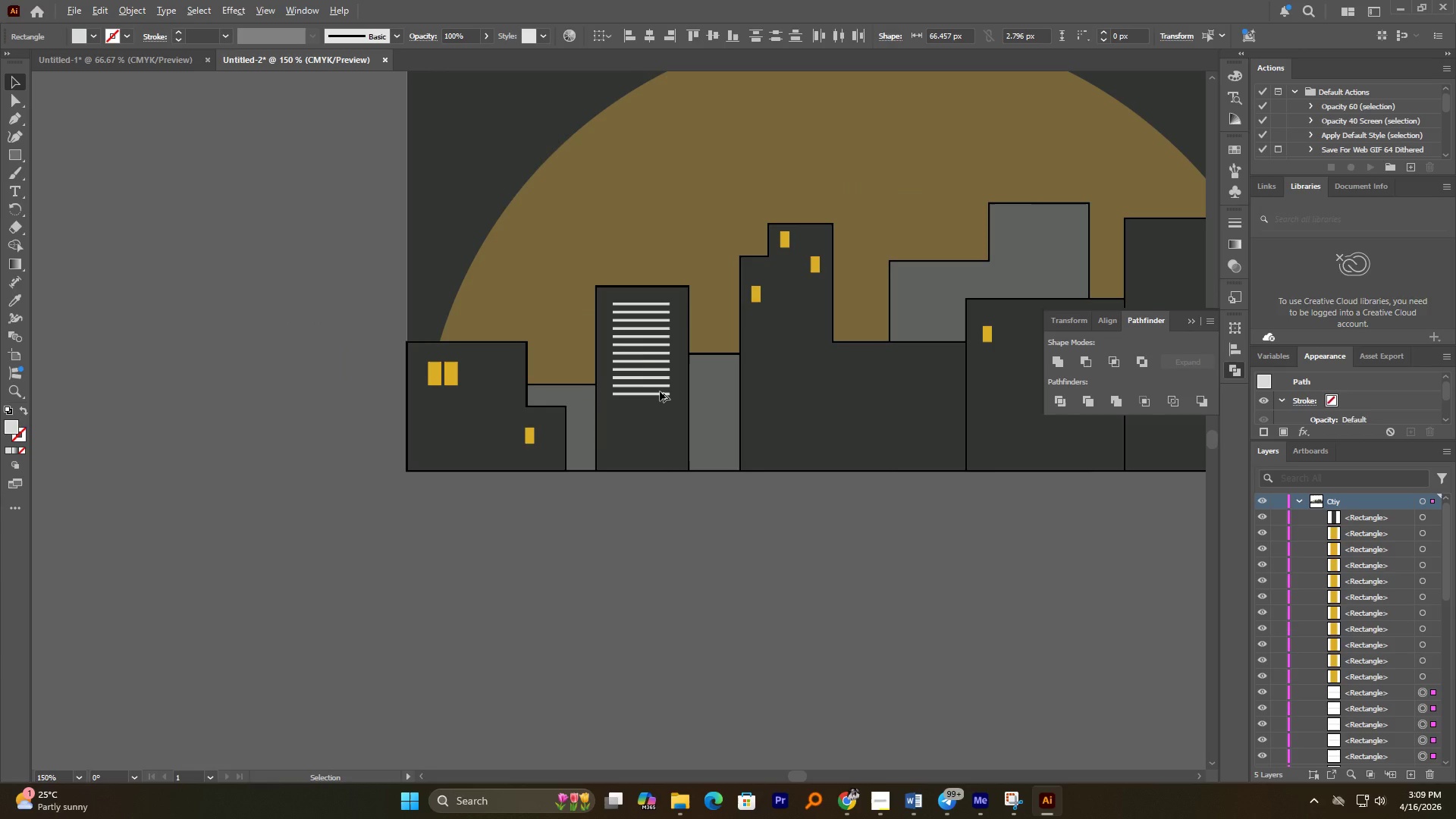 
hold_key(key=ShiftLeft, duration=1.23)
 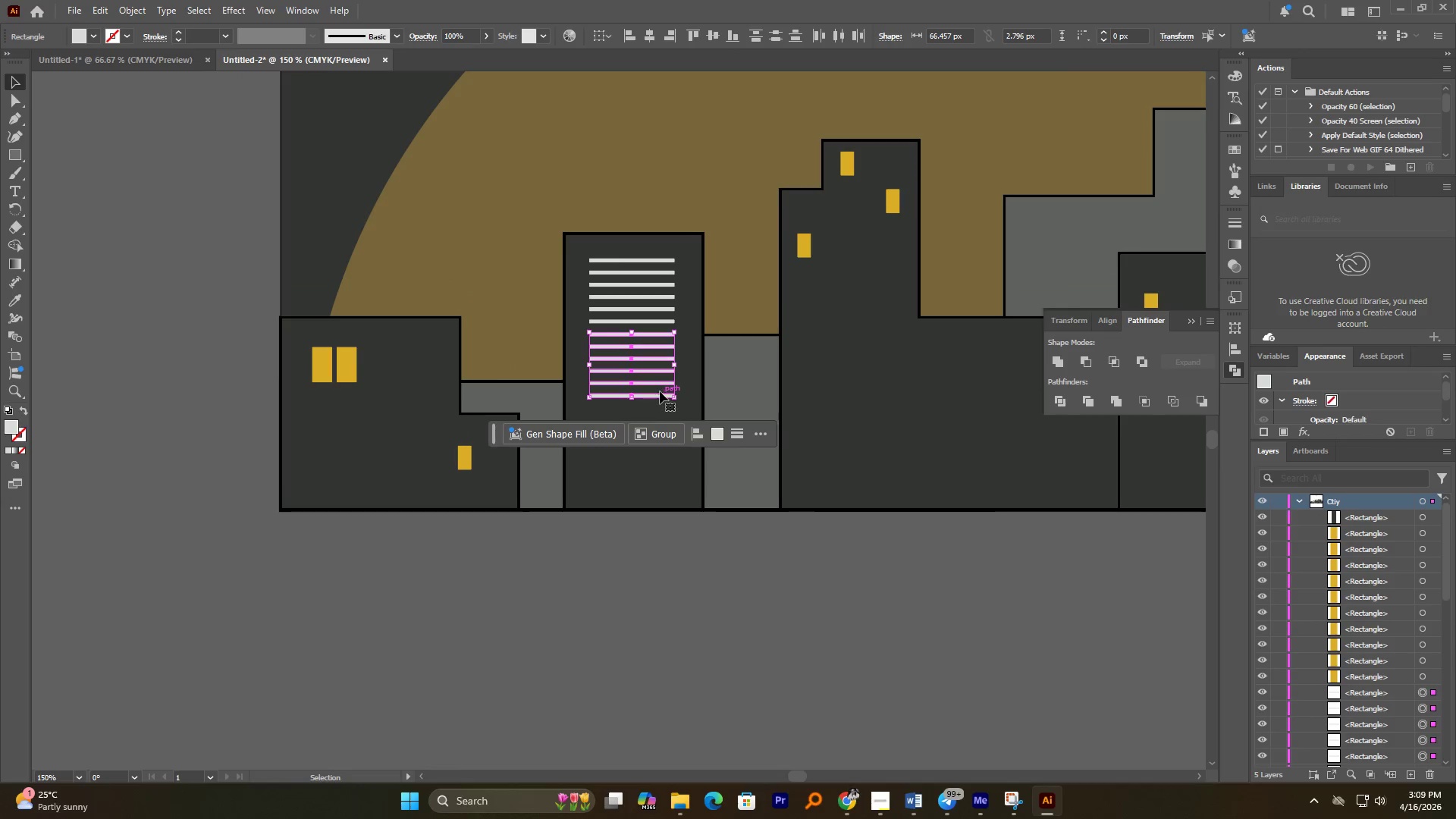 
hold_key(key=AltLeft, duration=0.44)
scroll: coordinate [660, 391], scroll_direction: down, amount: 1.0
 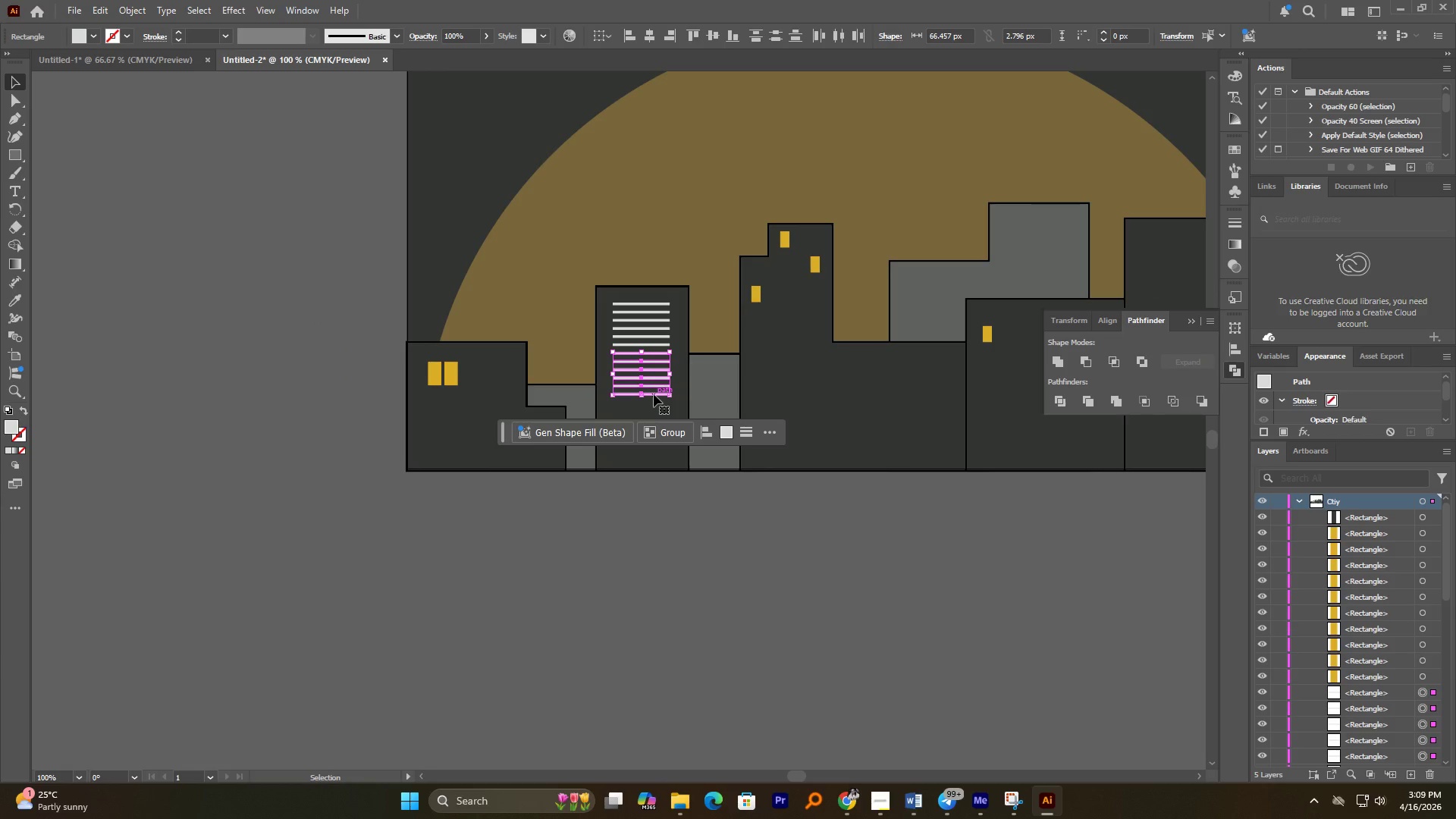 
left_click_drag(start_coordinate=[654, 394], to_coordinate=[657, 444])
 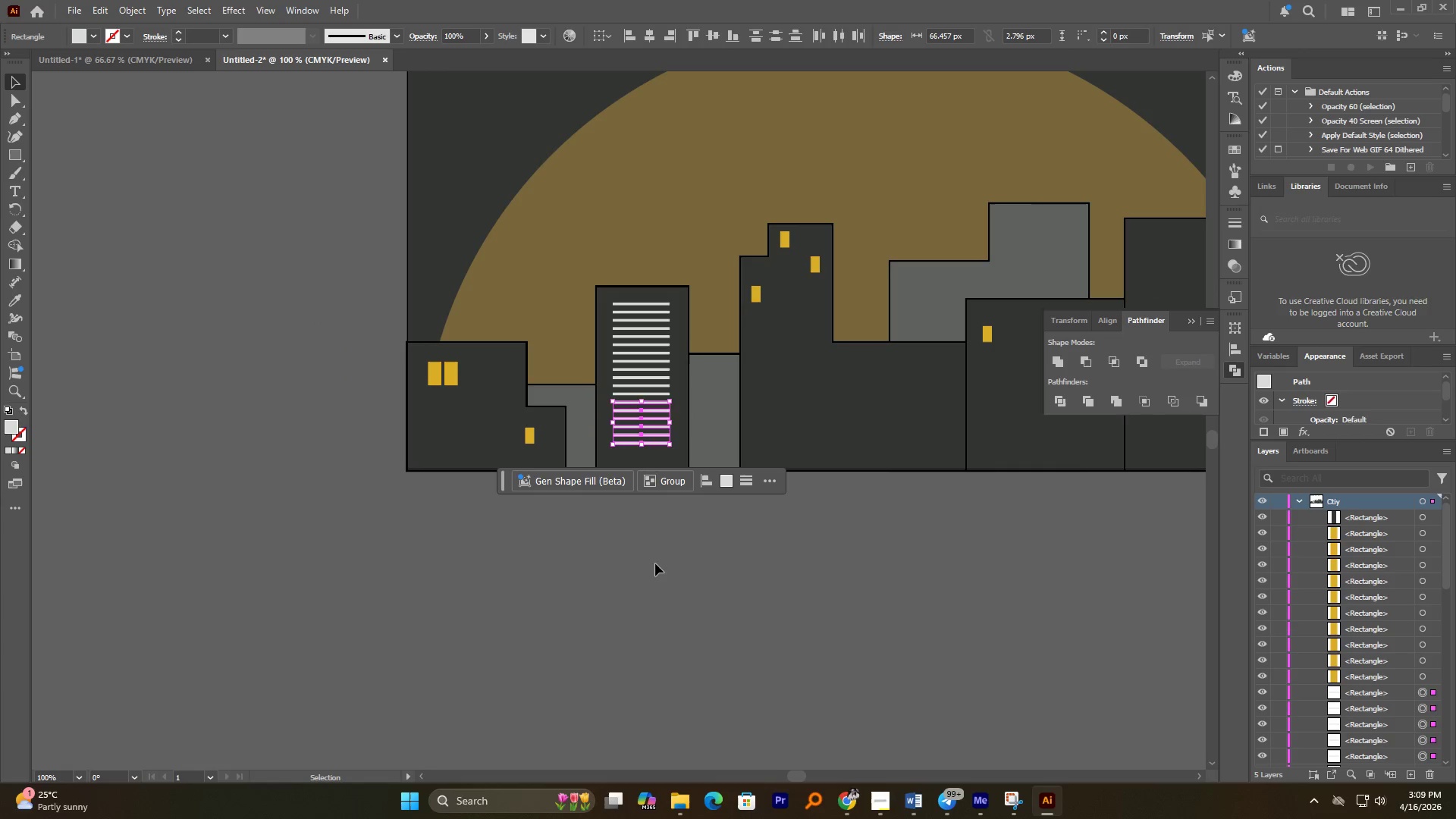 
hold_key(key=AltLeft, duration=1.53)
 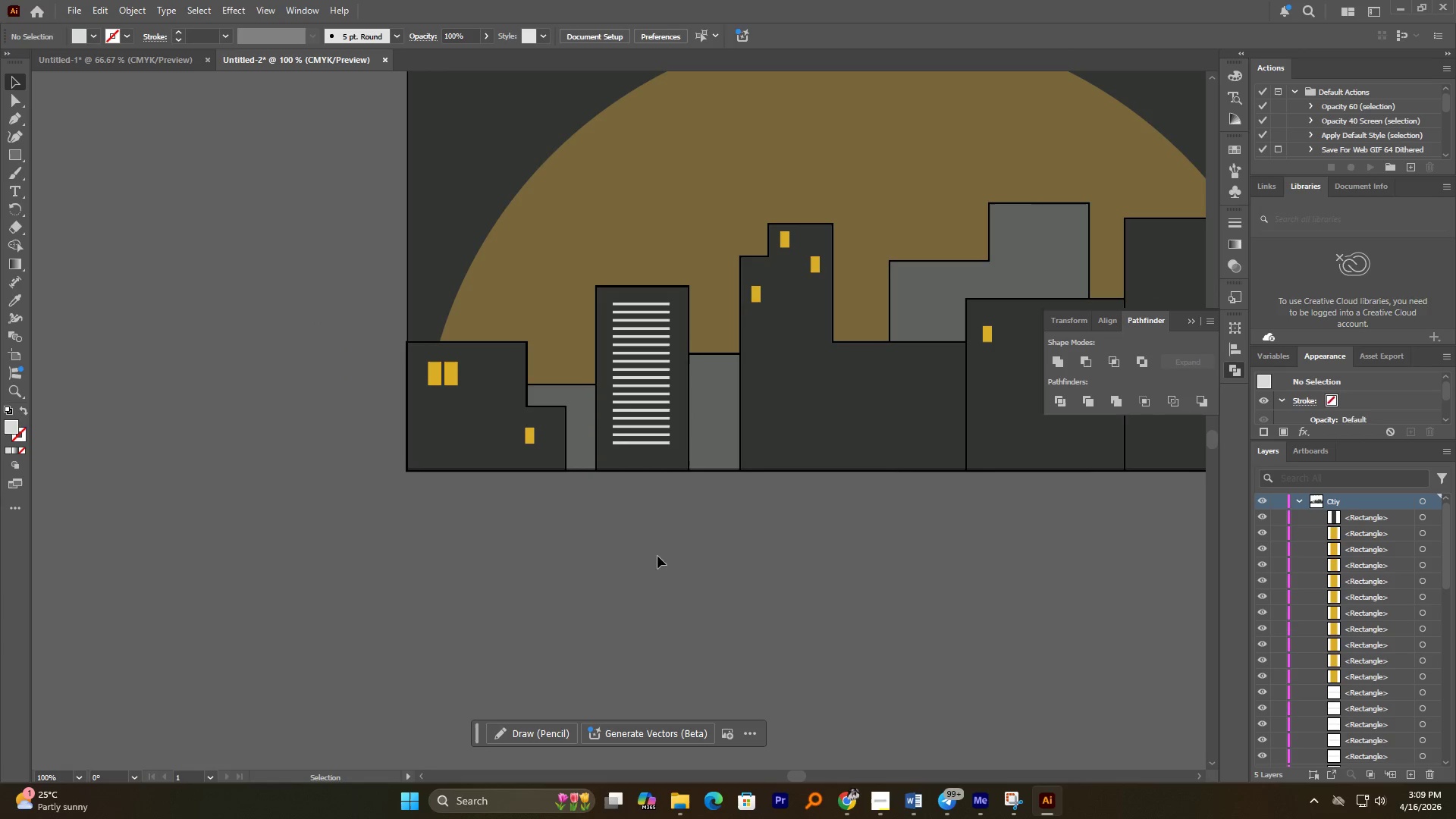 
hold_key(key=ShiftLeft, duration=1.3)
 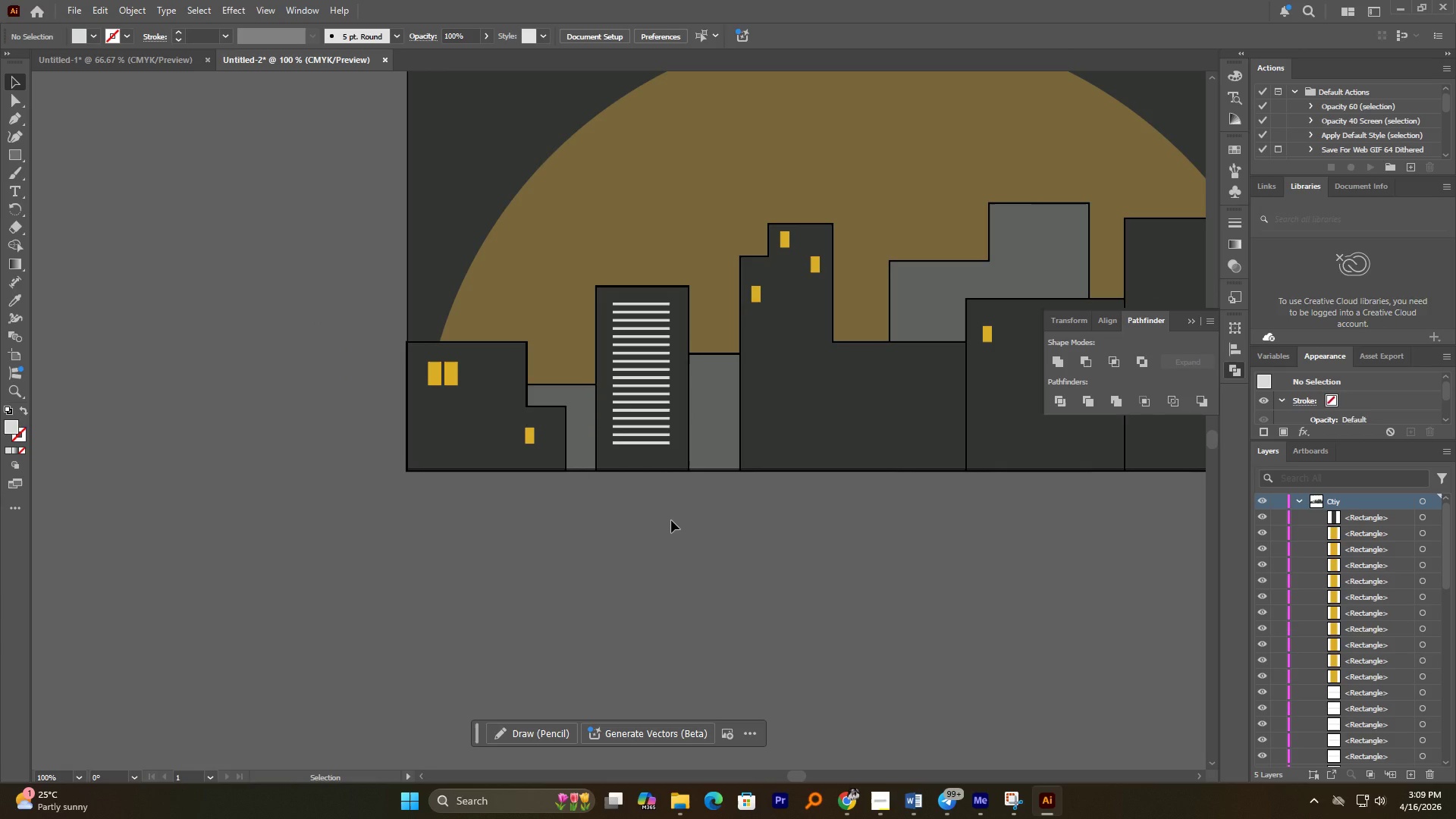 
wait(8.05)
 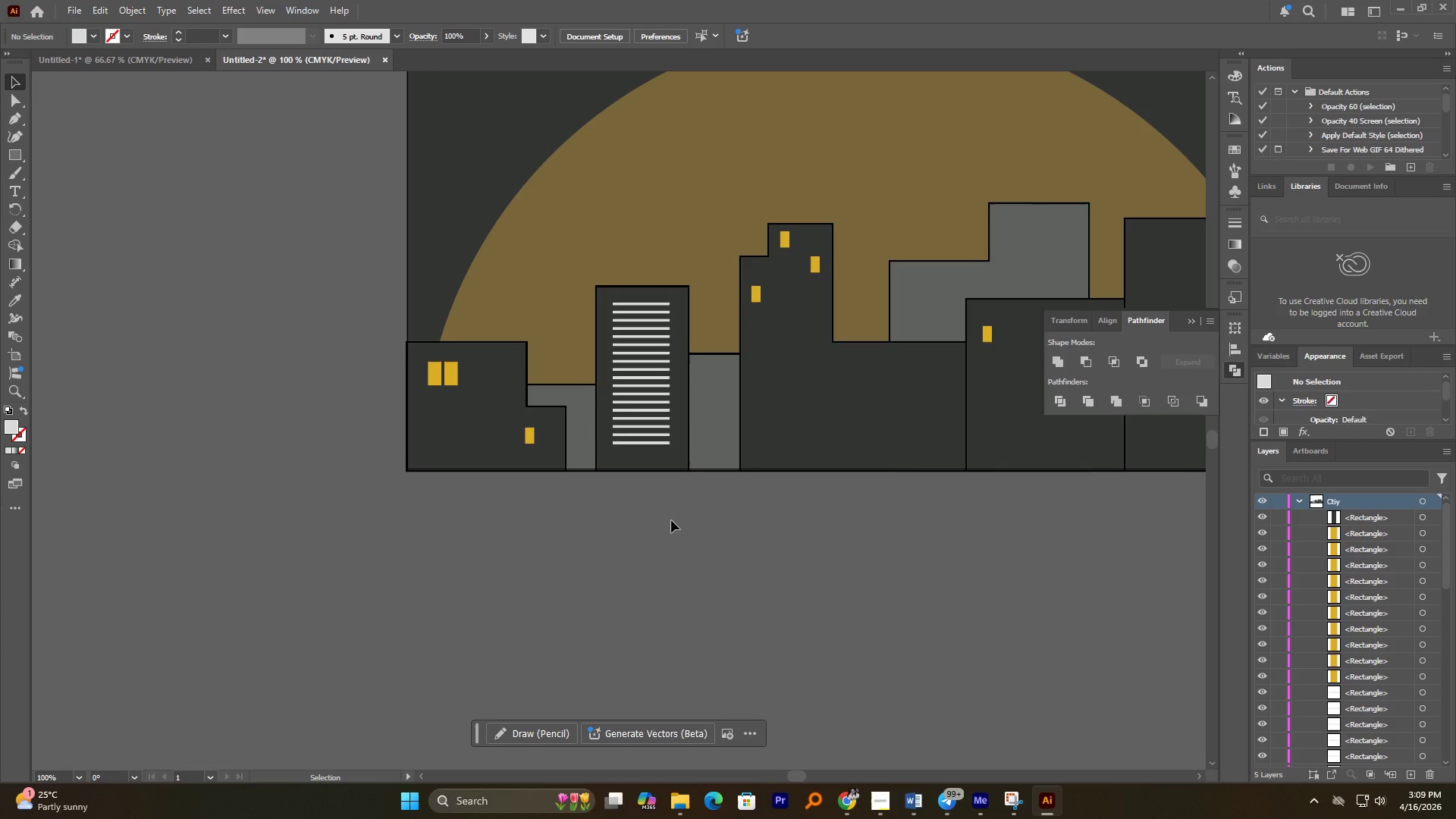 
hold_key(key=AltLeft, duration=0.45)
scroll: coordinate [666, 481], scroll_direction: up, amount: 2.0
 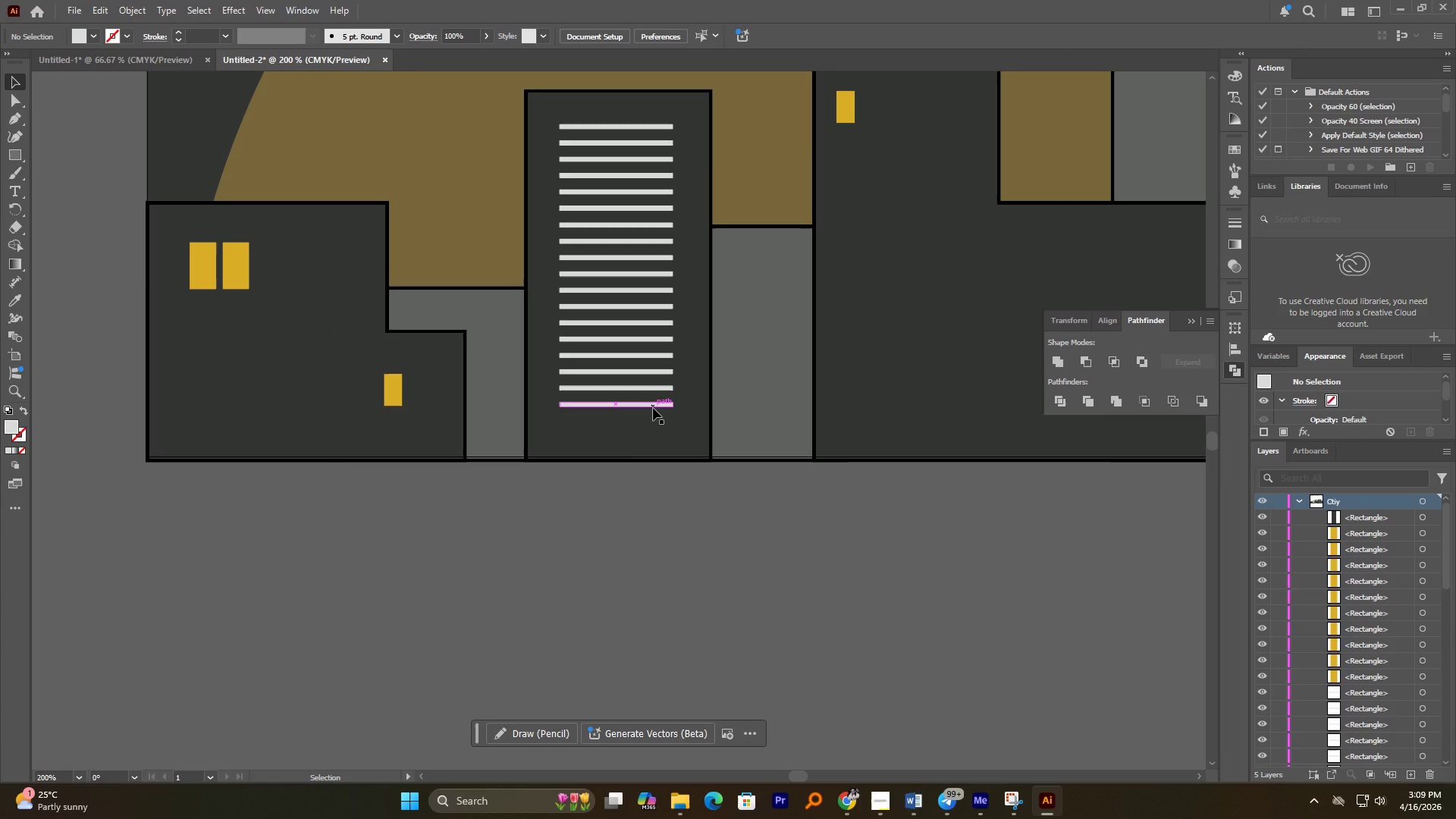 
left_click([653, 408])
 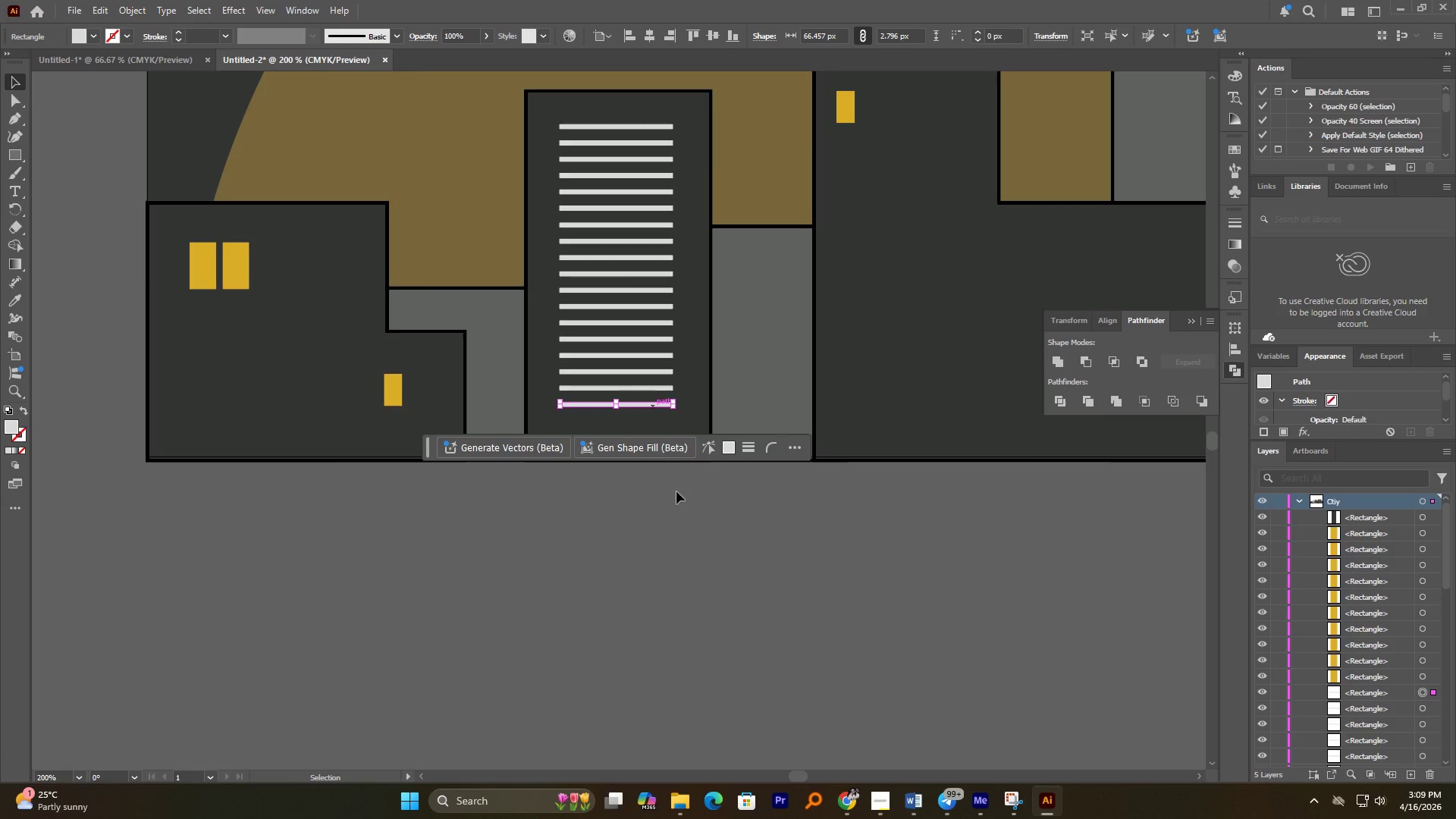 
hold_key(key=AltLeft, duration=0.58)
 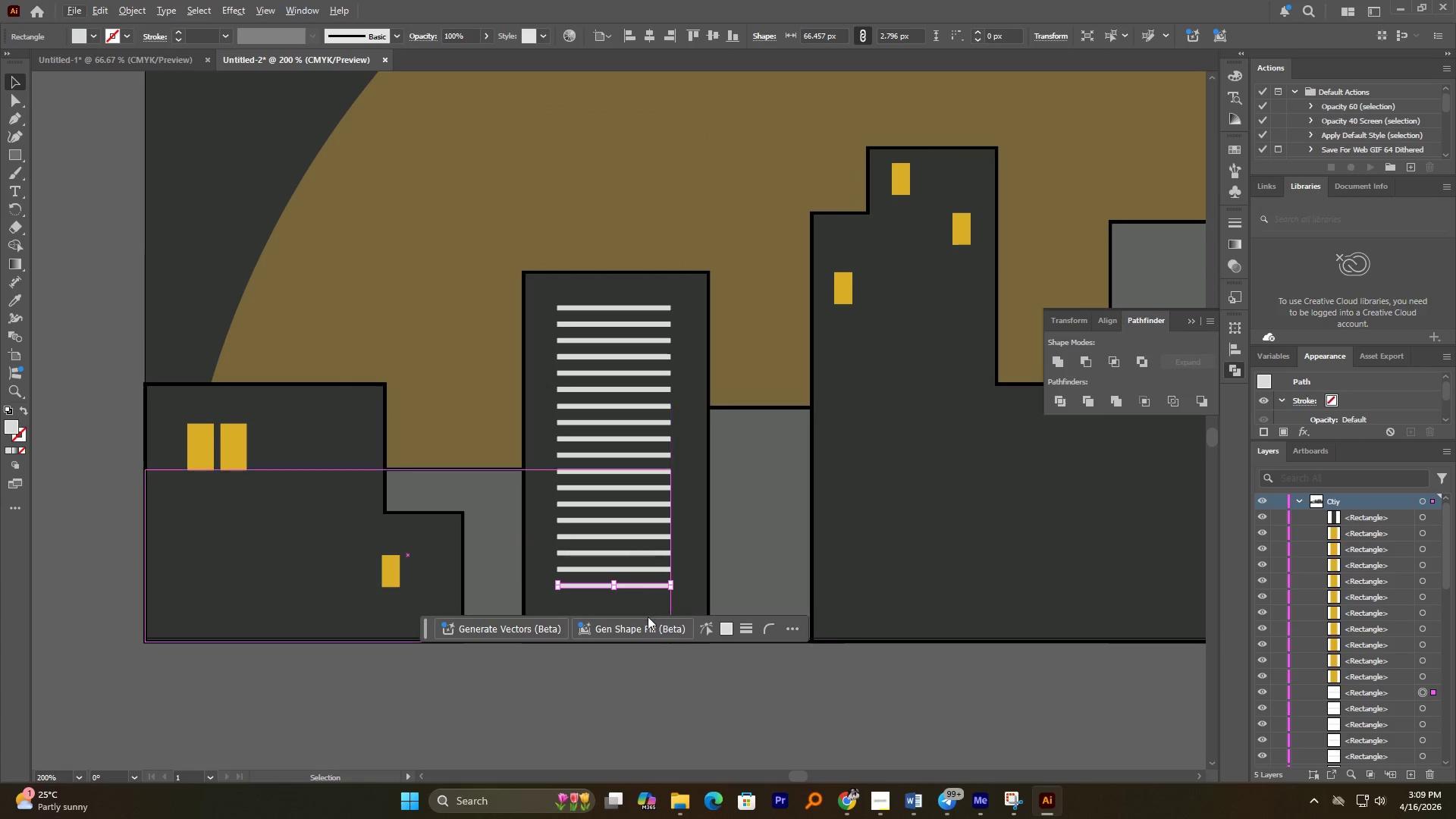 
hold_key(key=ShiftLeft, duration=2.41)
left_click([630, 566])
 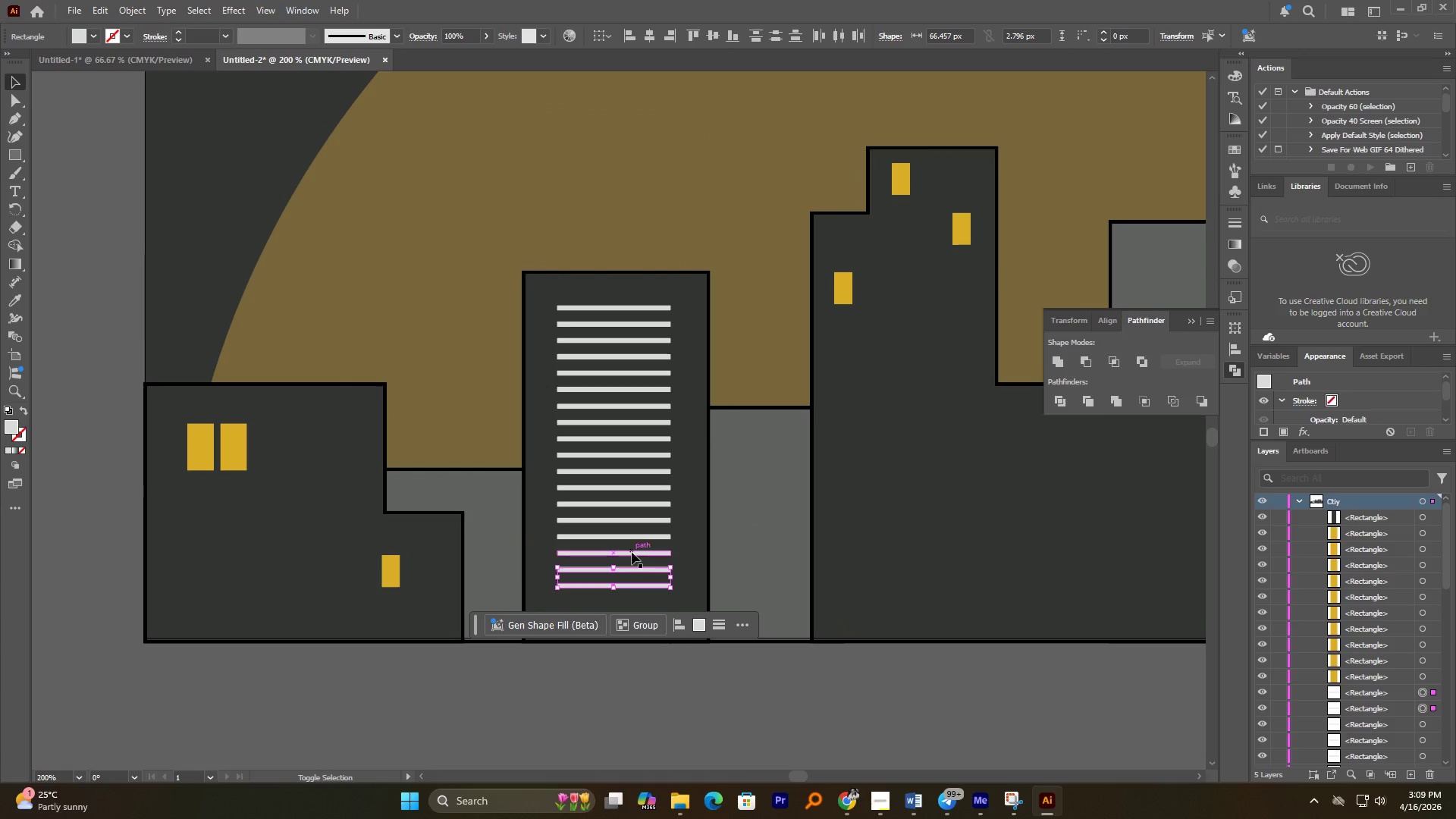 
left_click([632, 552])
 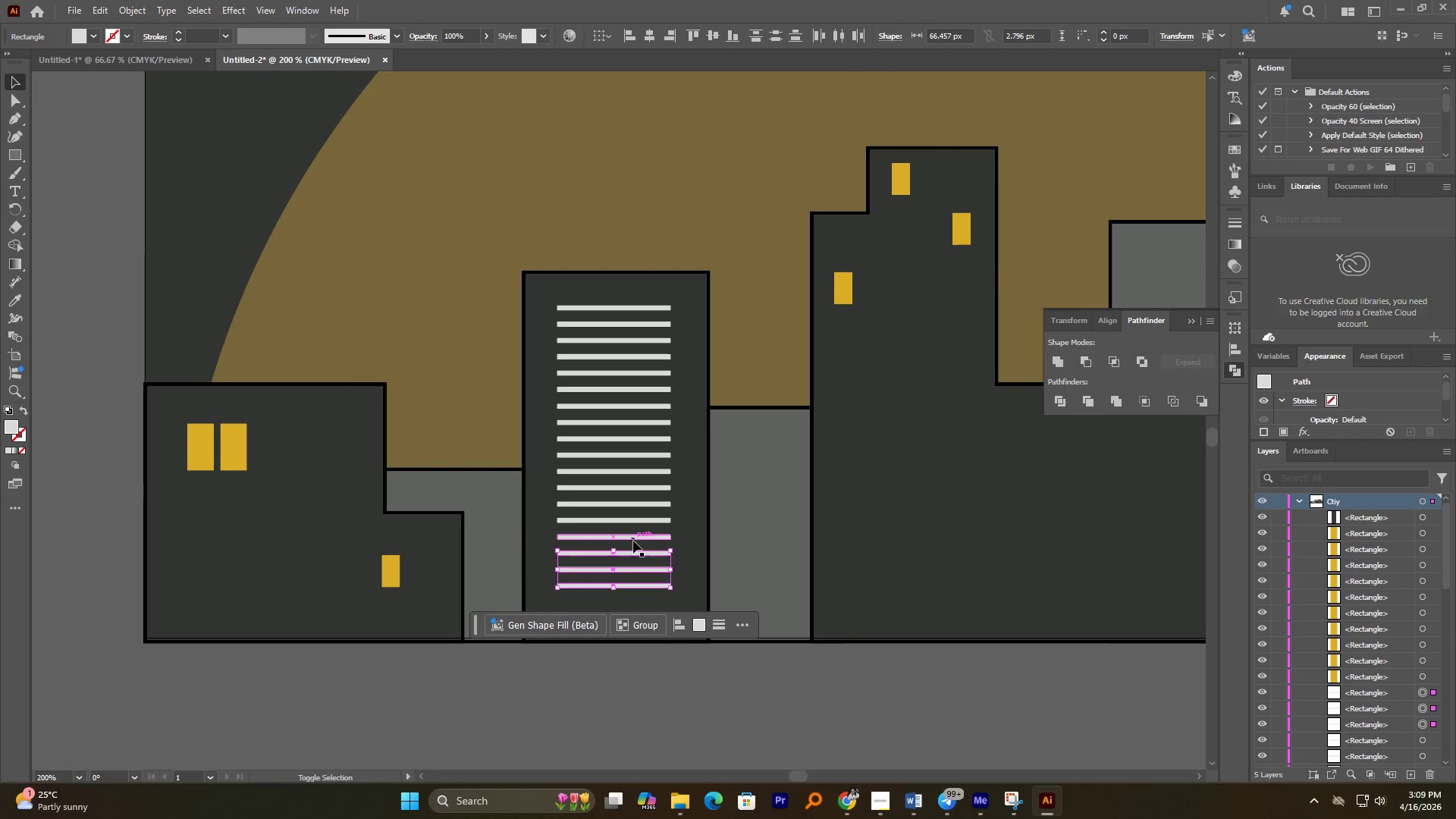 
left_click([633, 541])
 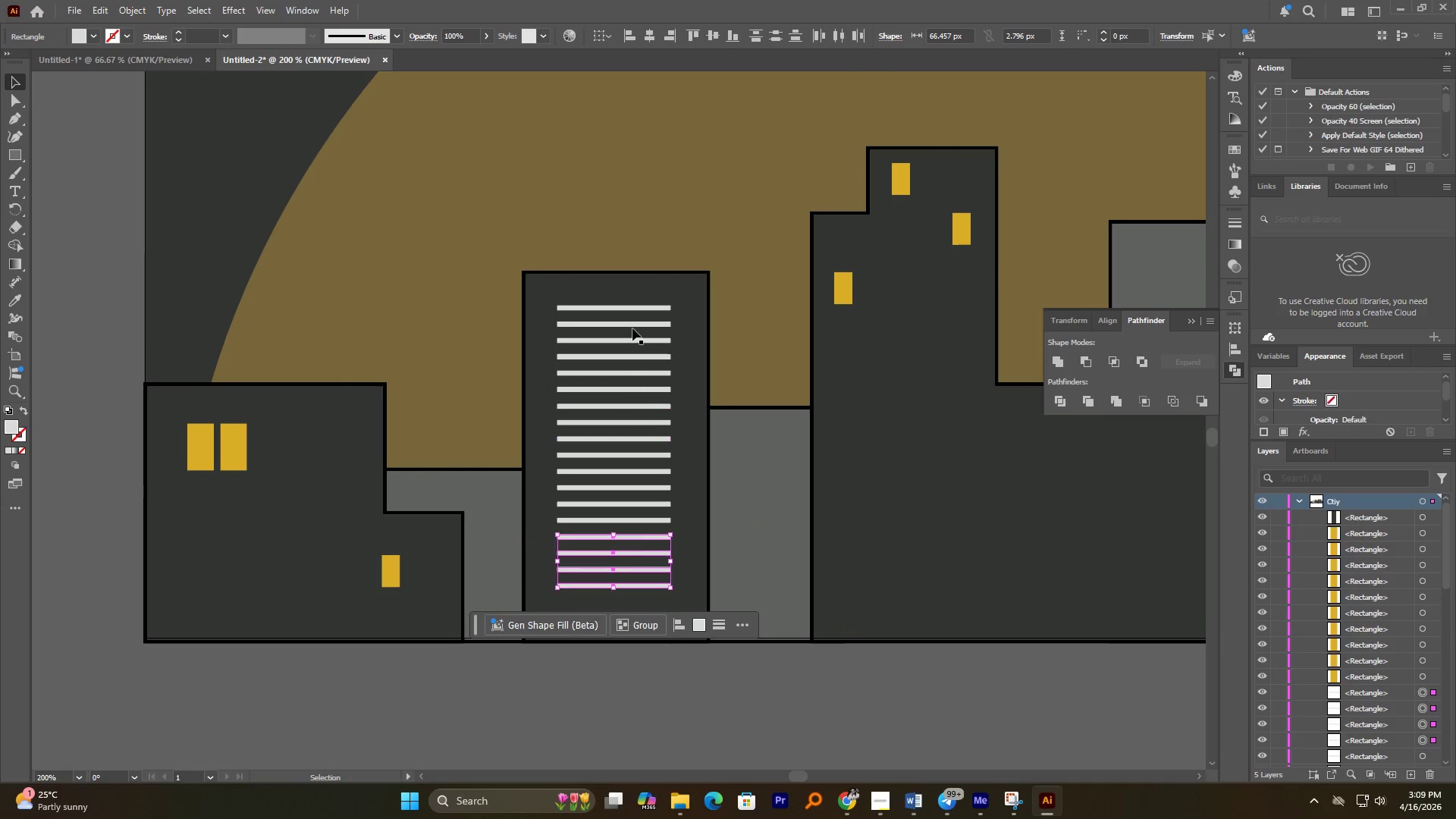 
left_click_drag(start_coordinate=[628, 288], to_coordinate=[637, 588])
 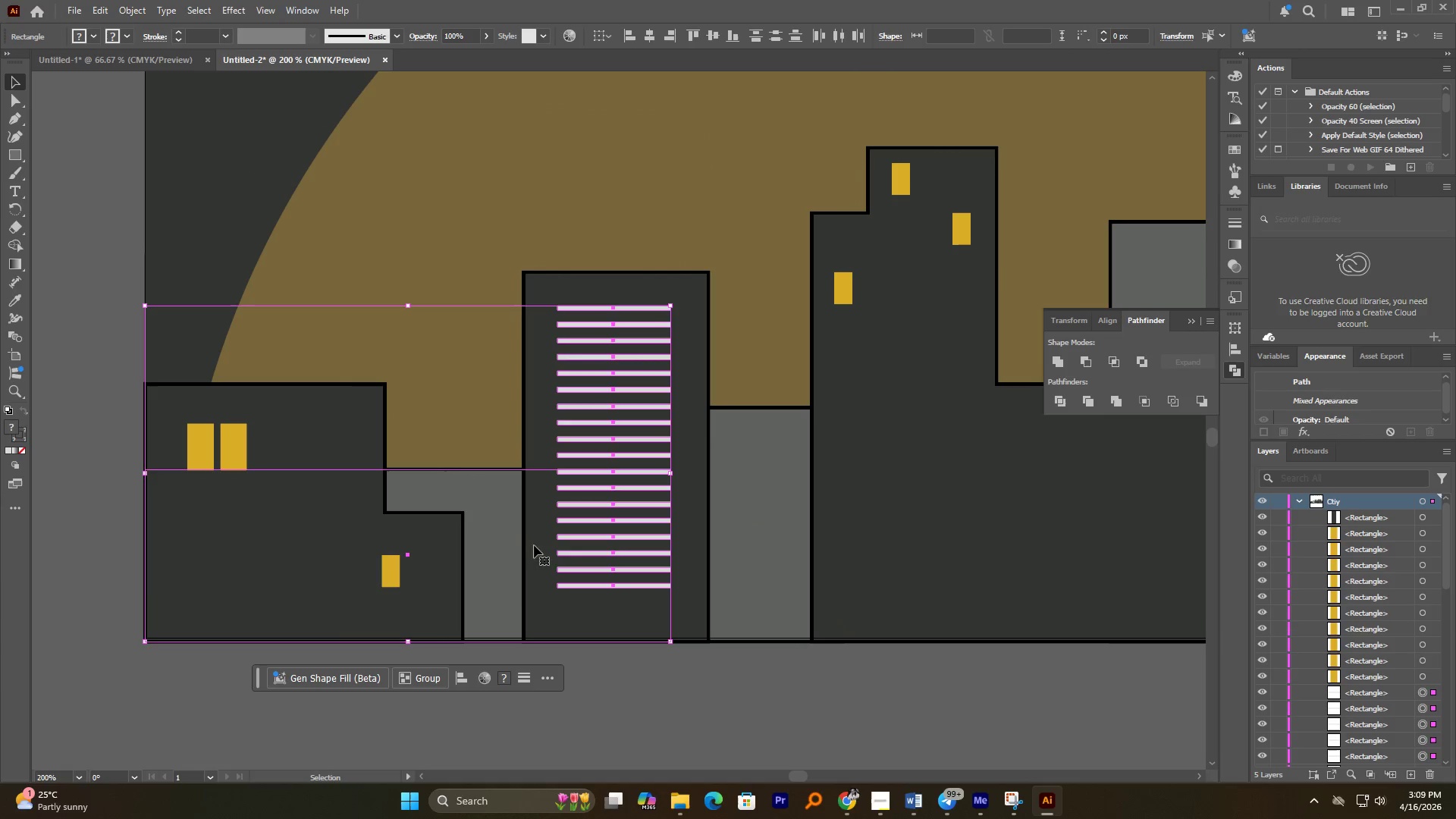 
hold_key(key=ShiftLeft, duration=2.17)
left_click_drag(start_coordinate=[476, 409], to_coordinate=[486, 507])
 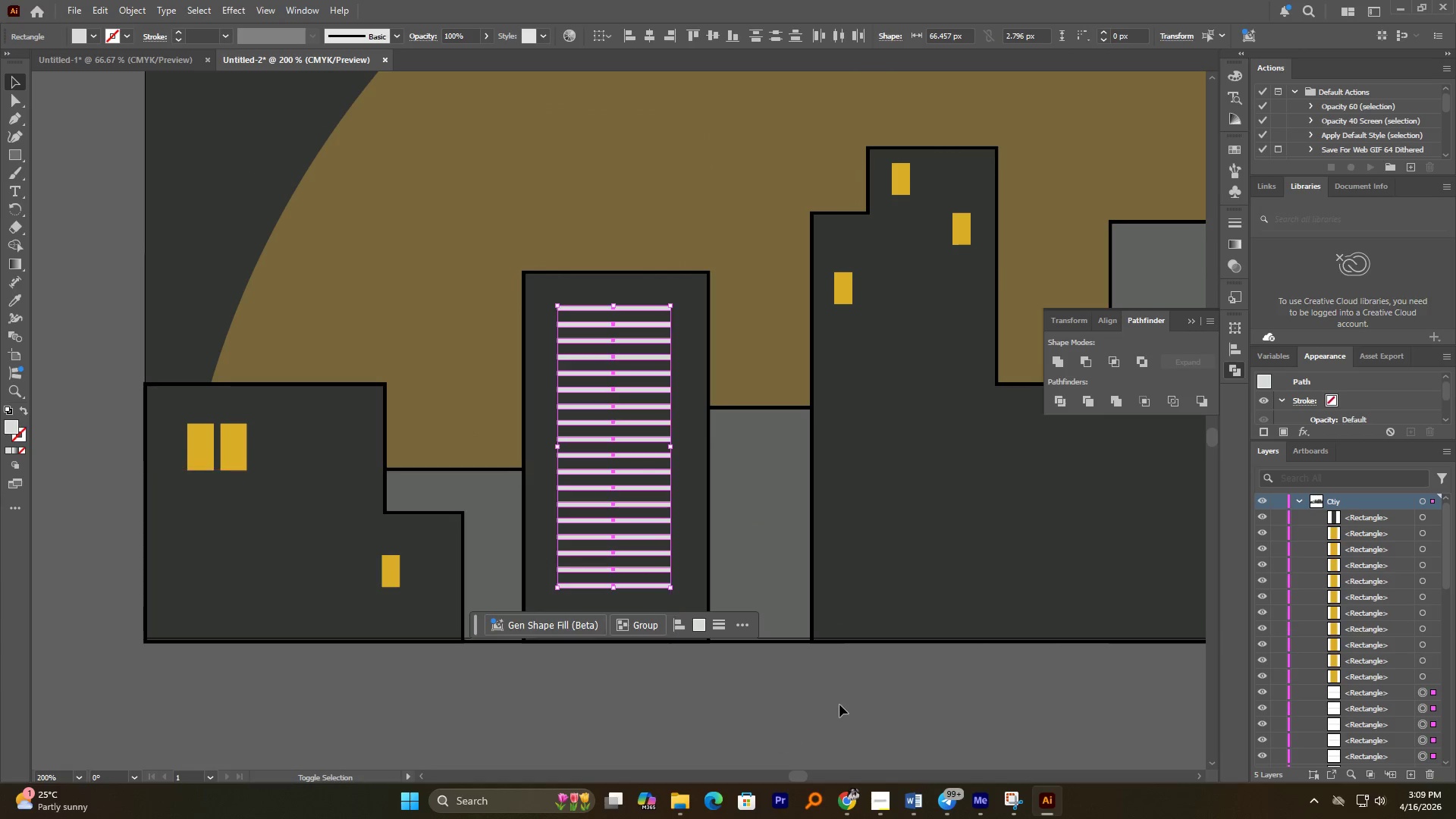 
hold_key(key=AltLeft, duration=0.5)
 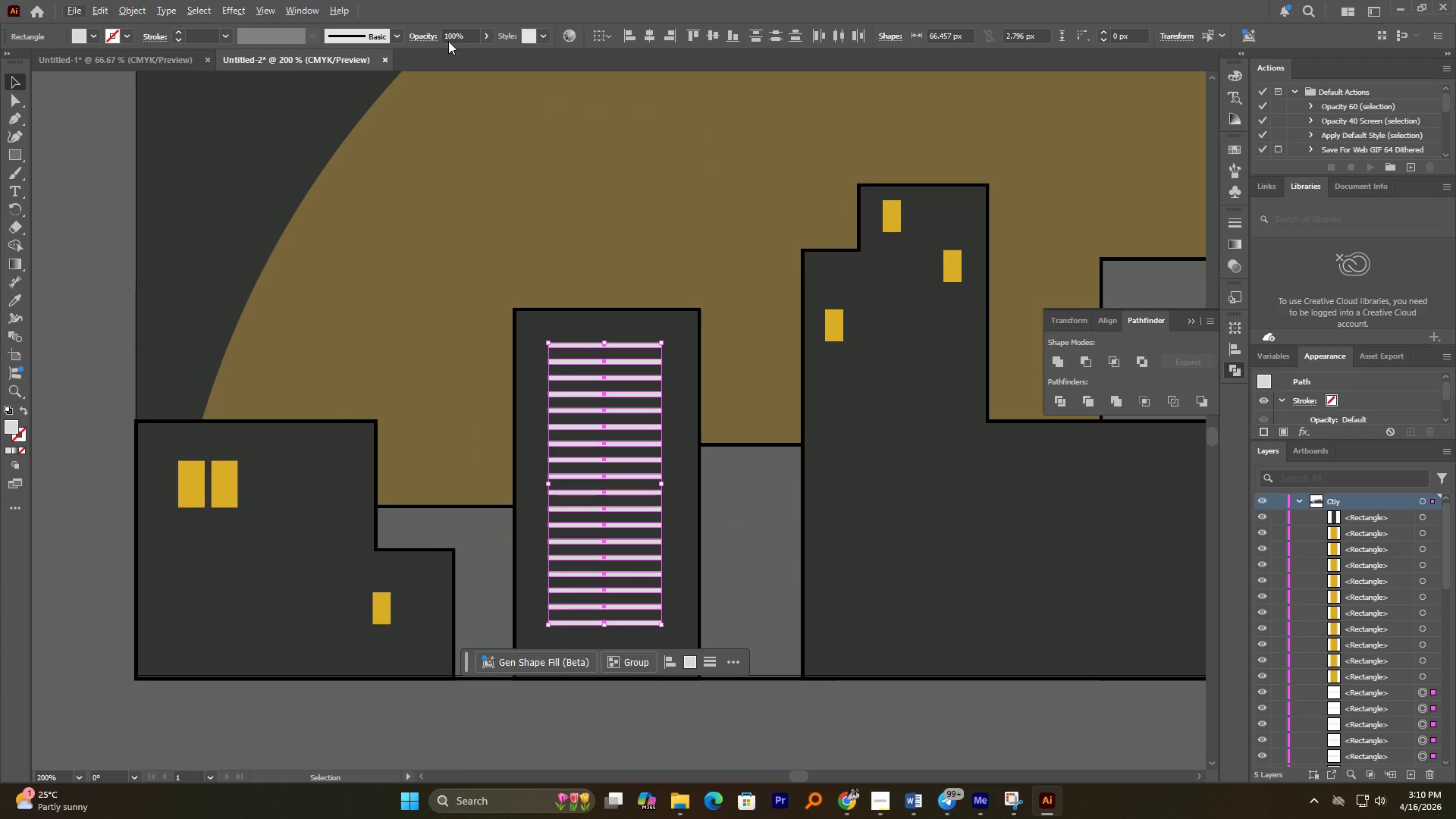 
double_click([451, 39])
 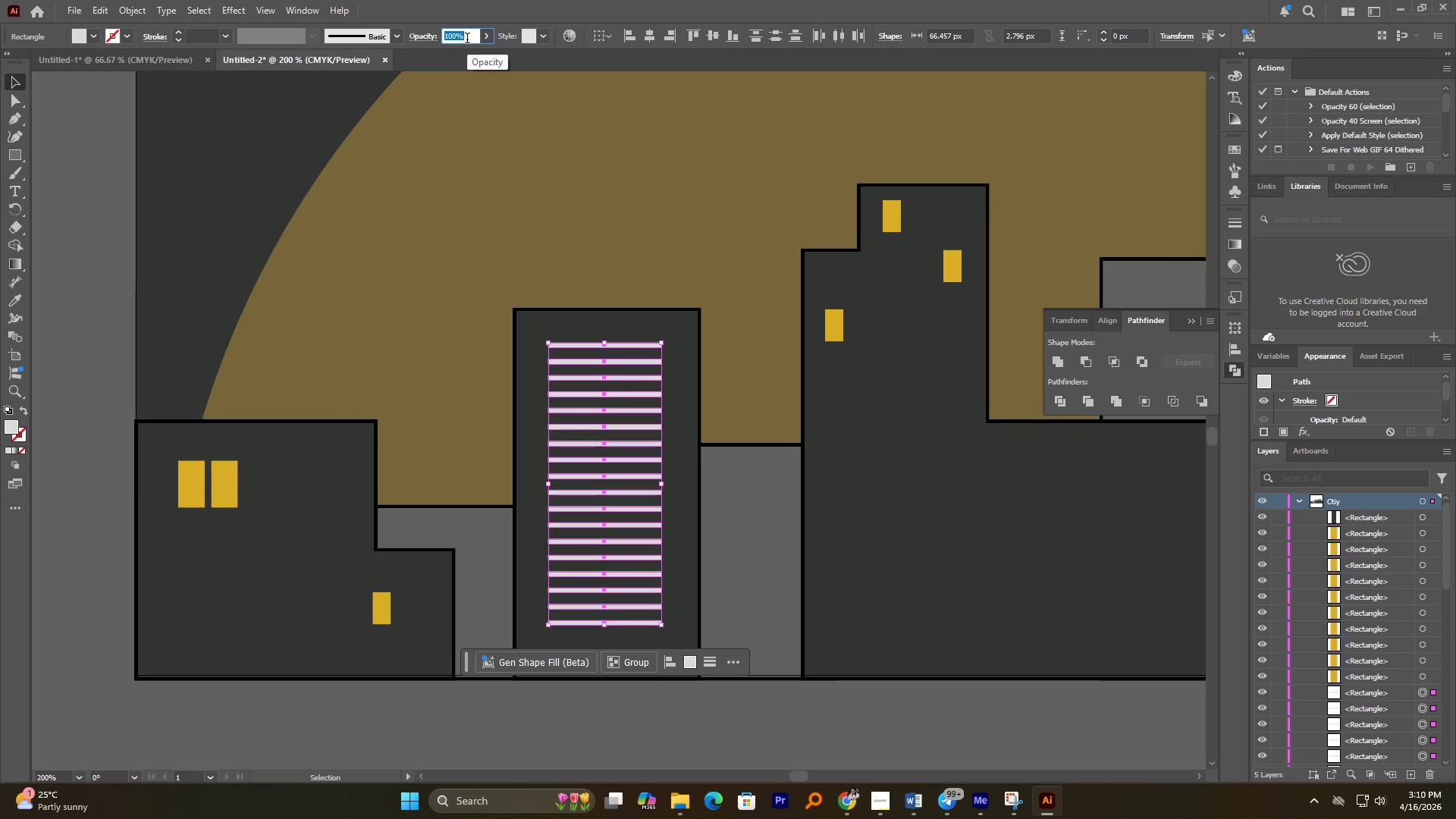 
key(Numpad5)
 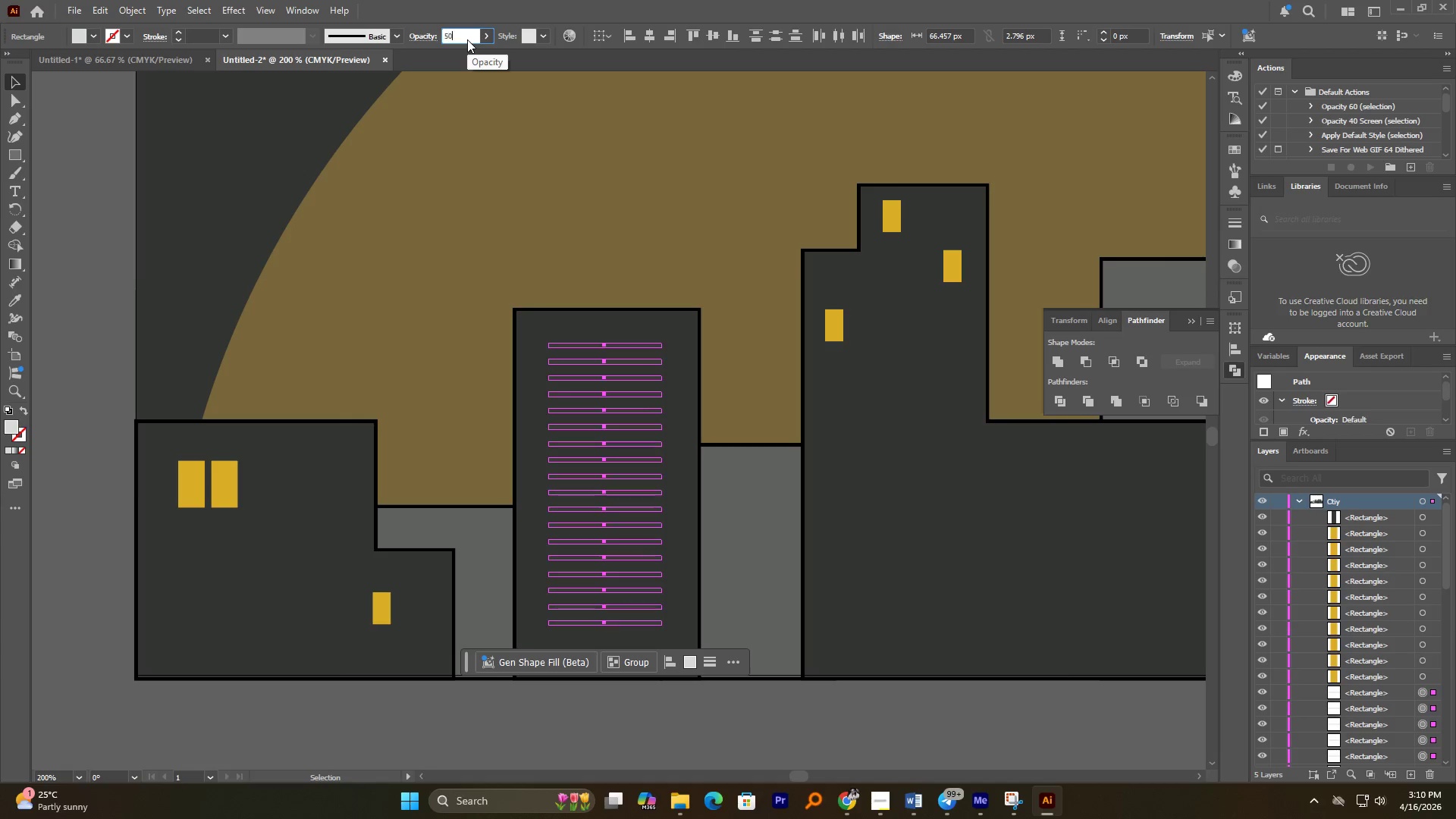 
key(Numpad0)
 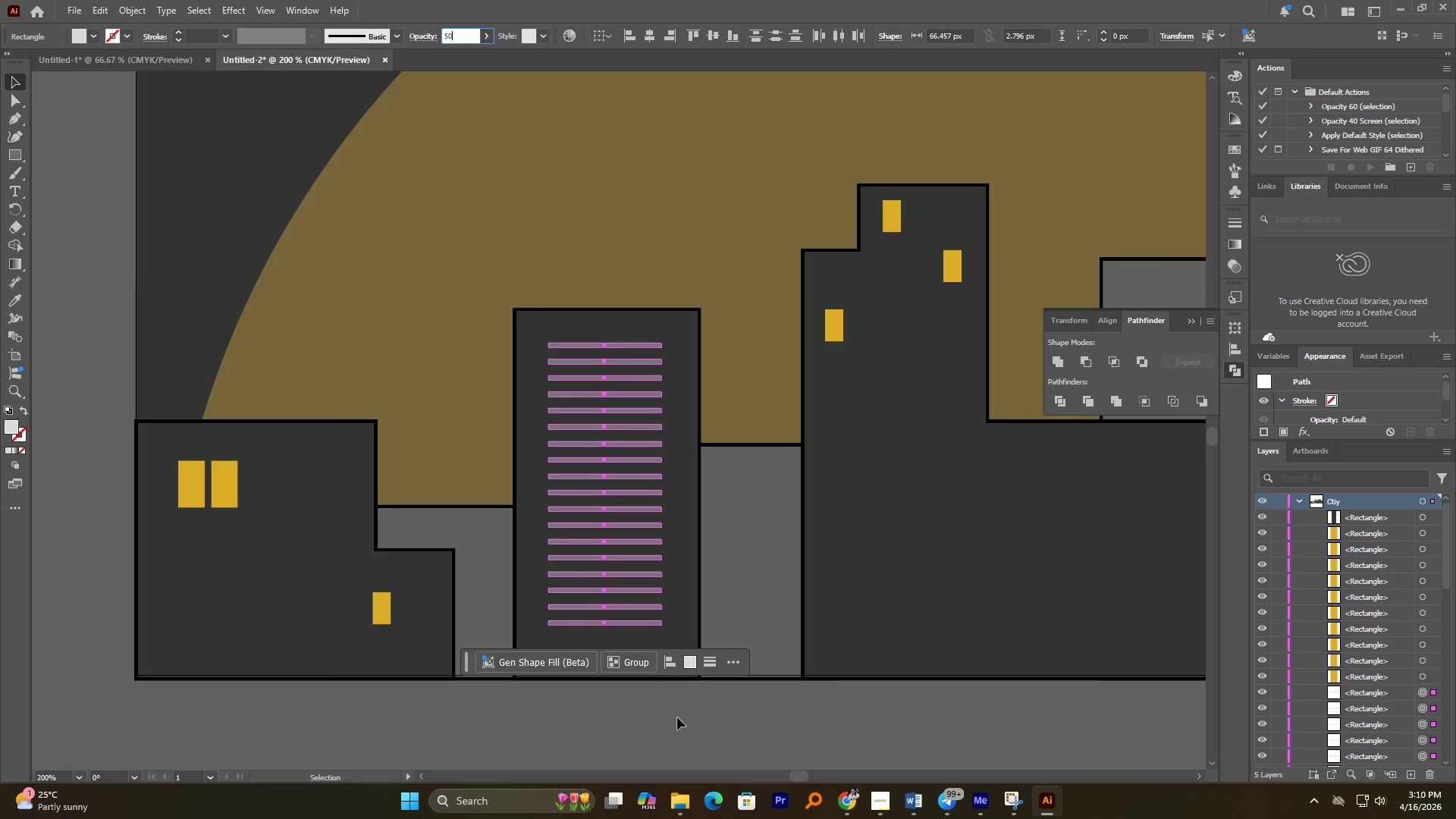 
left_click([676, 718])
 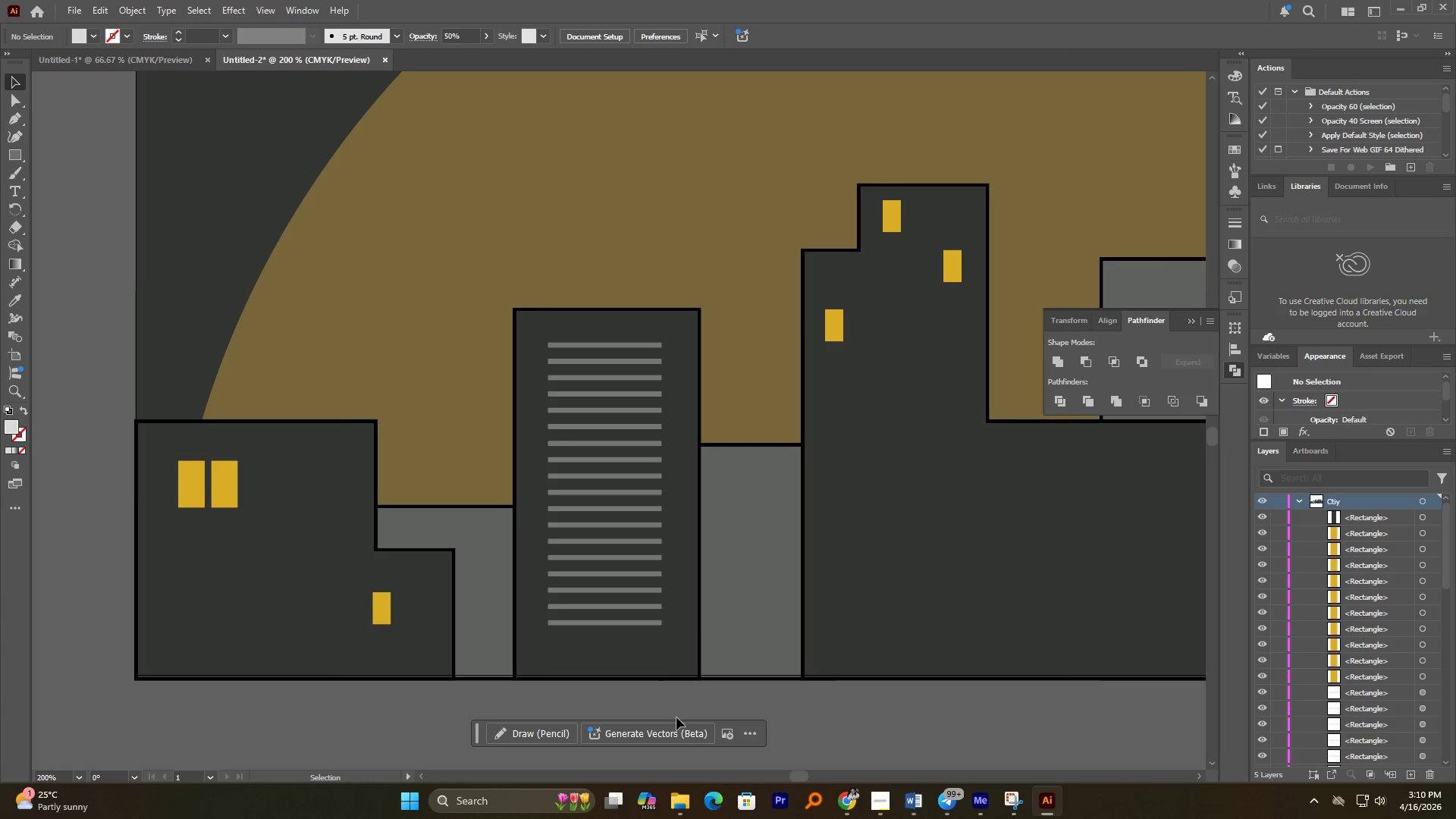 
hold_key(key=AltLeft, duration=1.56)
scroll: coordinate [730, 699], scroll_direction: down, amount: 2.0
 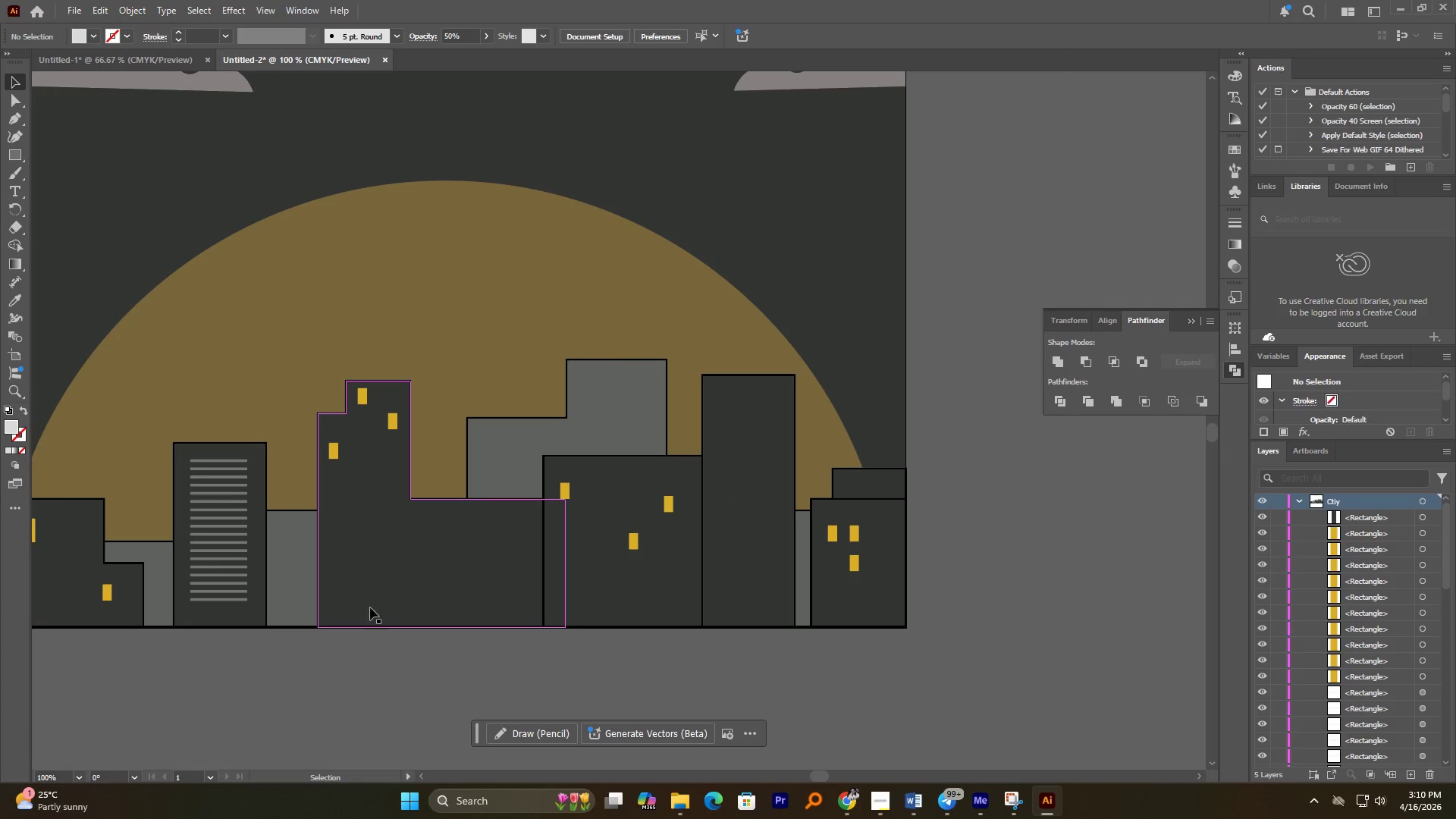 
hold_key(key=AltLeft, duration=2.23)
left_click_drag(start_coordinate=[214, 526], to_coordinate=[733, 489])
 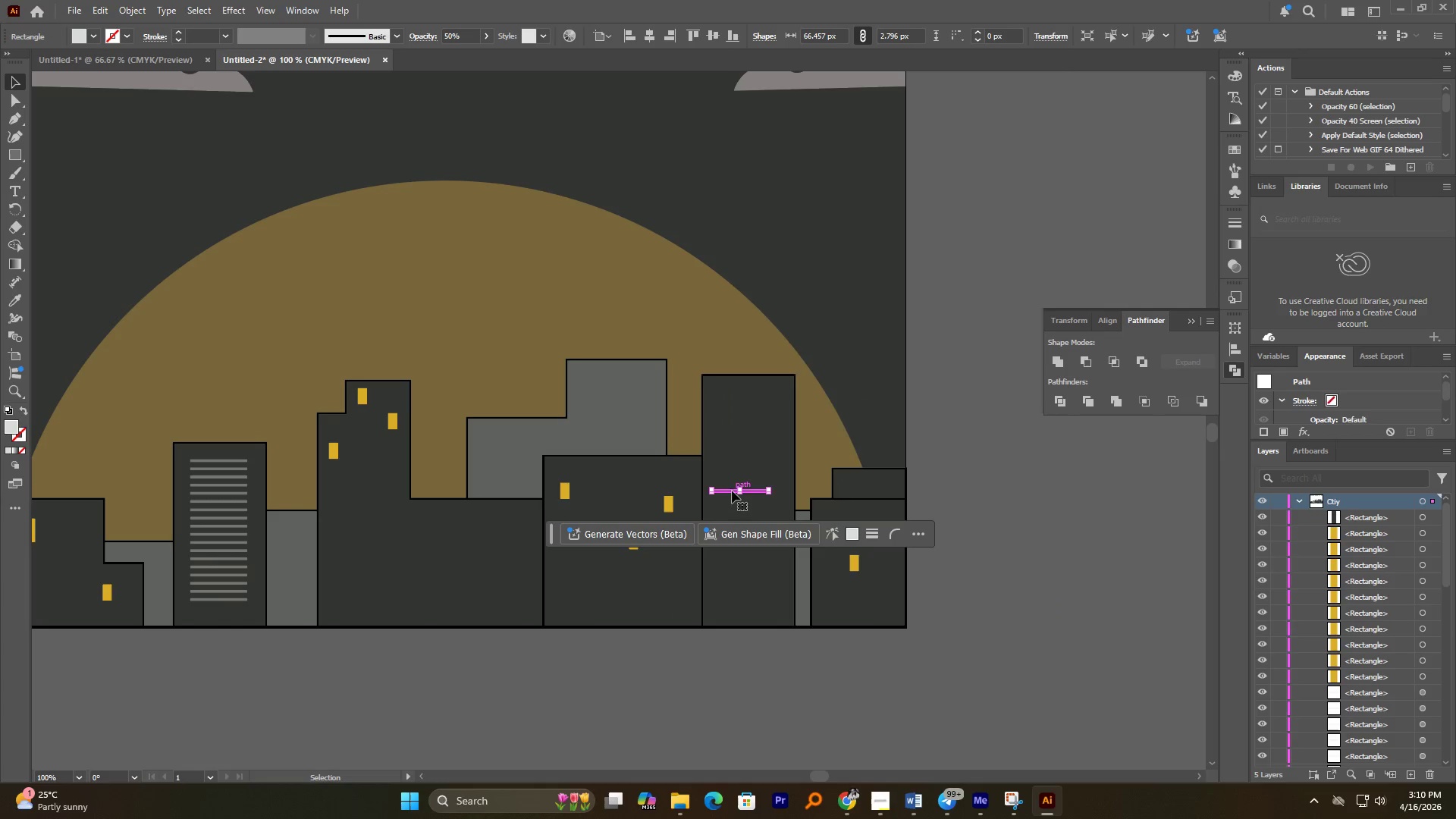 
right_click([732, 491])
 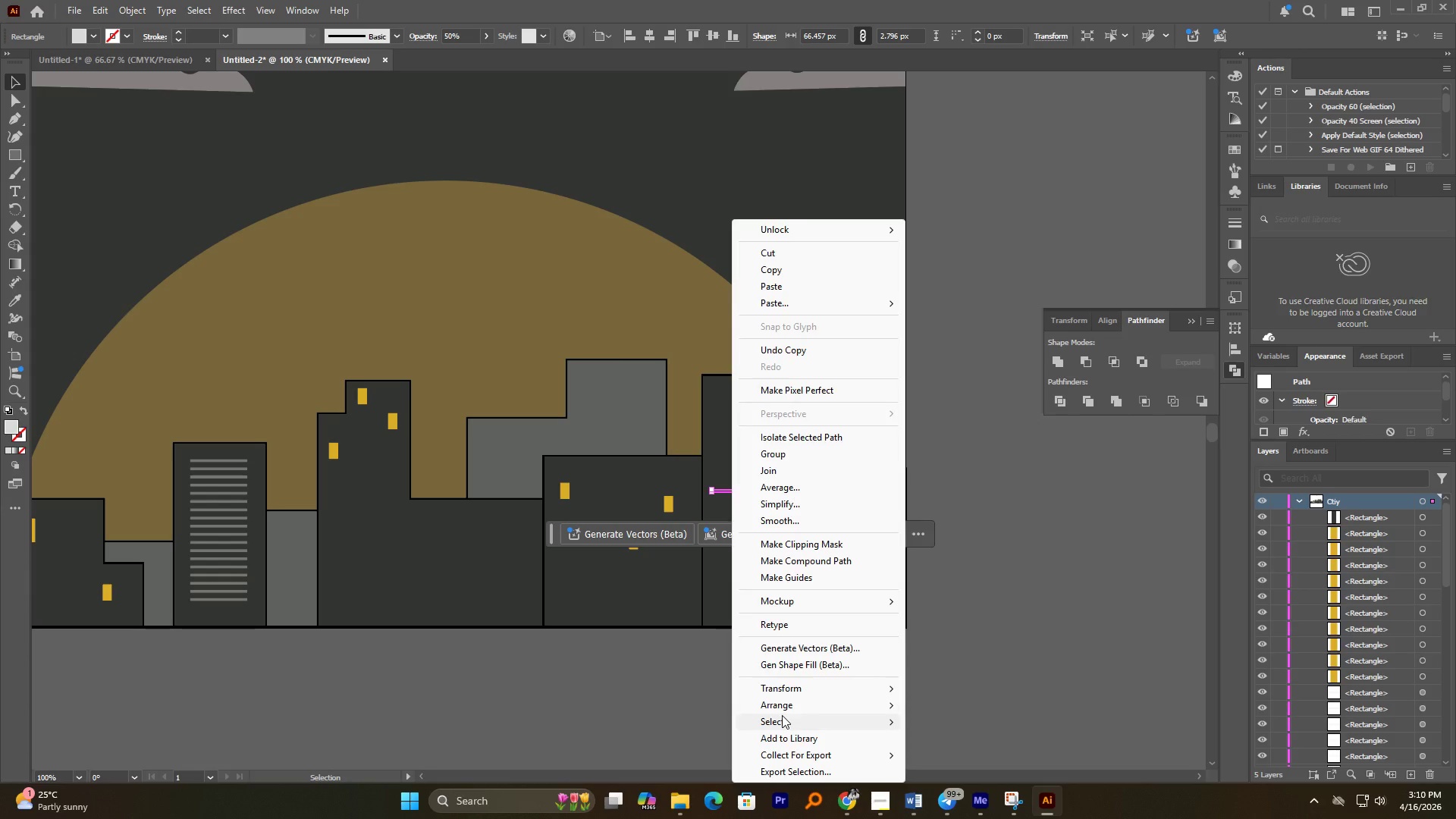 
left_click([787, 708])
 